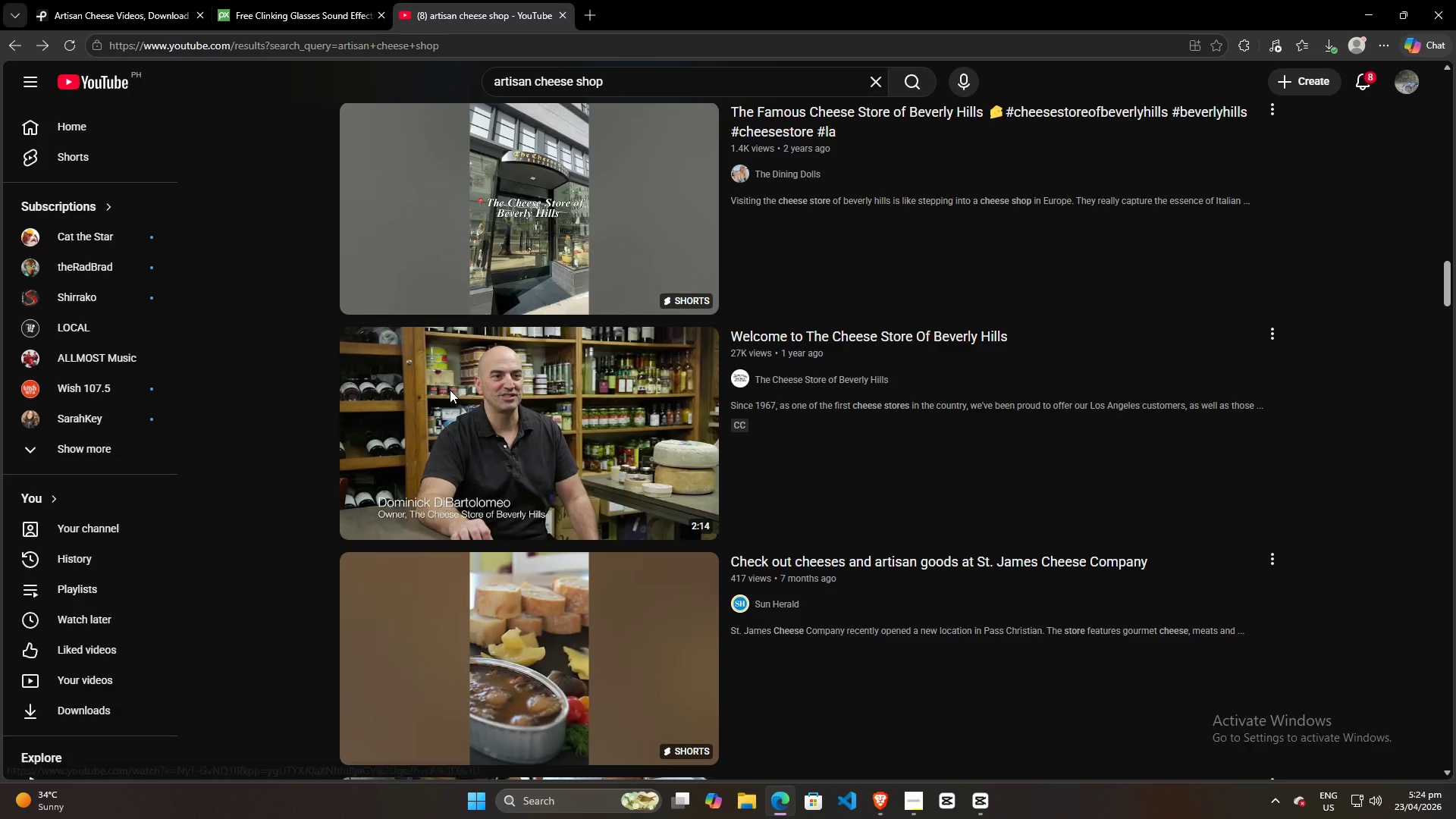 
scroll: coordinate [523, 300], scroll_direction: down, amount: 9.0
 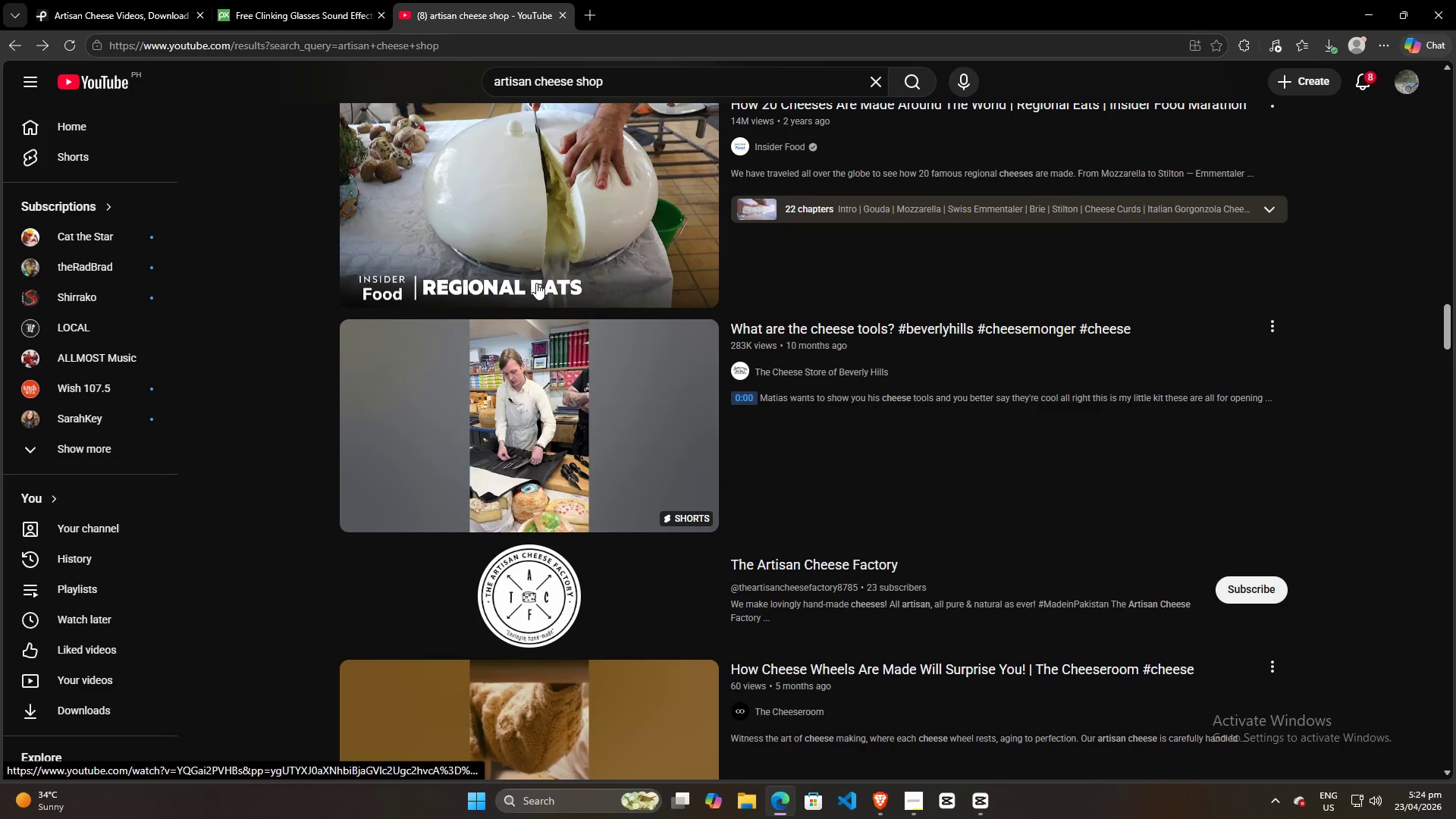 
scroll: coordinate [536, 283], scroll_direction: up, amount: 2.0
 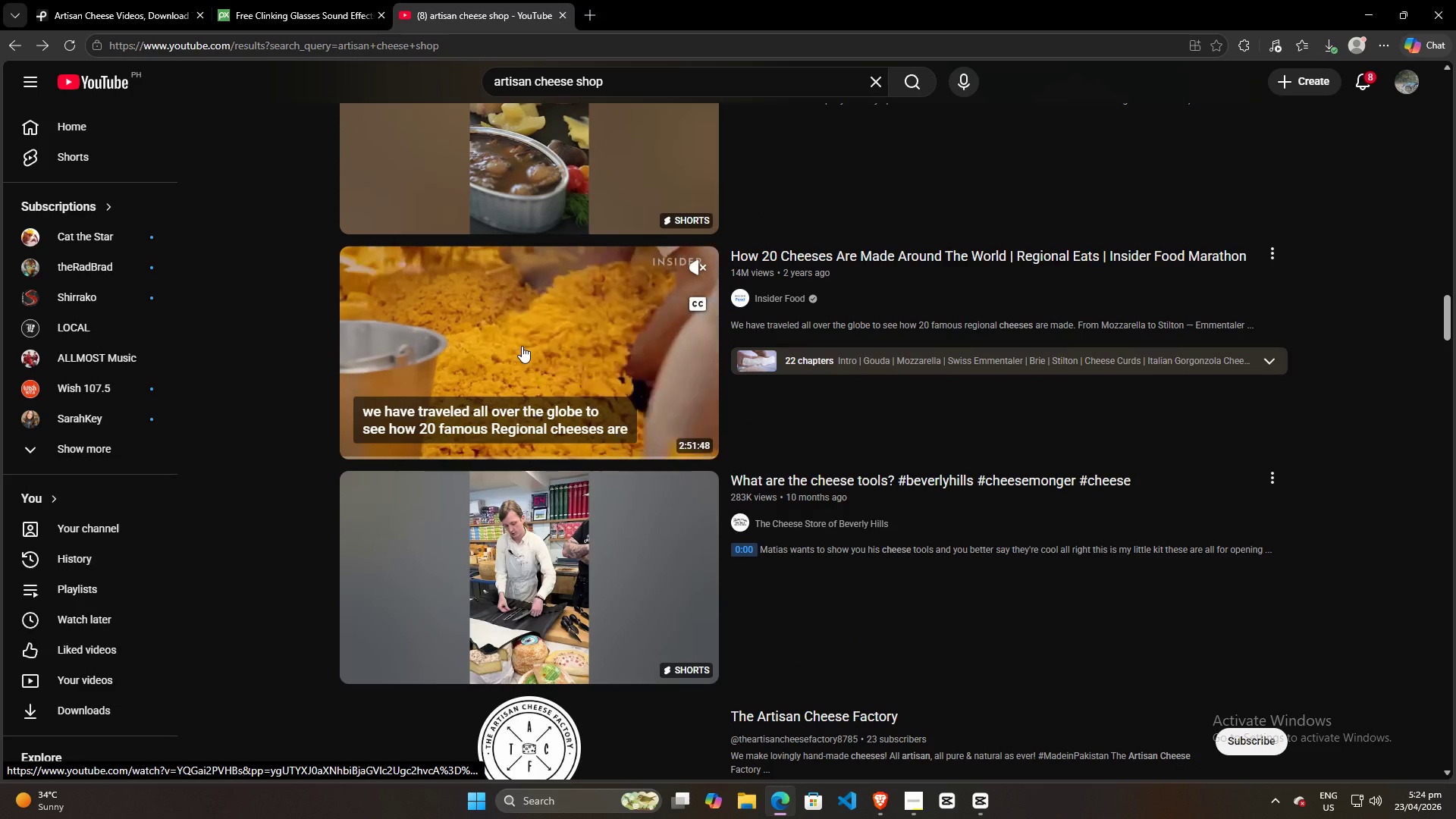 
scroll: coordinate [582, 568], scroll_direction: down, amount: 9.0
 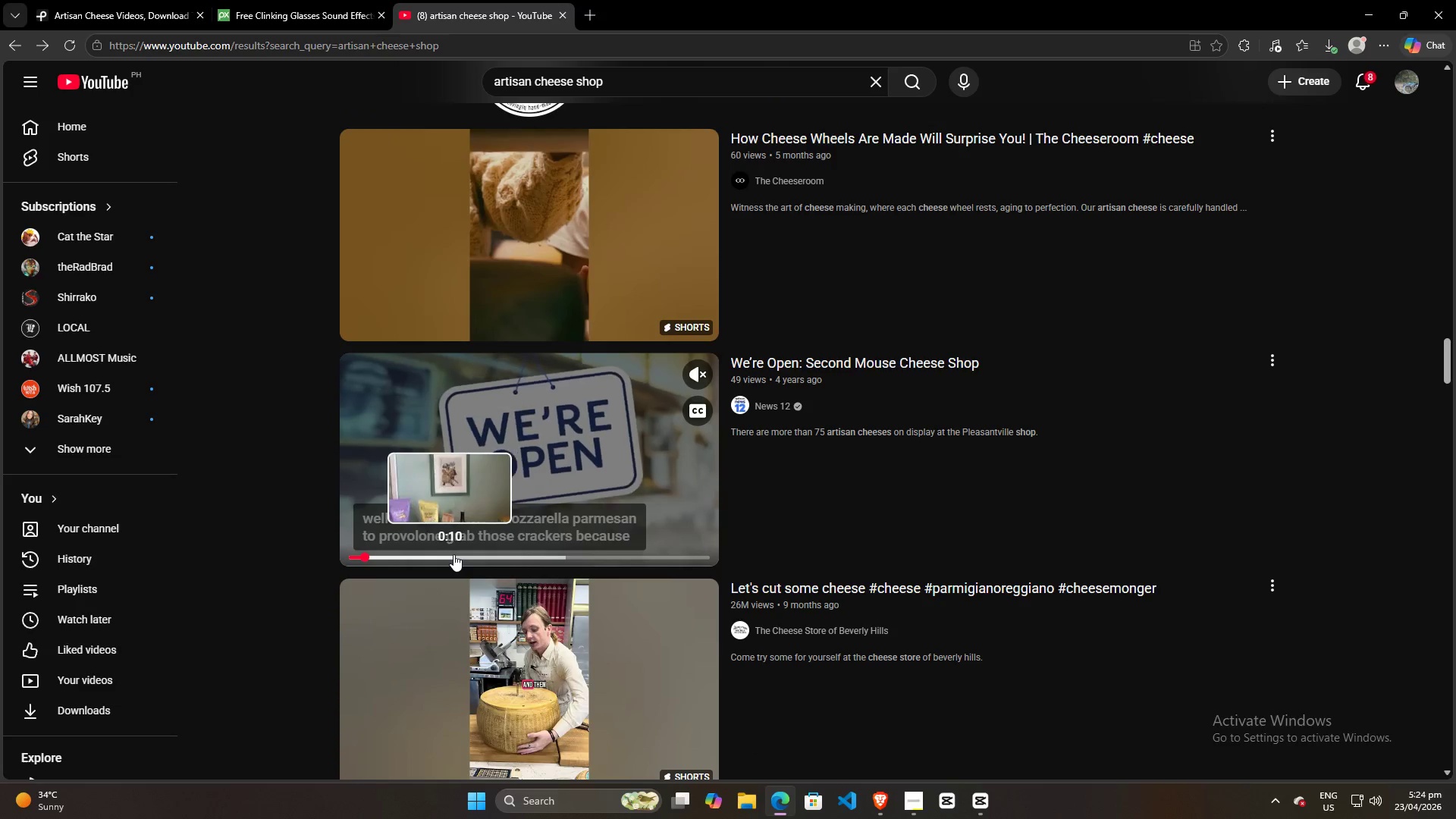 
left_click([453, 554])
 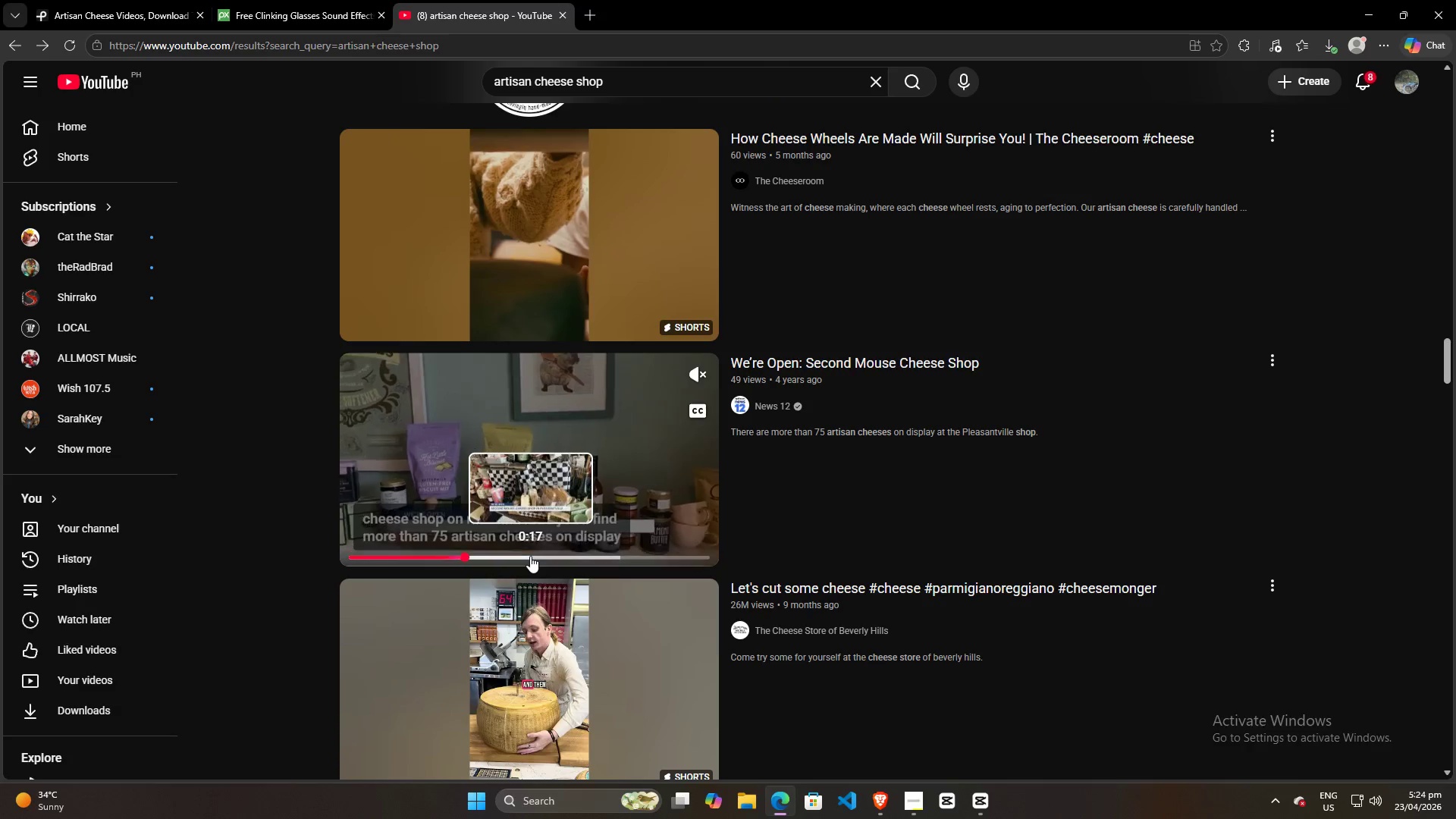 
double_click([576, 556])
 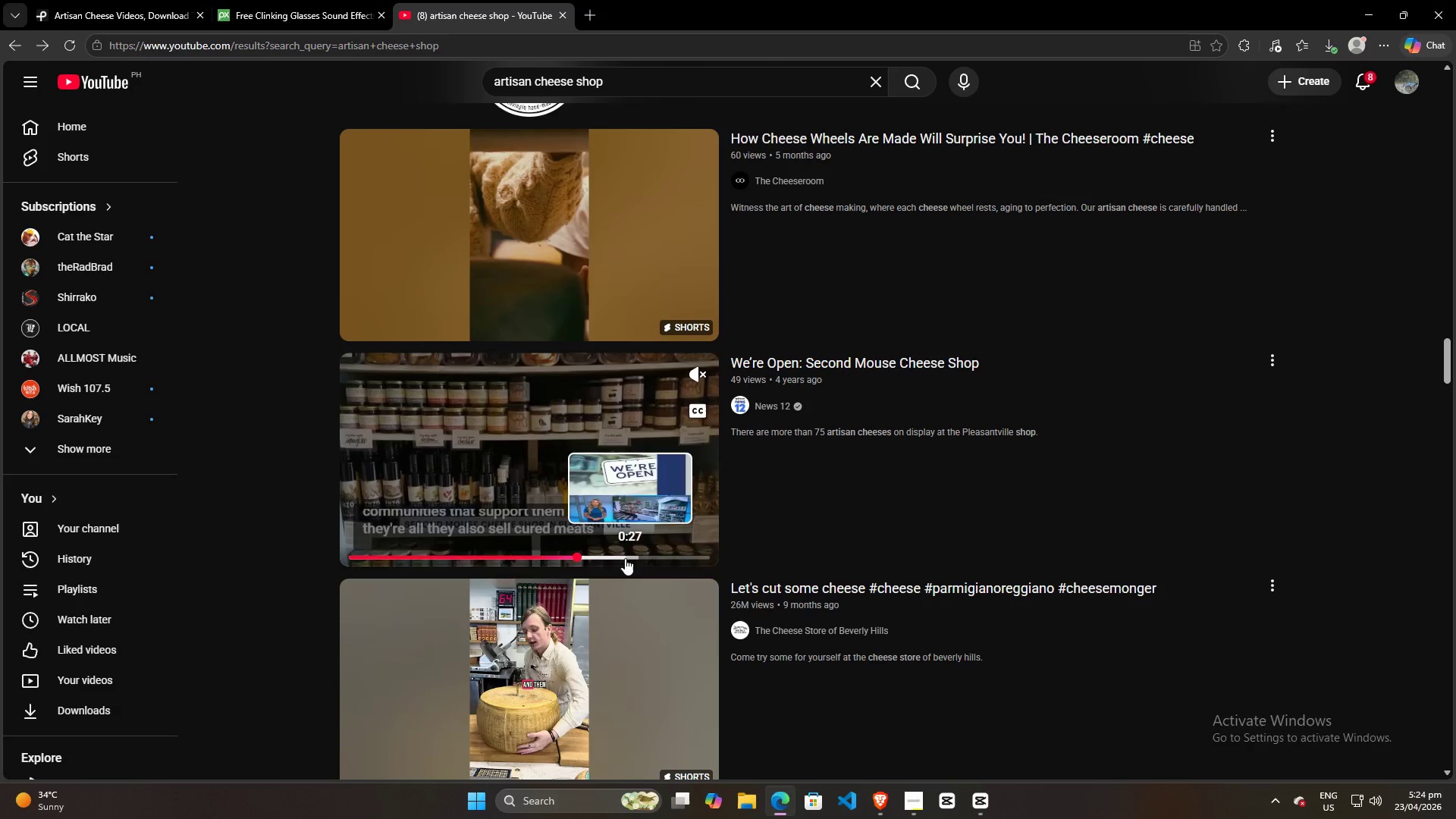 
triple_click([625, 558])
 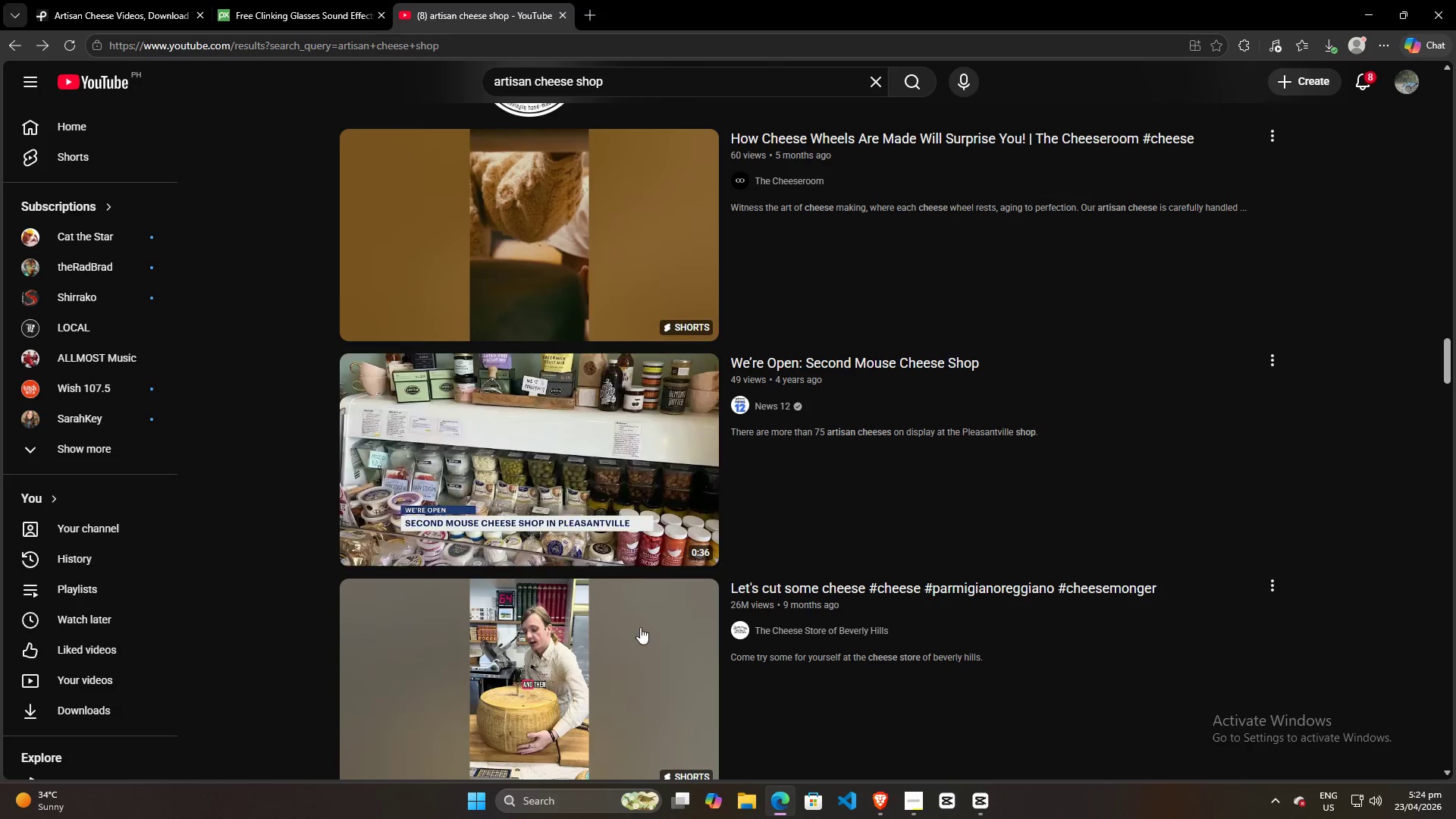 
scroll: coordinate [596, 452], scroll_direction: down, amount: 9.0
 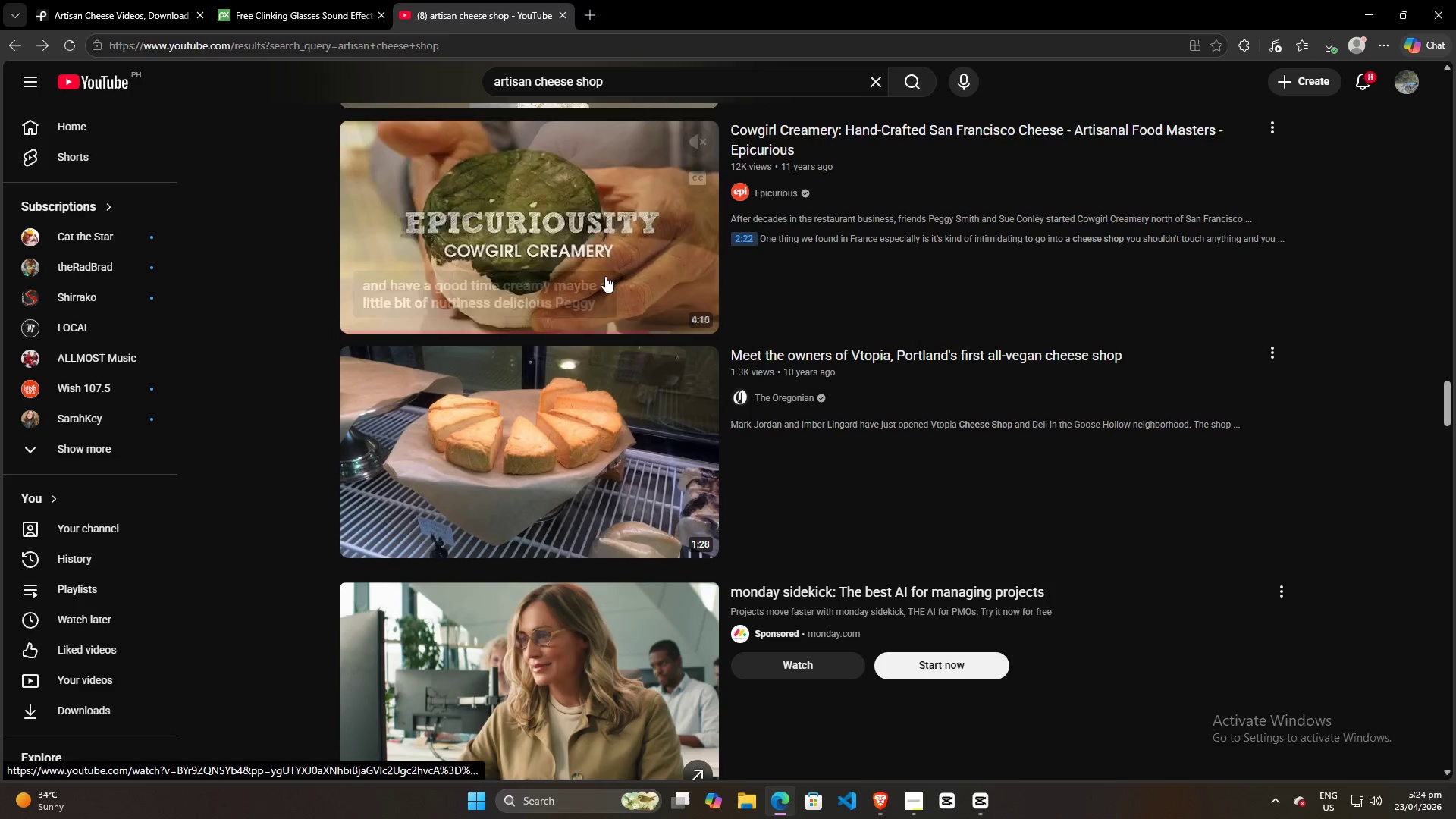 
scroll: coordinate [605, 276], scroll_direction: up, amount: 1.0
 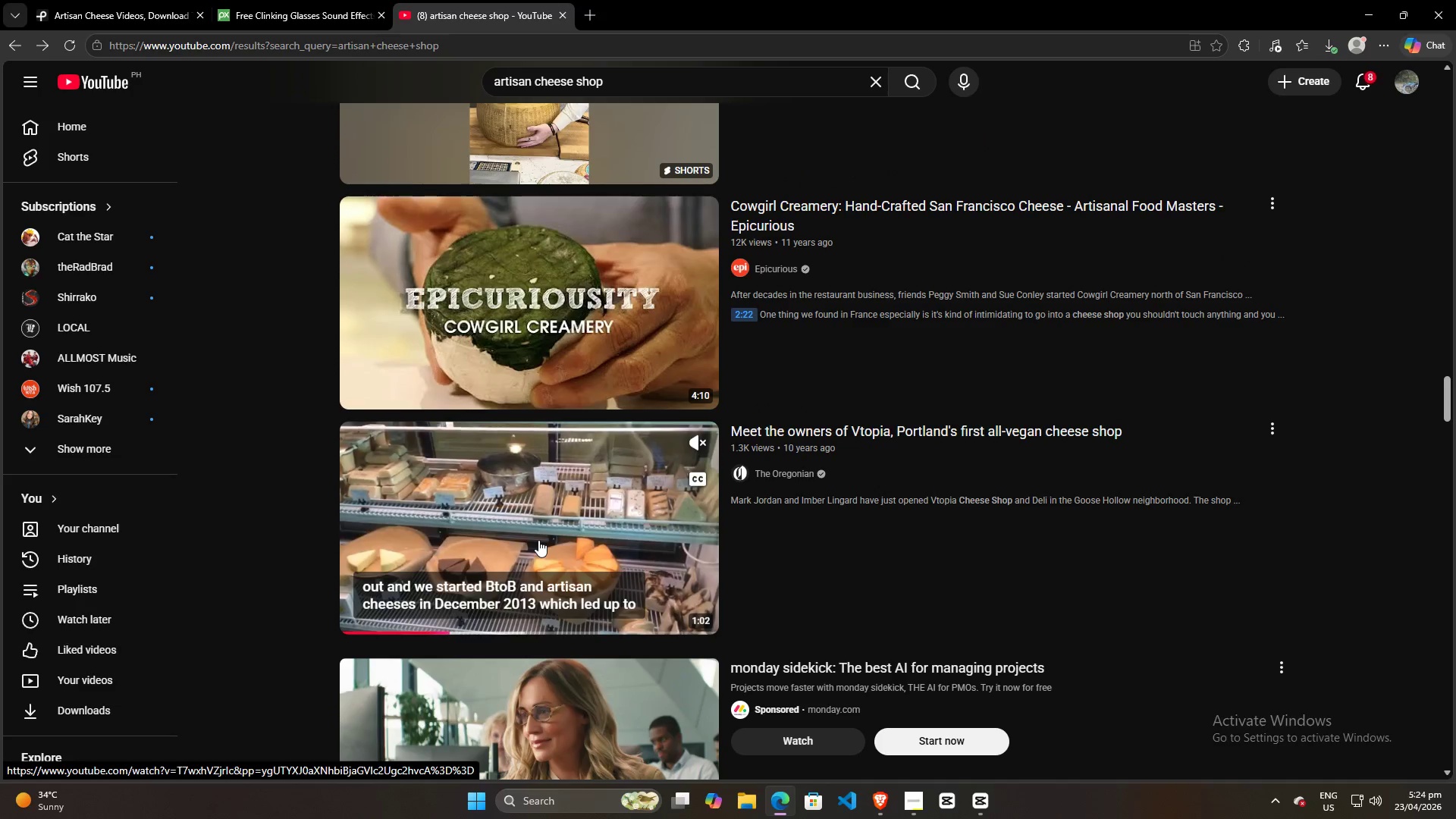 
wait(8.1)
 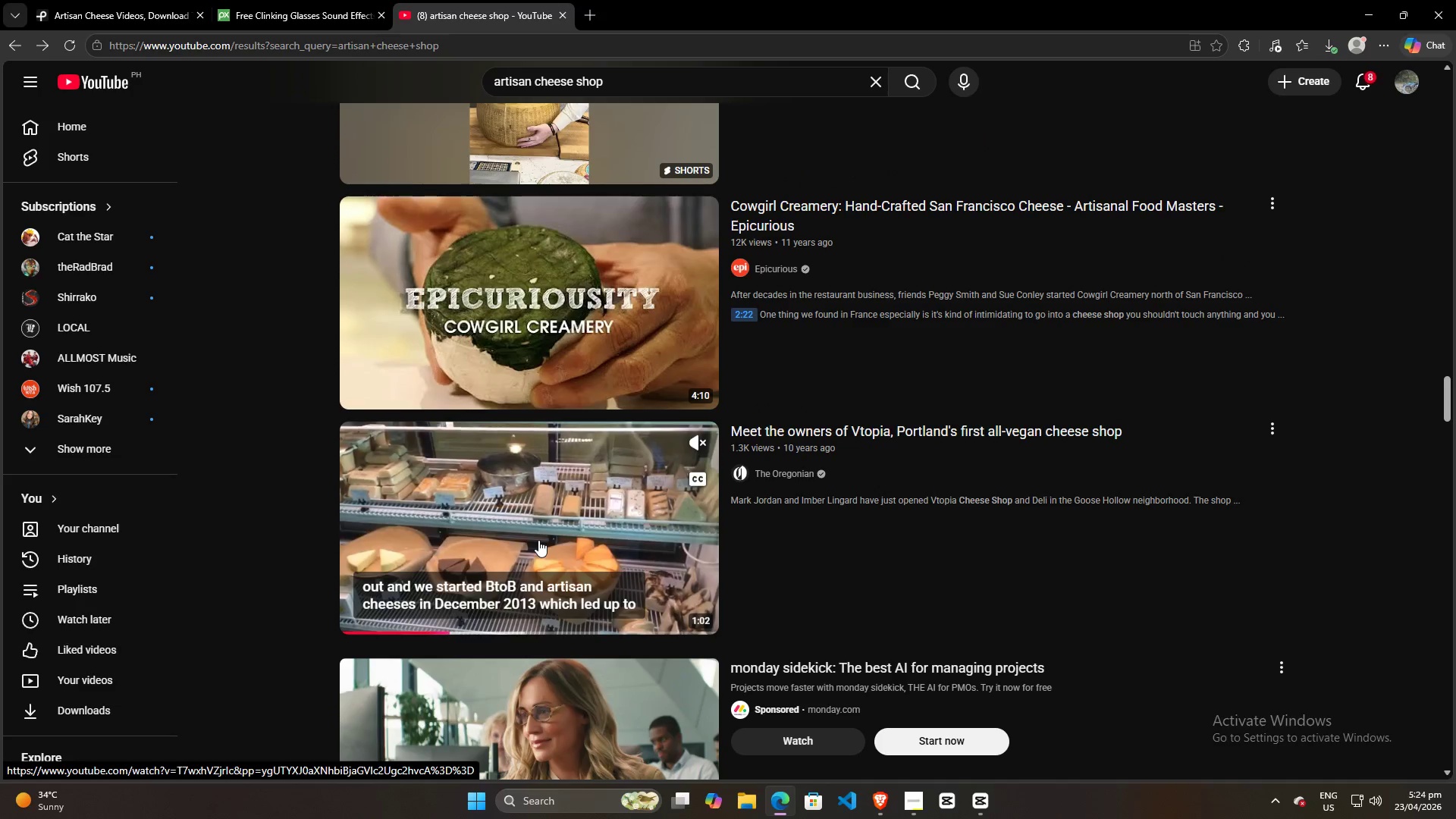 
left_click([92, 0])
 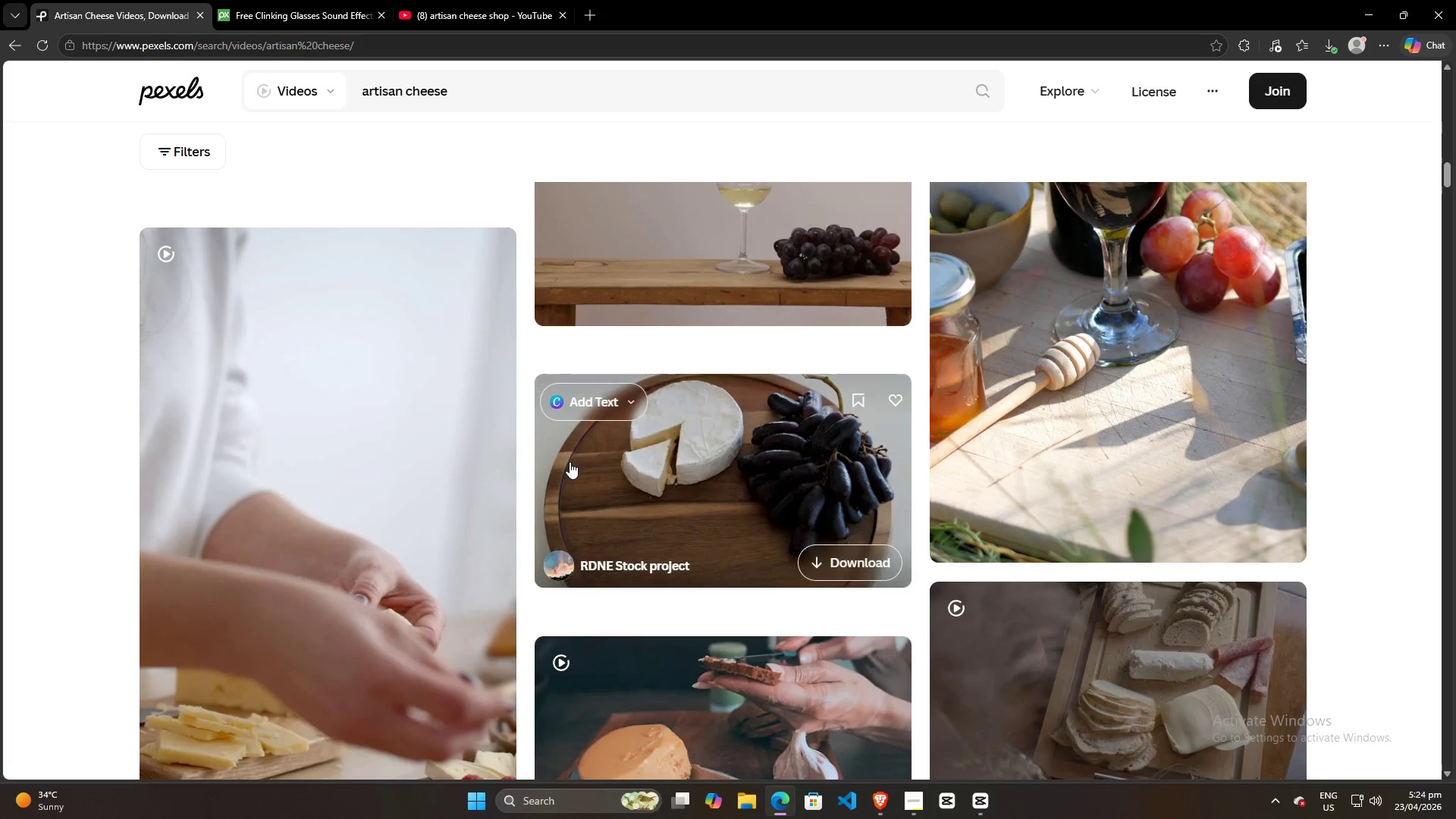 
scroll: coordinate [705, 472], scroll_direction: down, amount: 11.0
 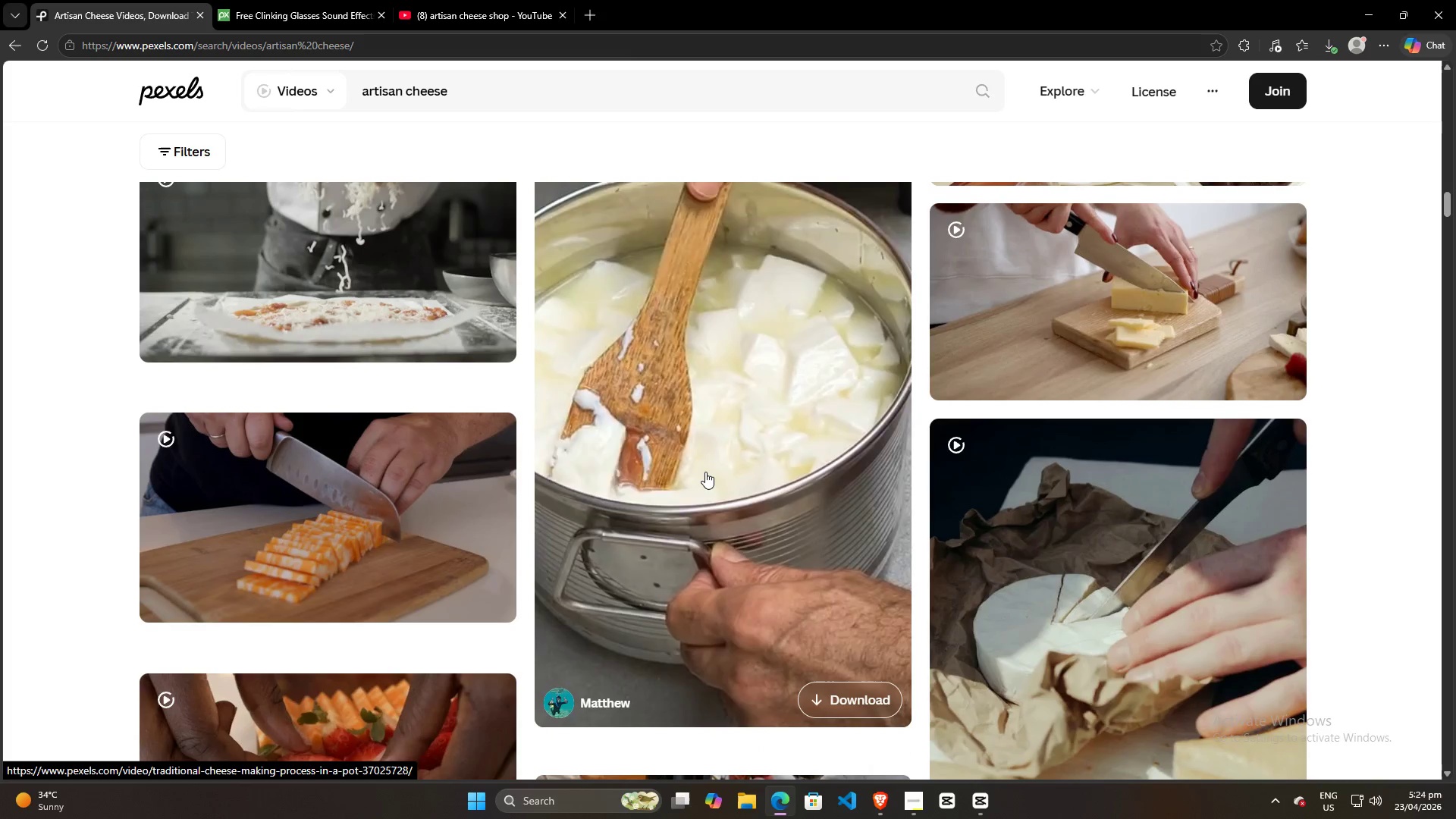 
scroll: coordinate [705, 472], scroll_direction: up, amount: 1.0
 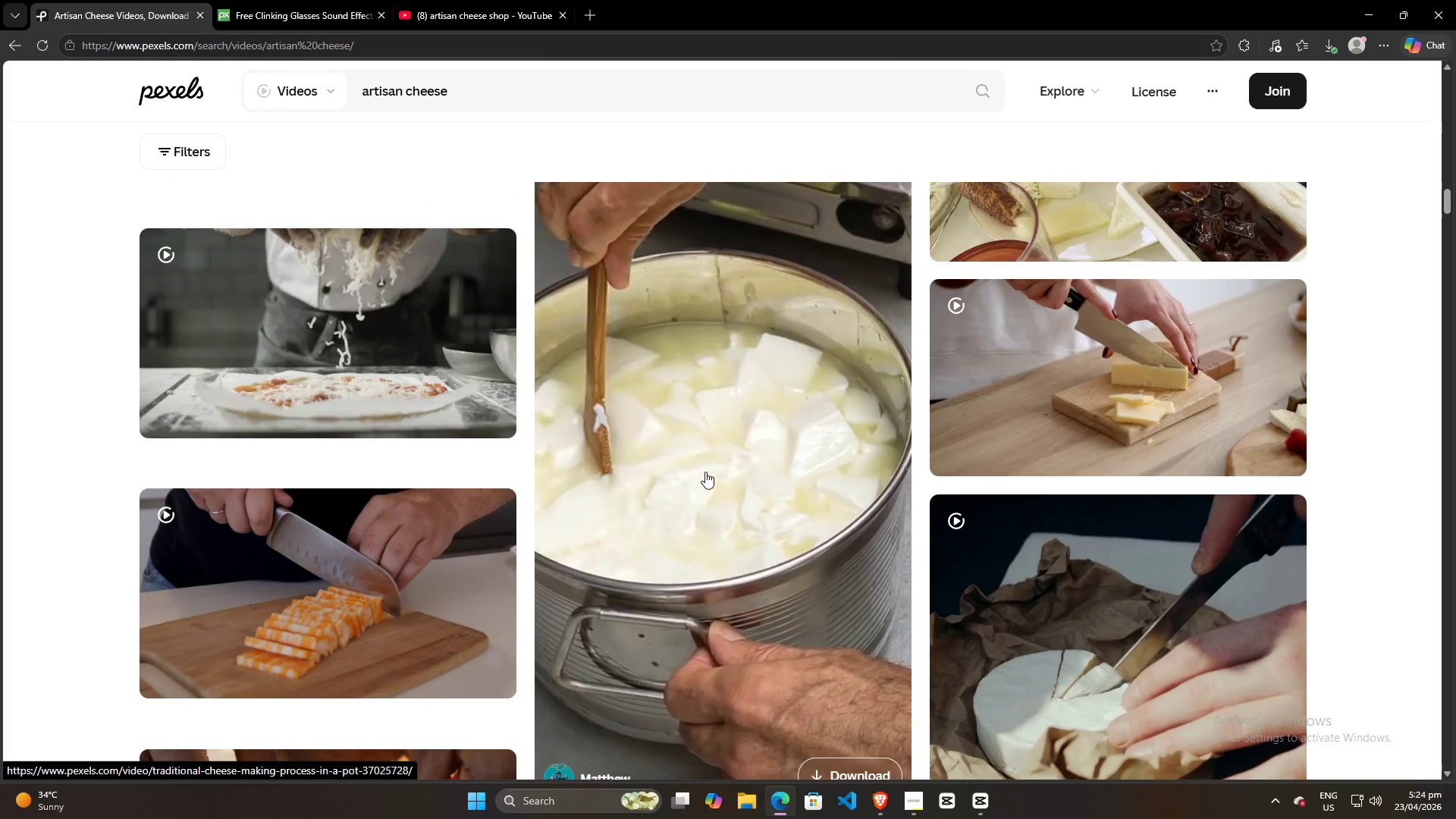 
scroll: coordinate [705, 472], scroll_direction: down, amount: 4.0
 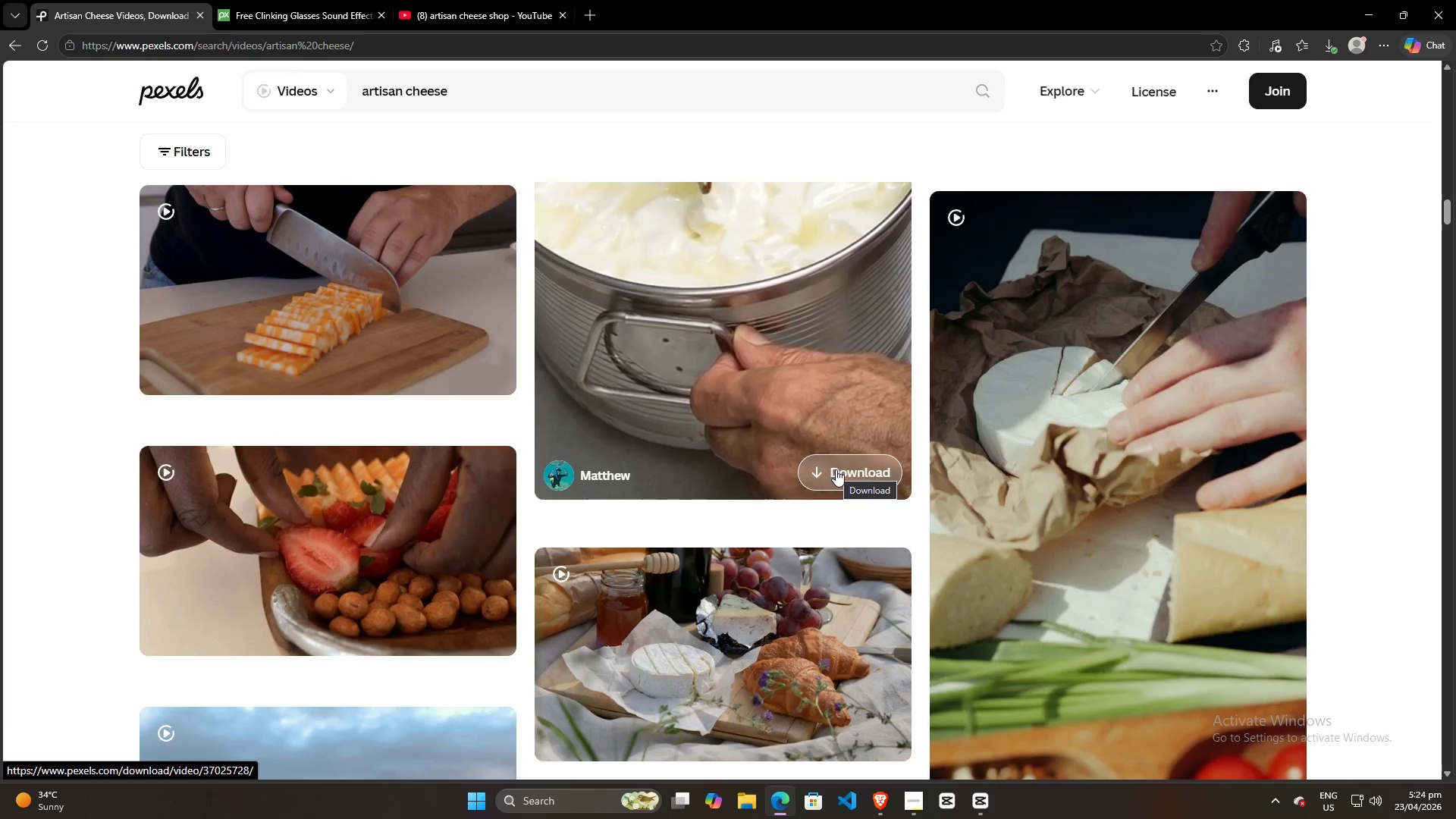 
left_click([836, 469])
 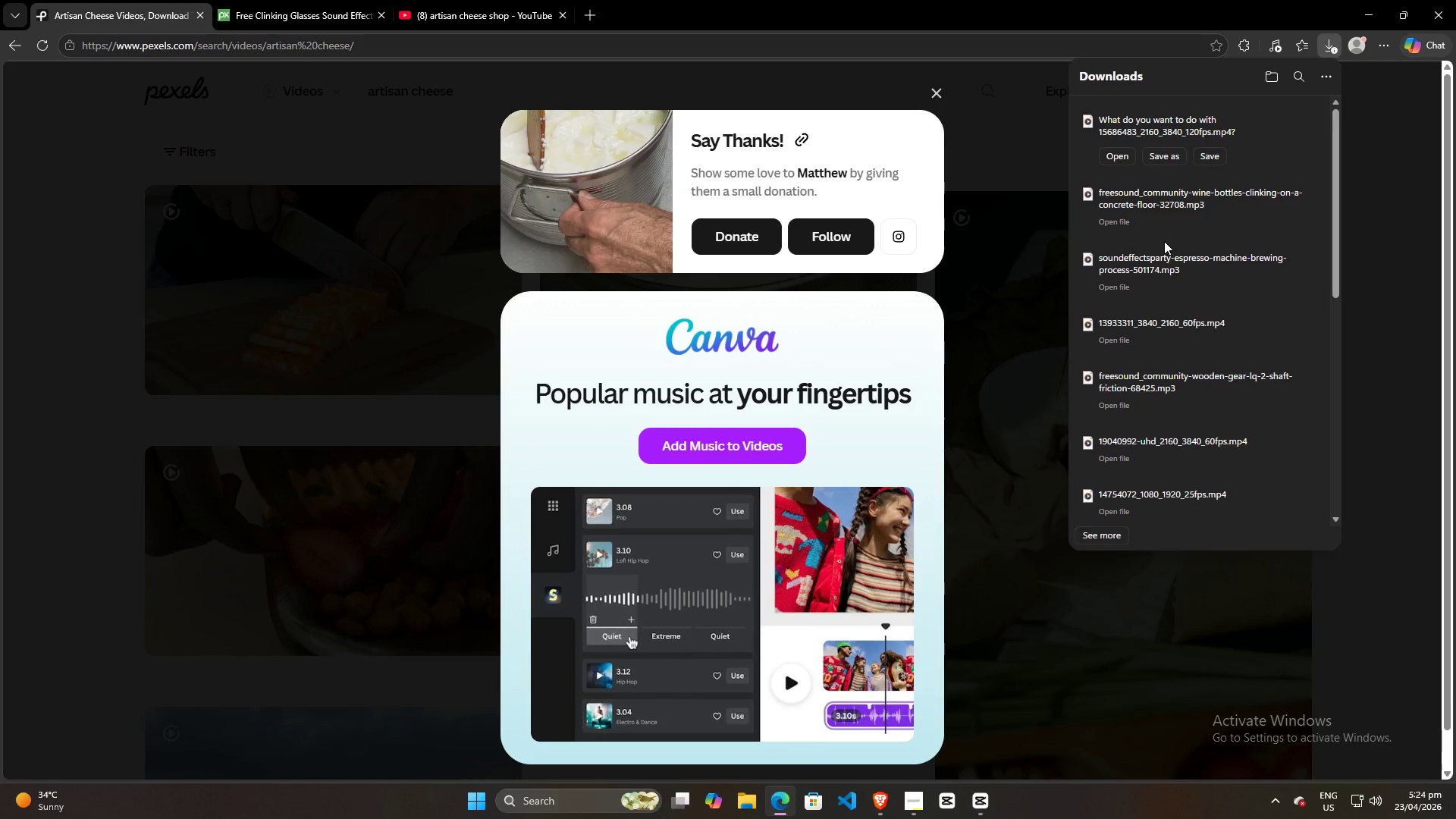 
left_click([1215, 158])
 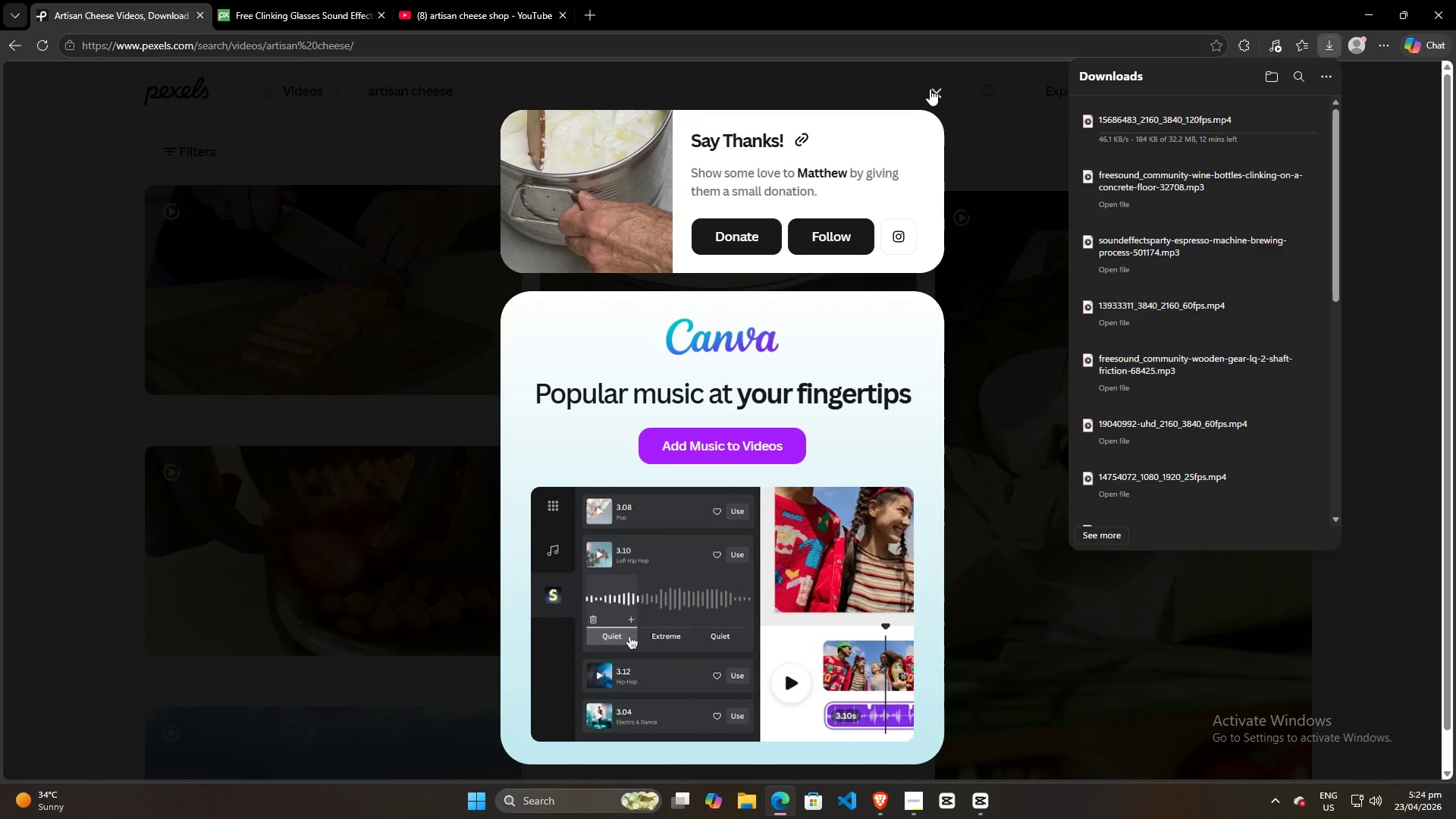 
left_click([930, 89])
 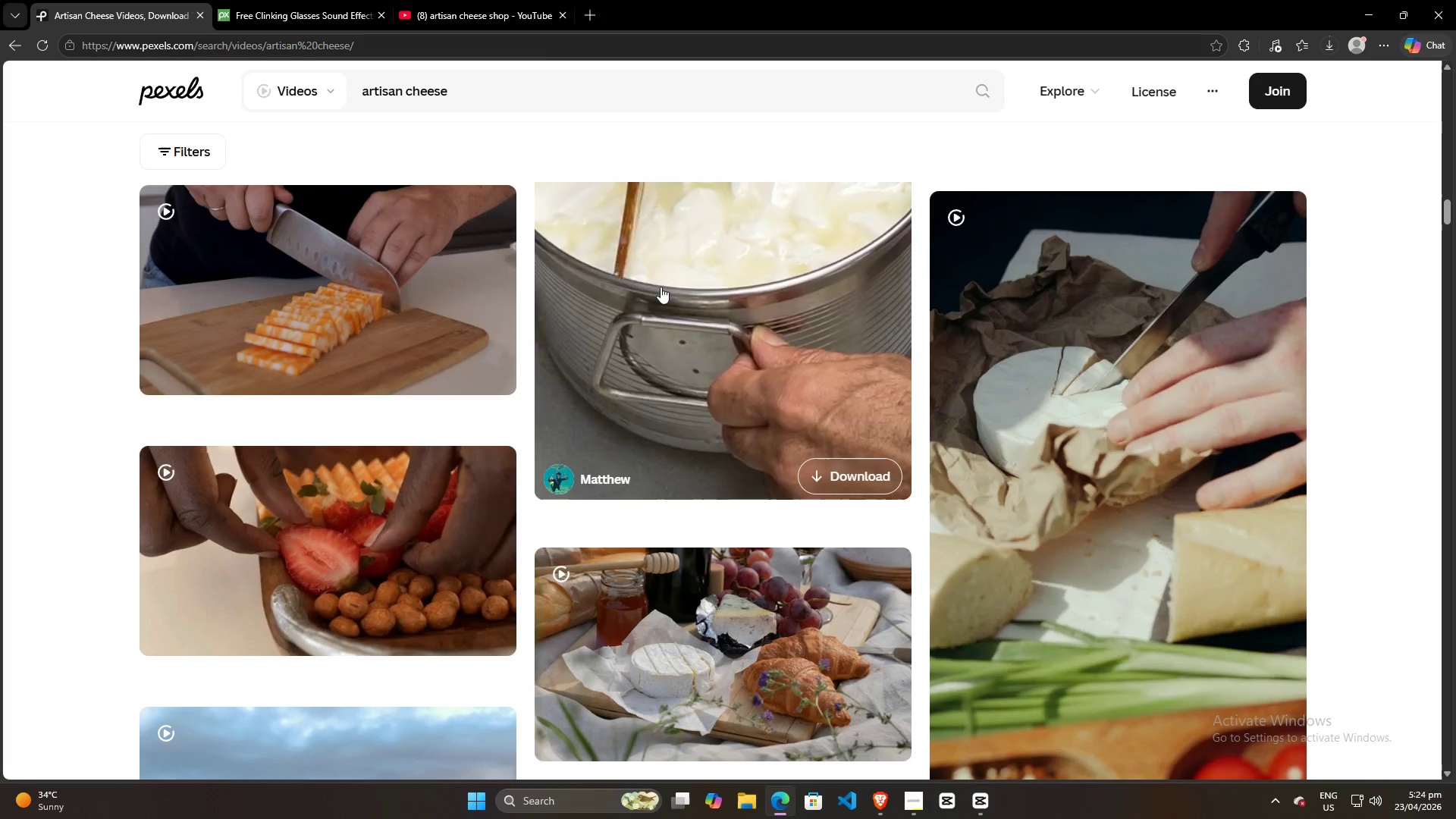 
left_click([666, 329])
 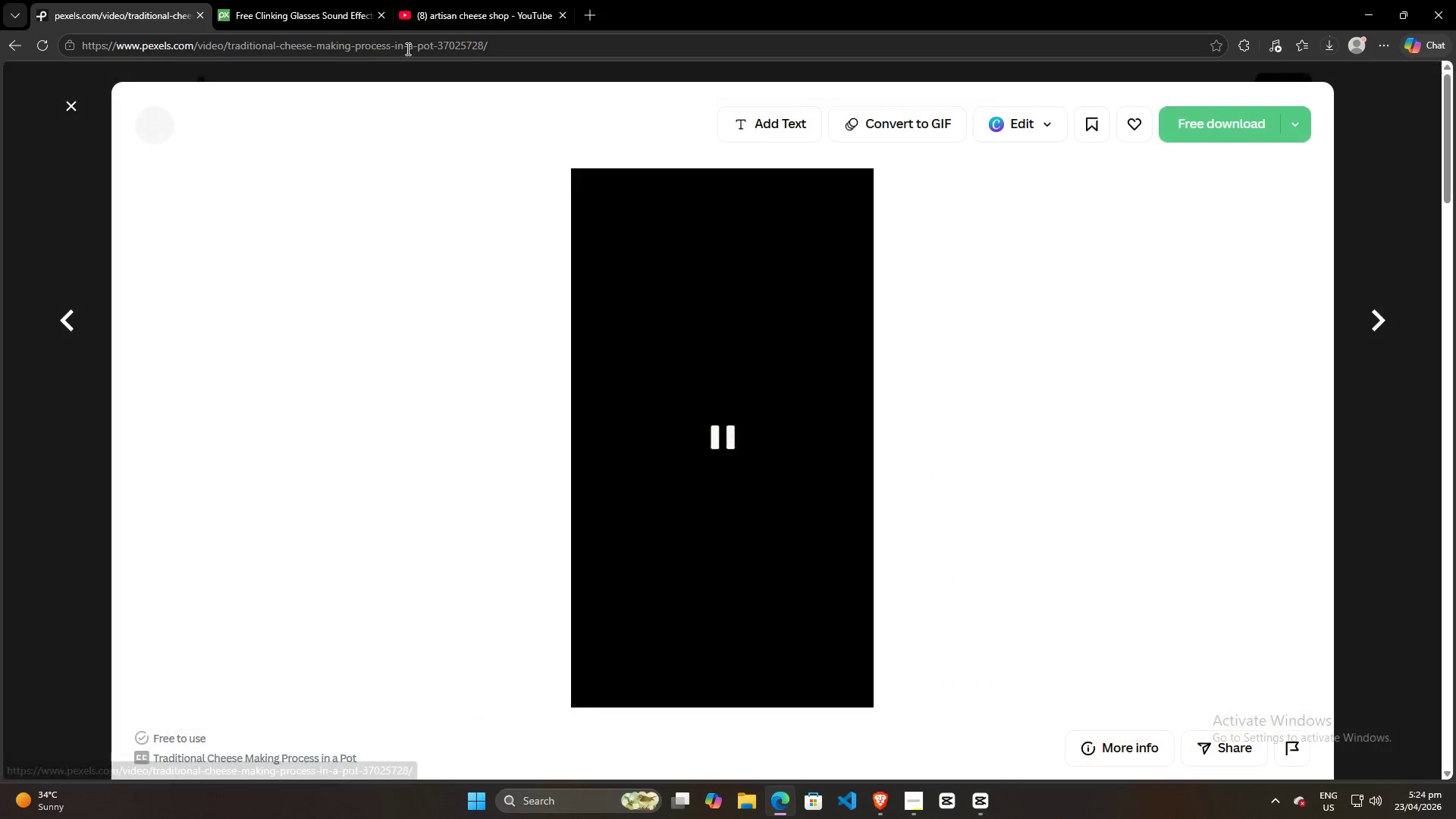 
left_click([406, 49])
 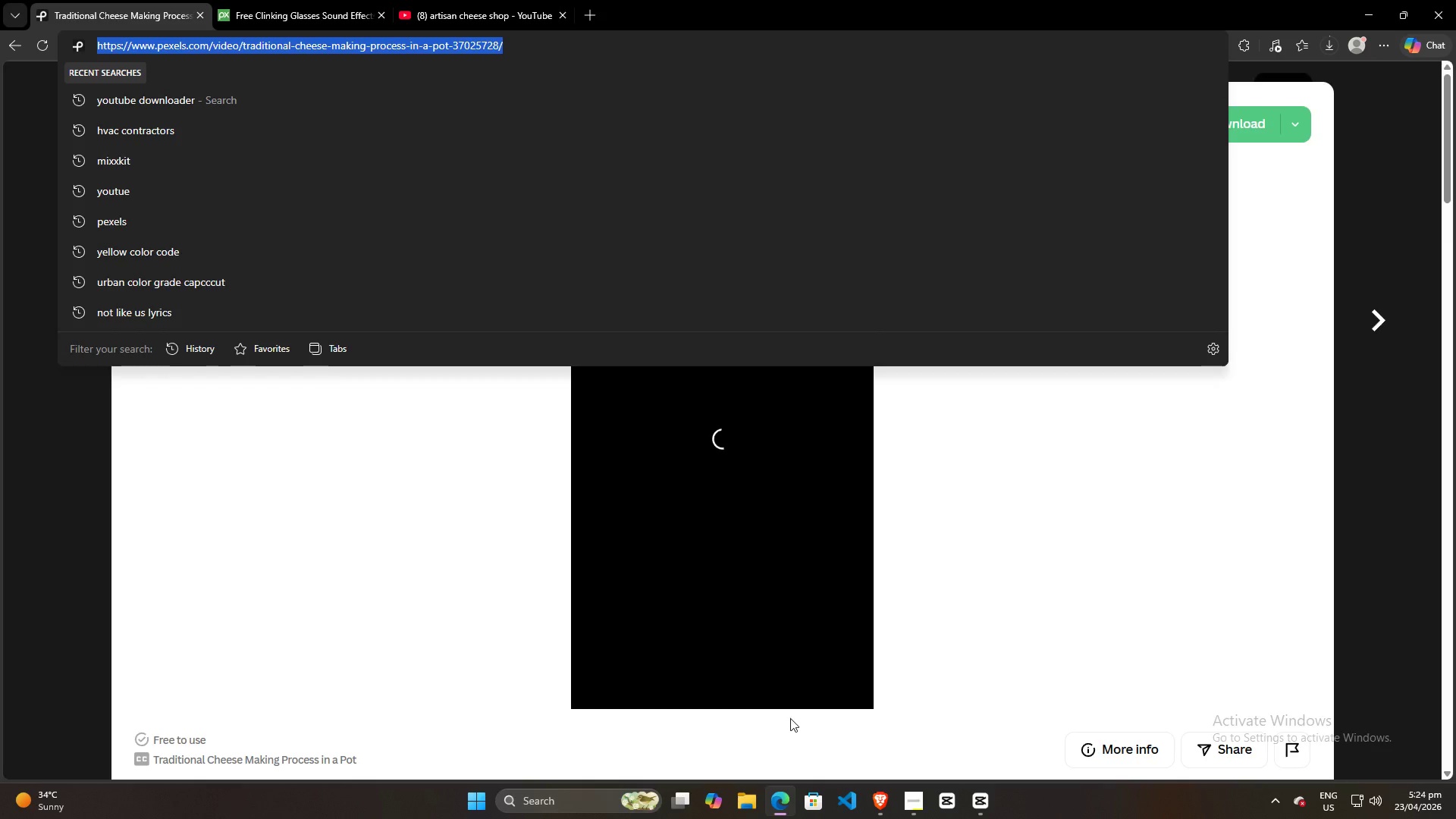 
key(Control+C)
 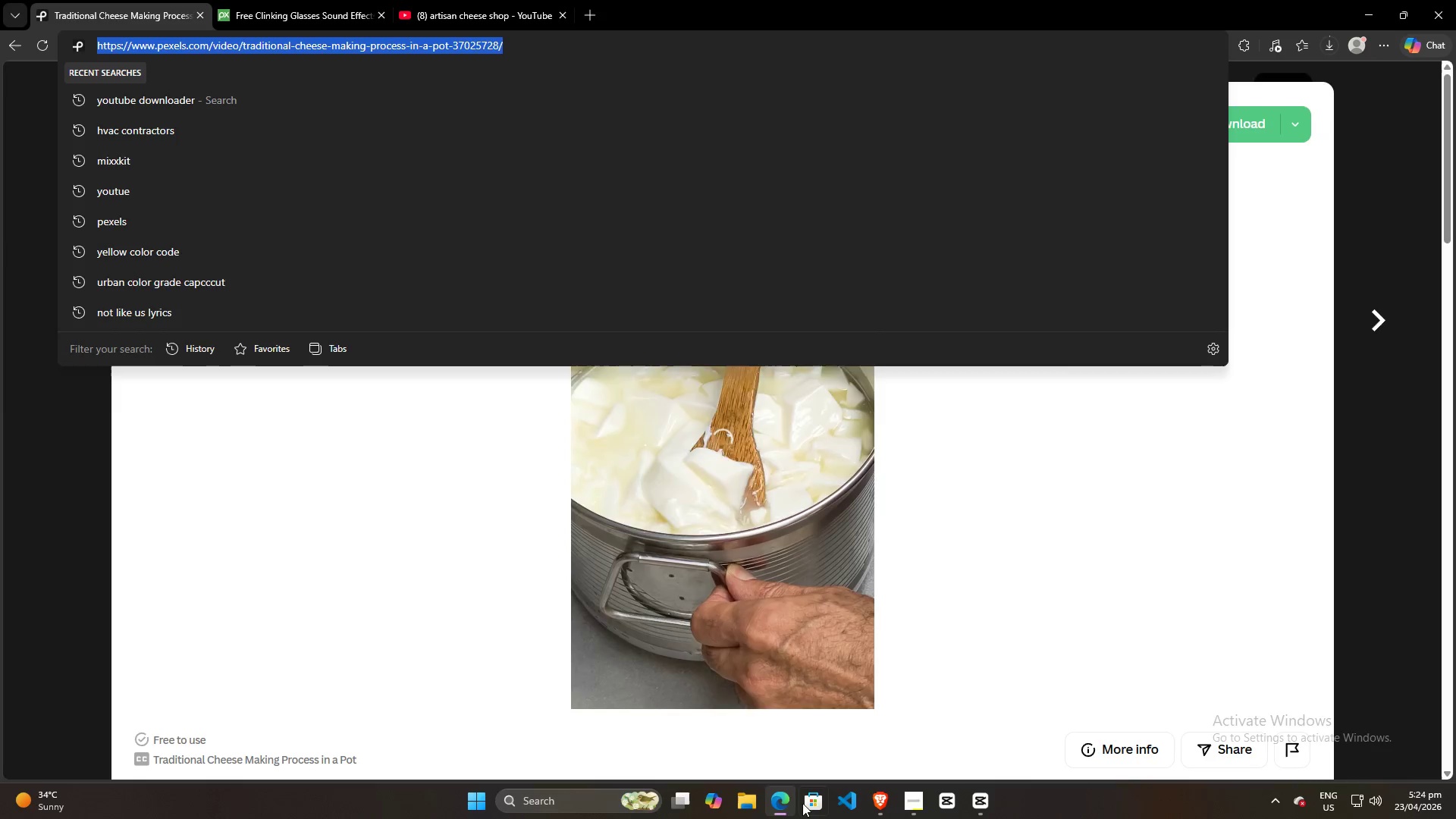 
key(Control+C)
 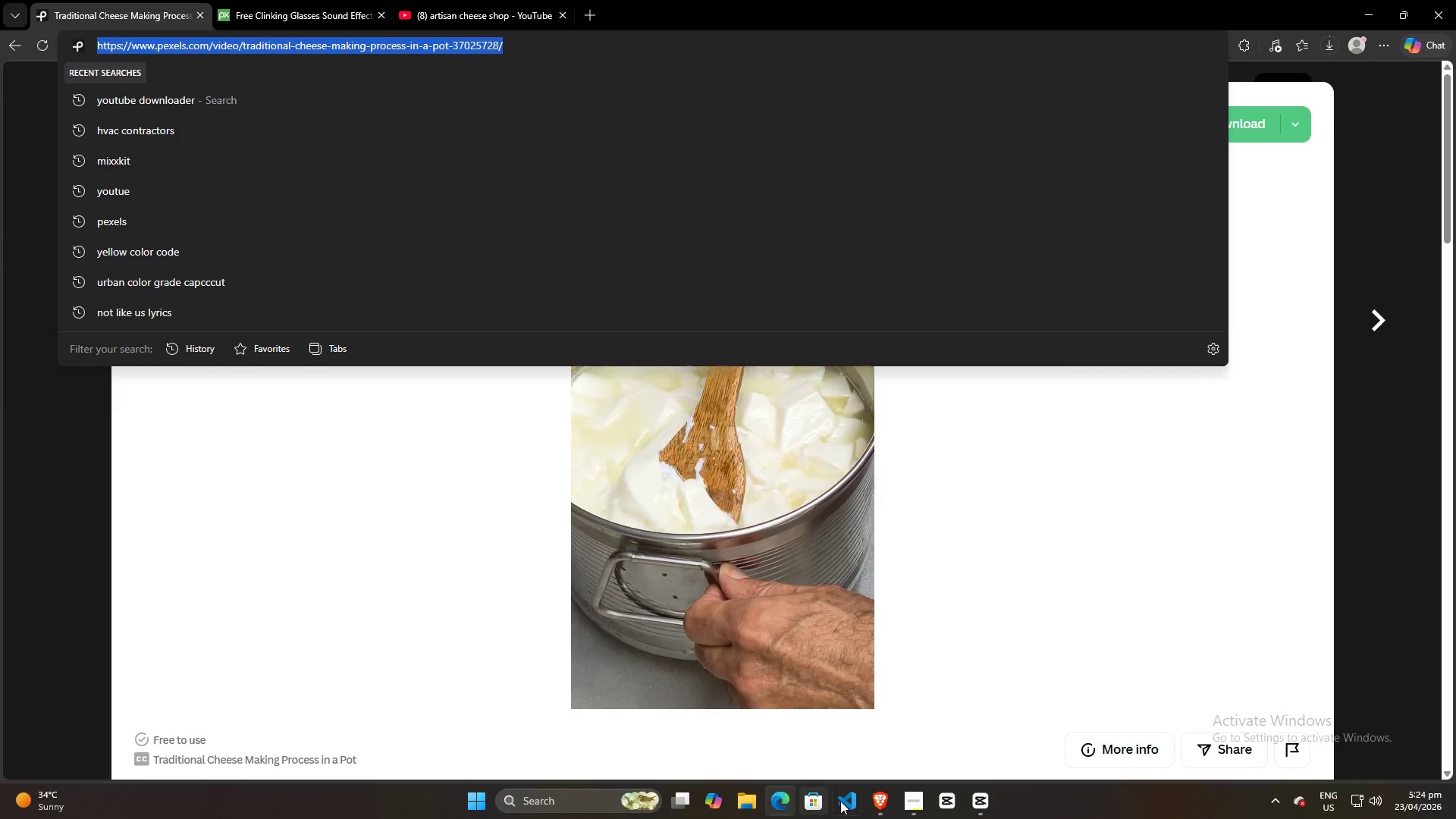 
key(Control+C)
 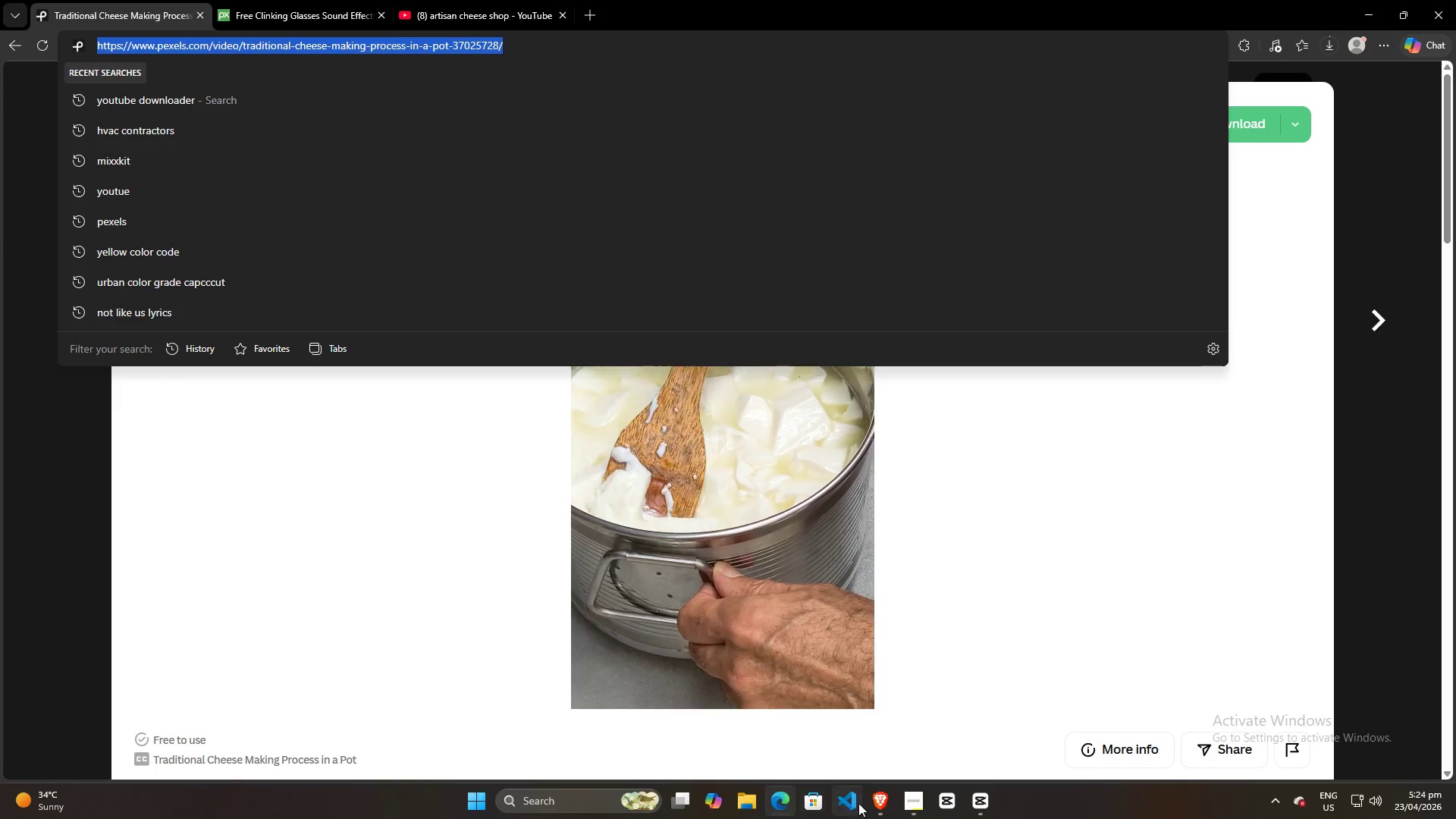 
key(Control+C)
 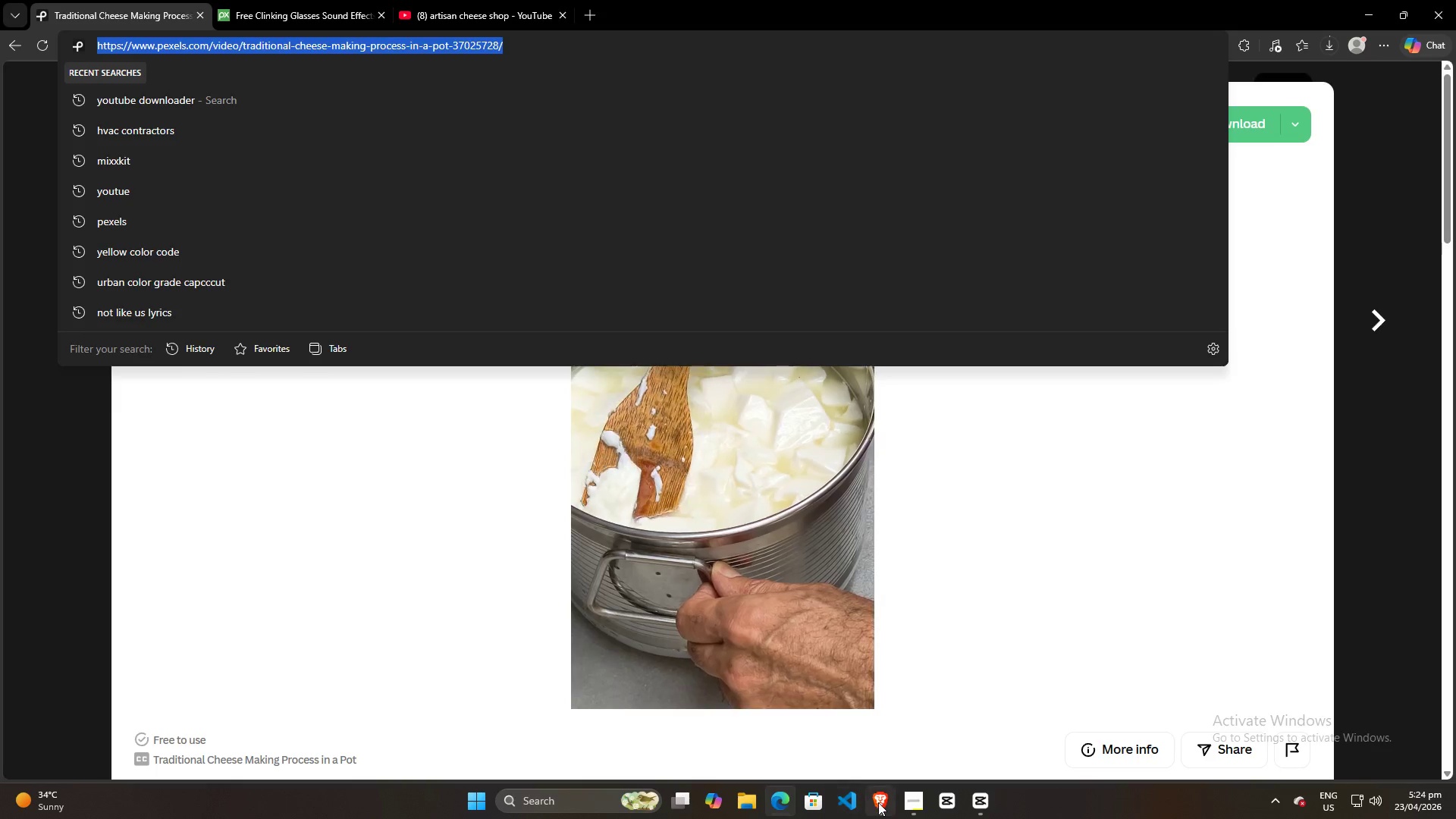 
left_click([878, 802])
 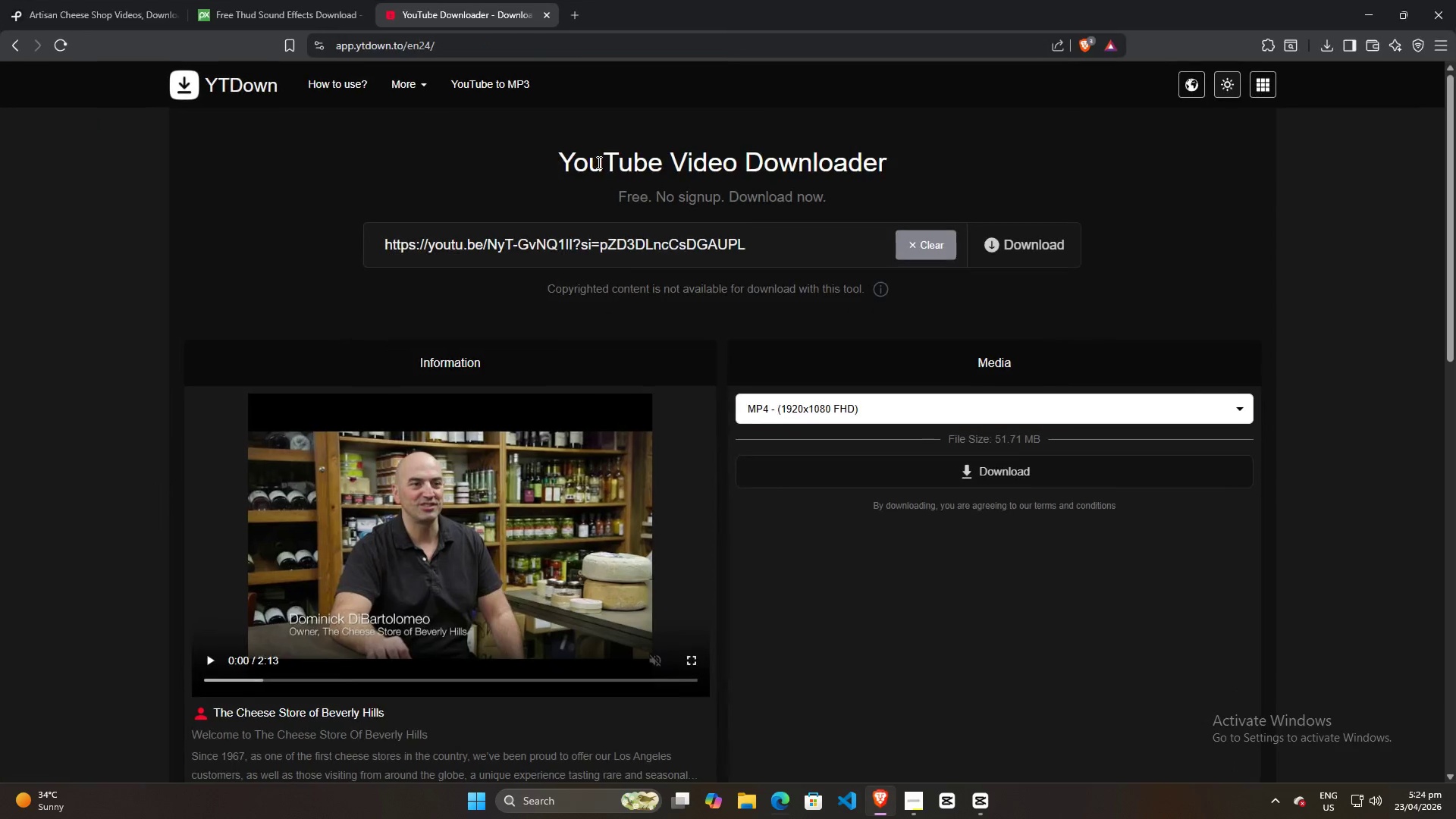 
key(Control+T)
 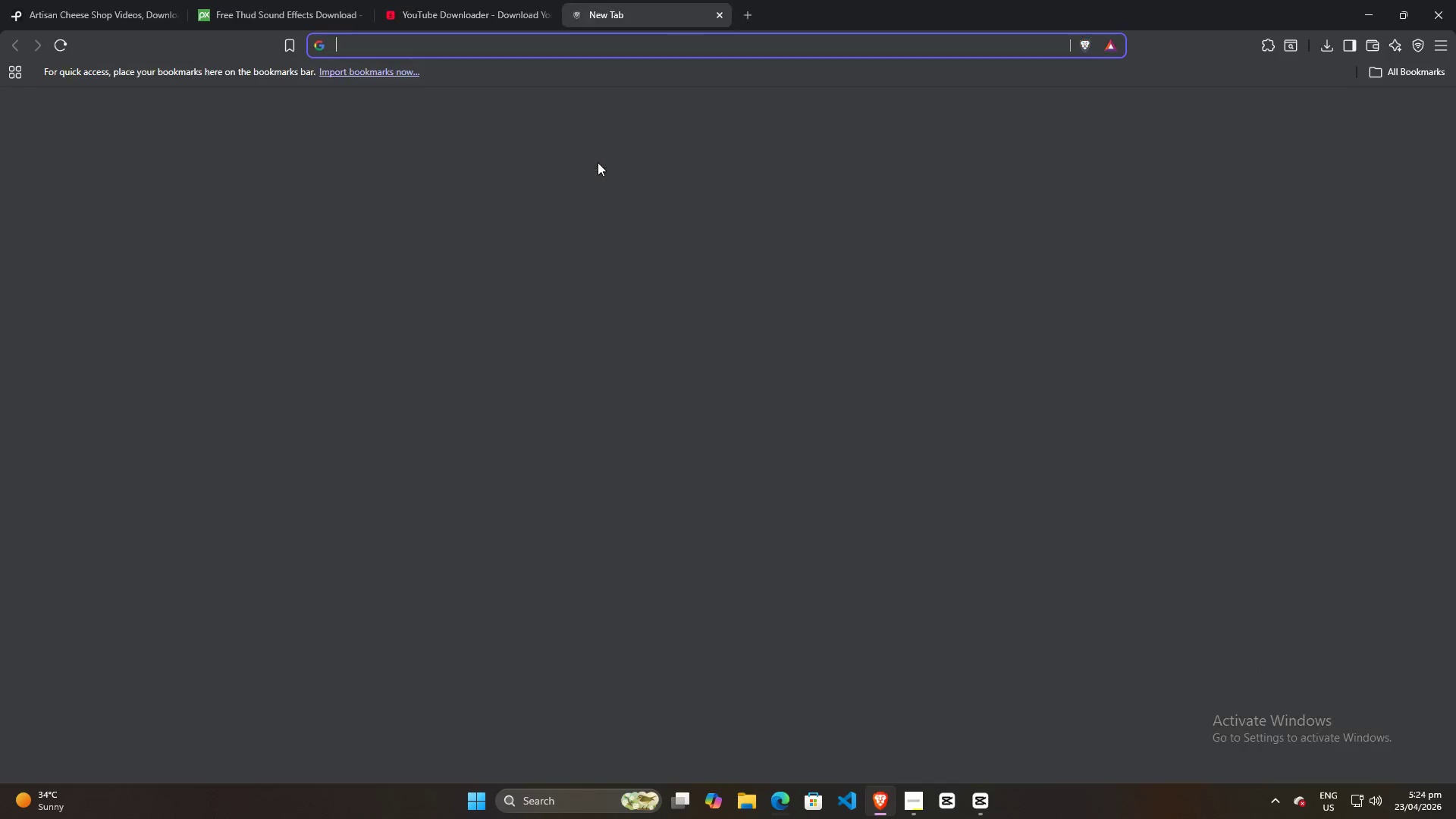 
key(Control+V)
 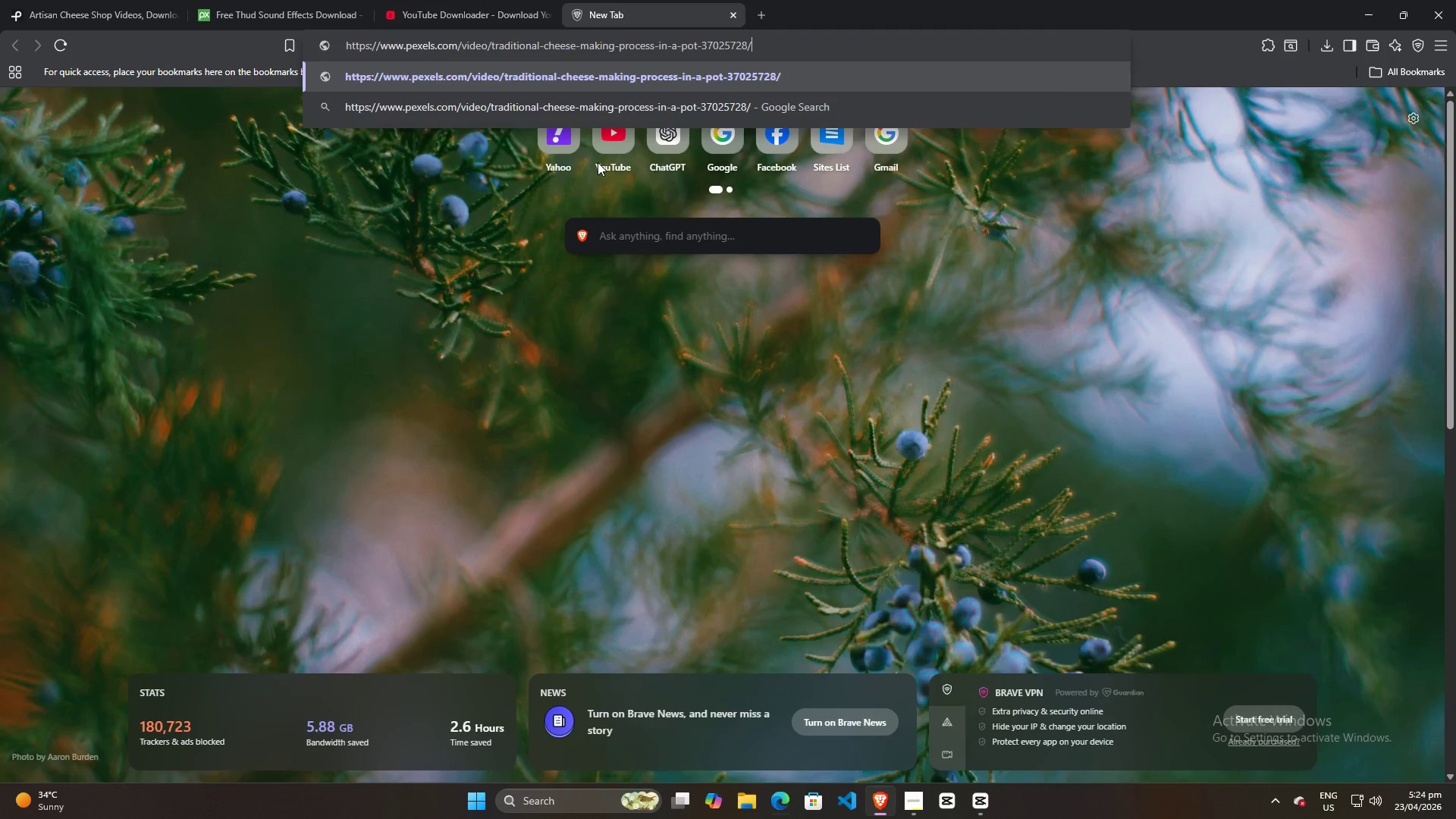 
key(Enter)
 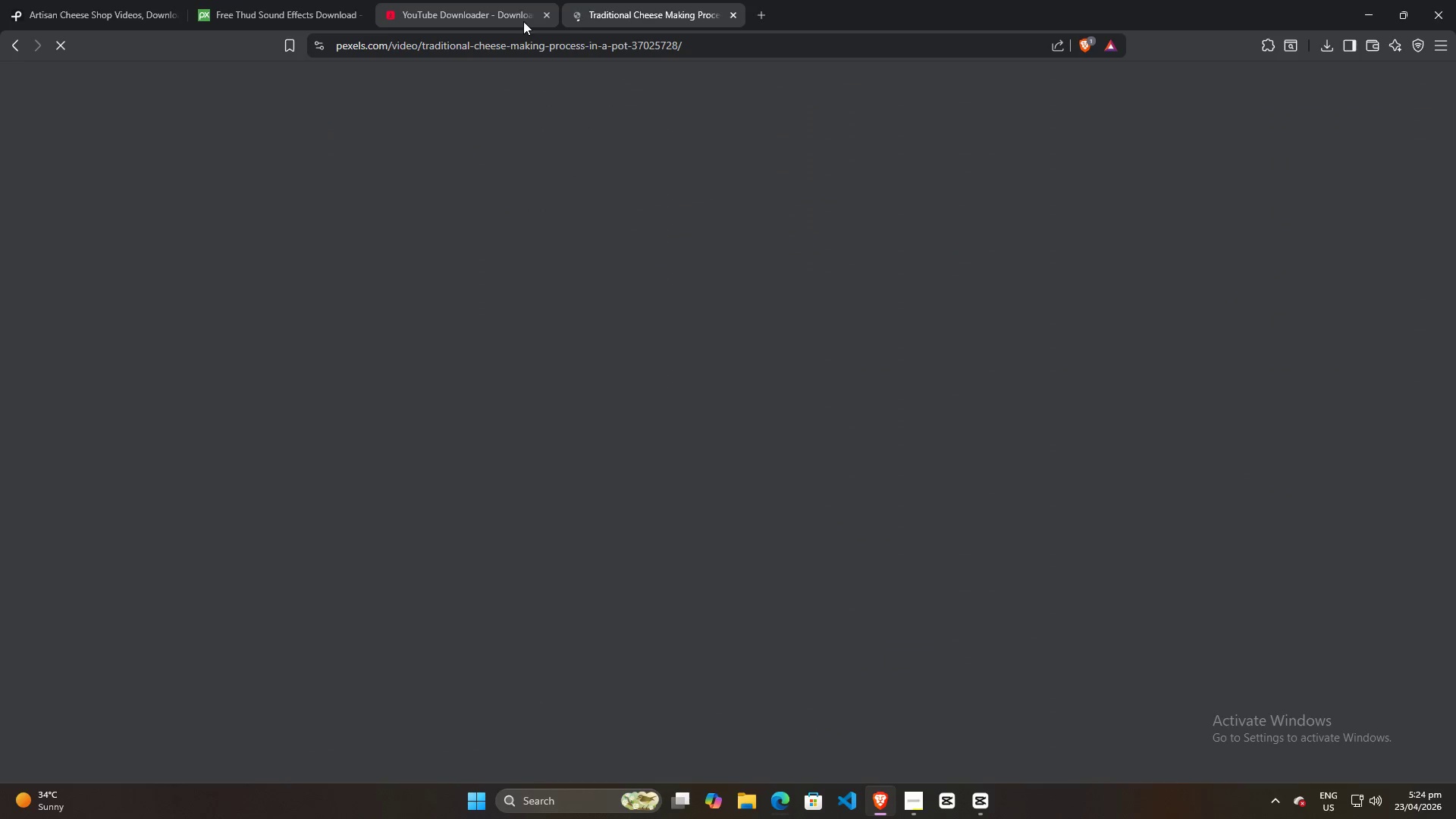 
left_click([548, 16])
 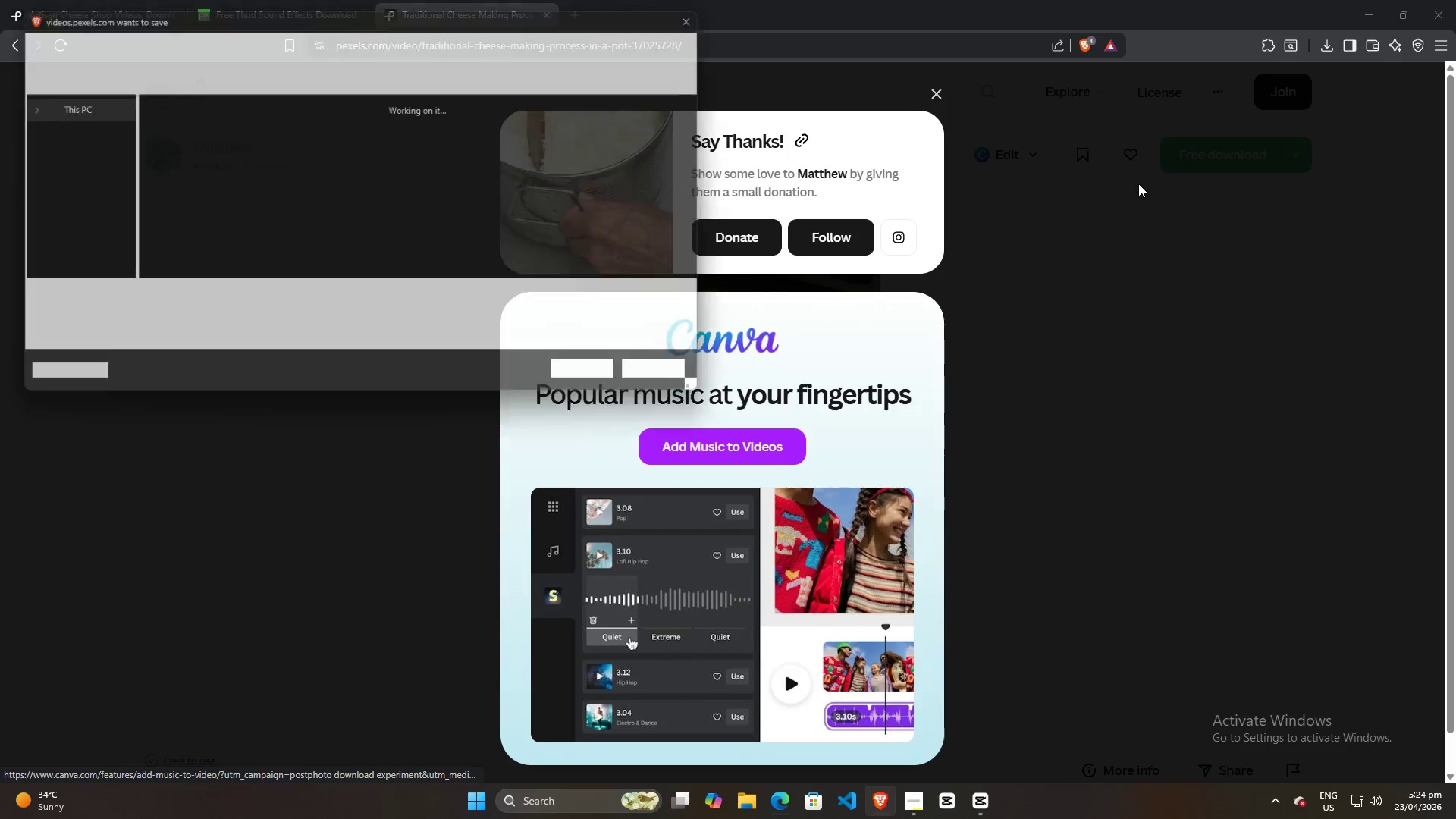 
left_click([594, 377])
 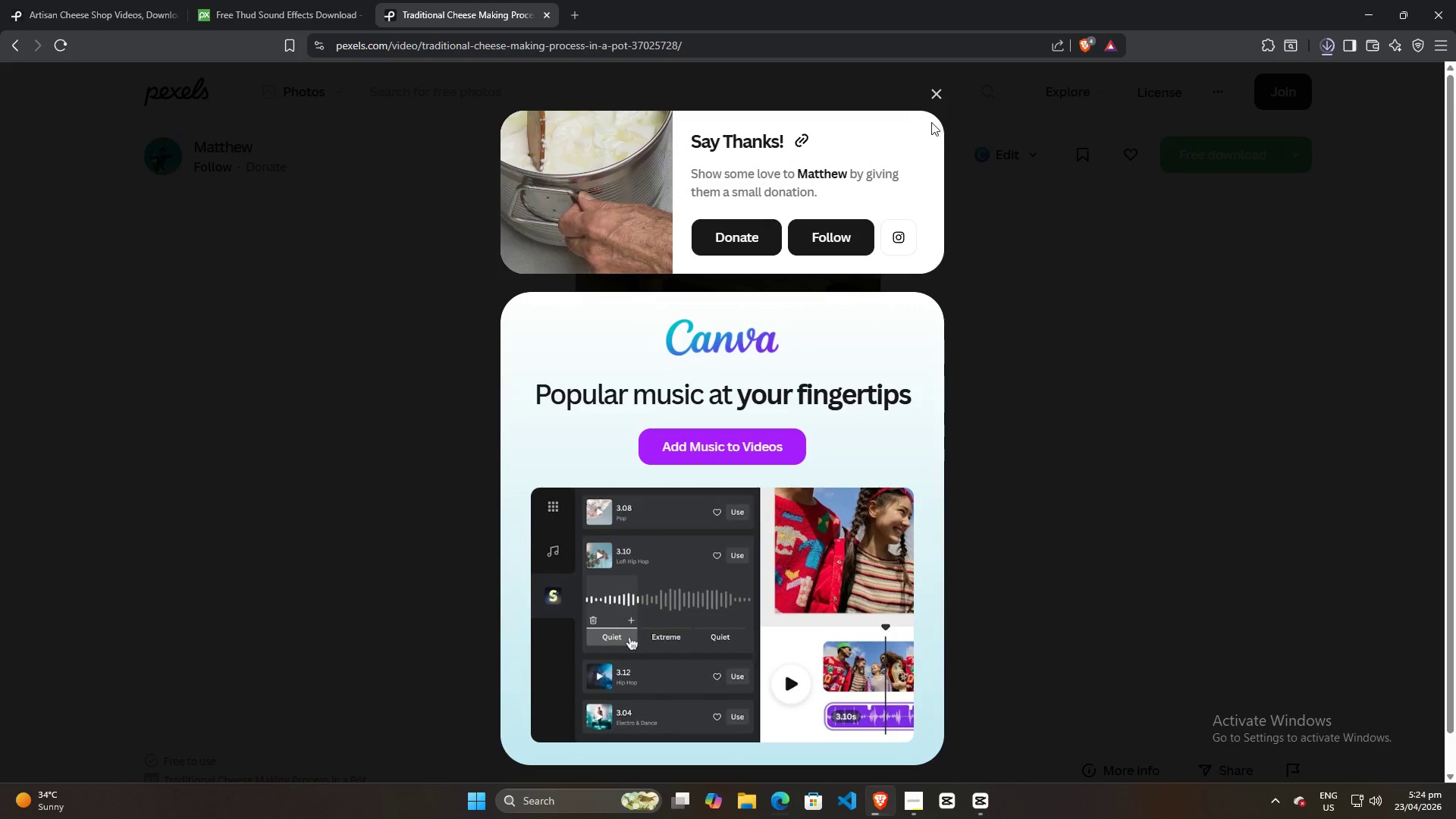 
left_click([937, 93])
 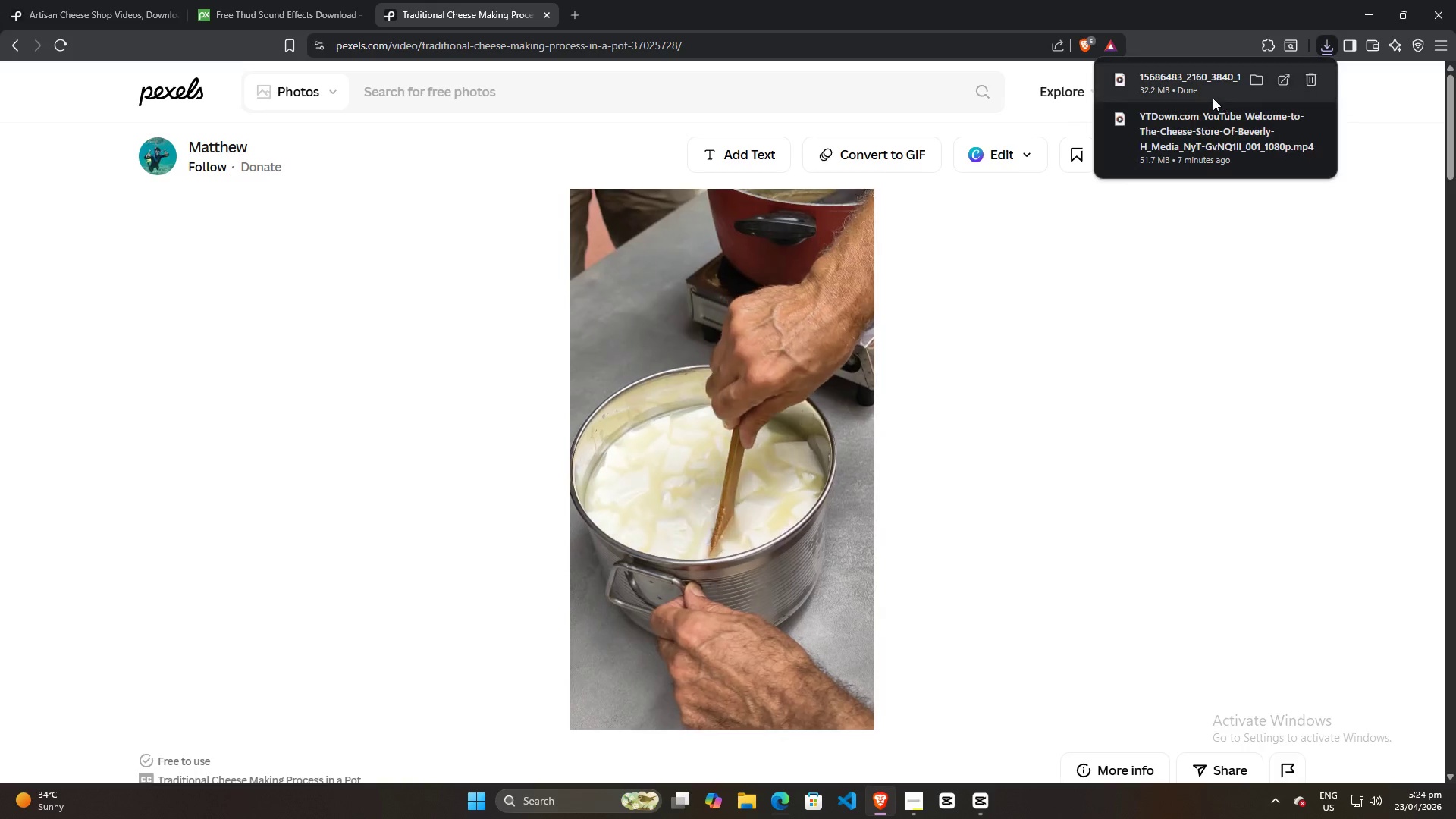 
left_click_drag(start_coordinate=[1178, 80], to_coordinate=[368, 376])
 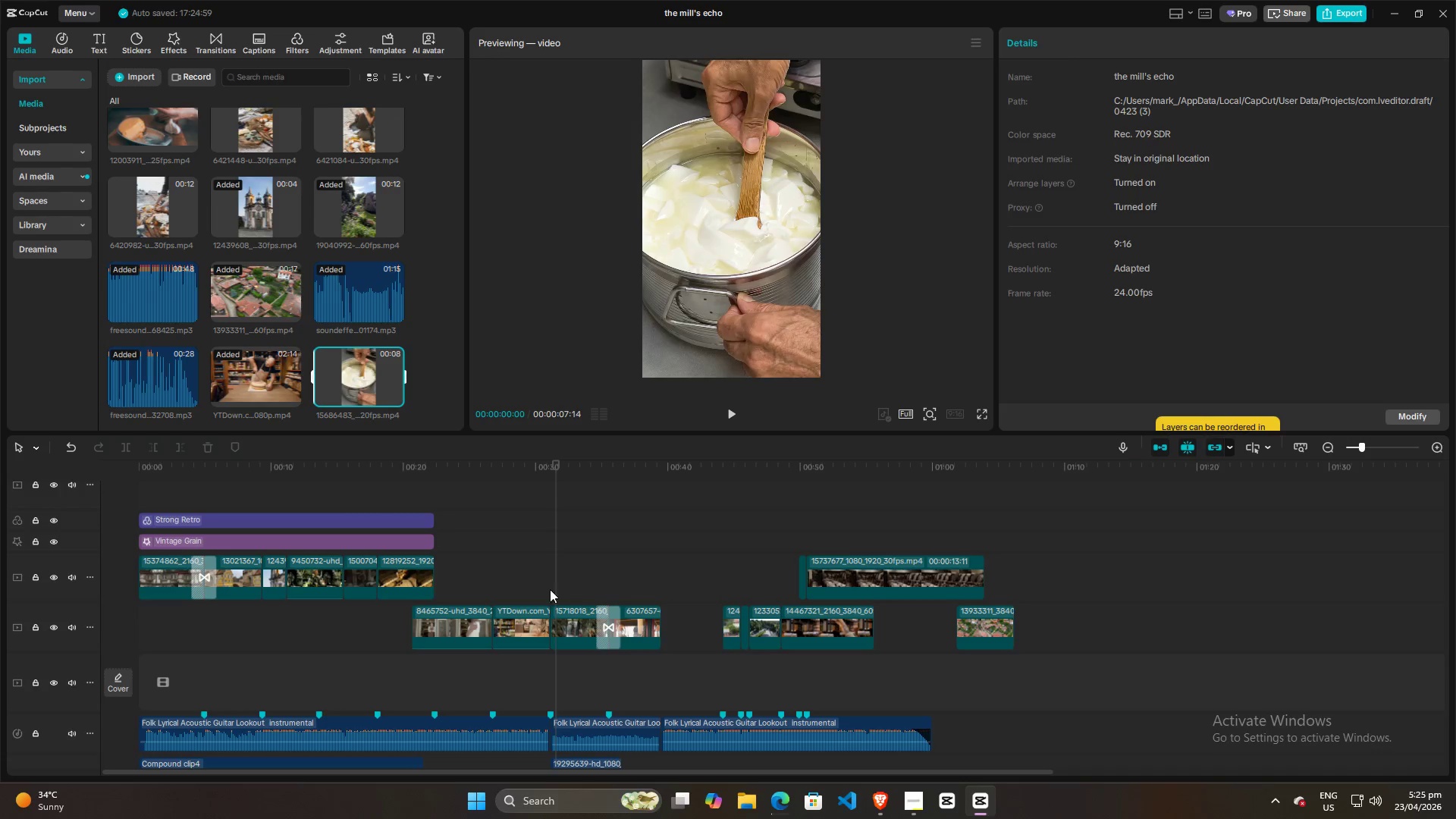 
left_click([452, 548])
 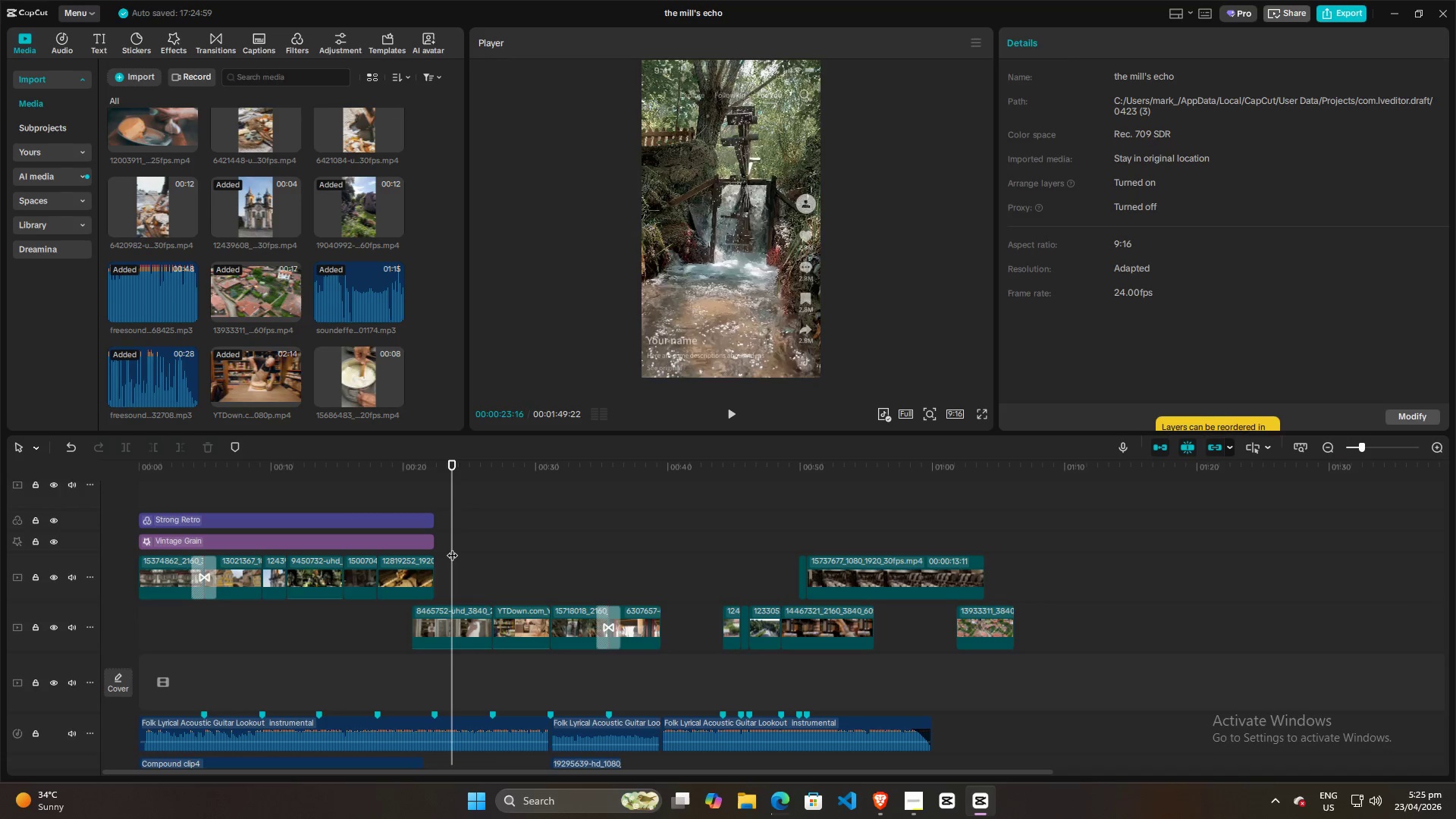 
key(Space)
 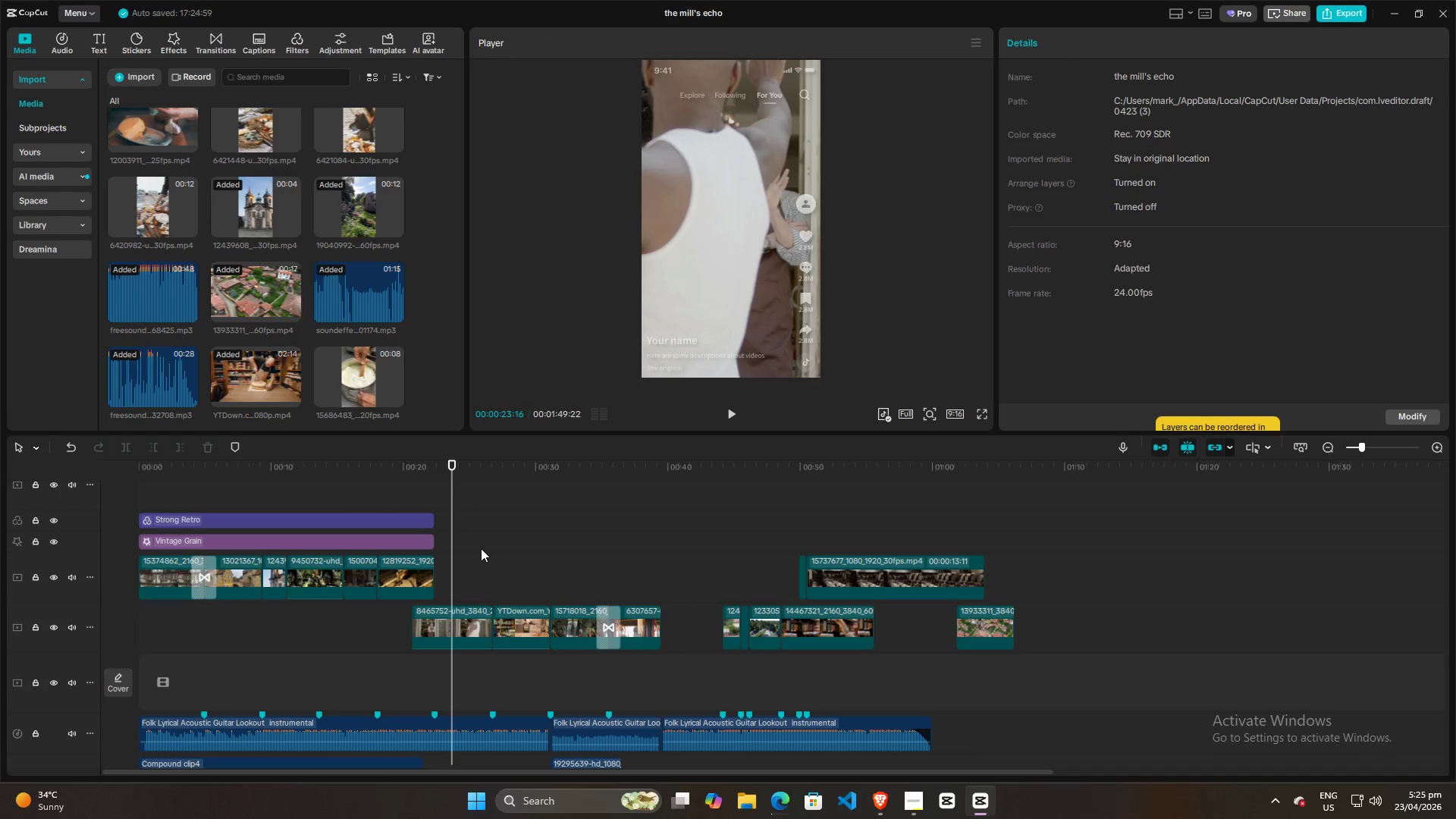 
key(Space)
 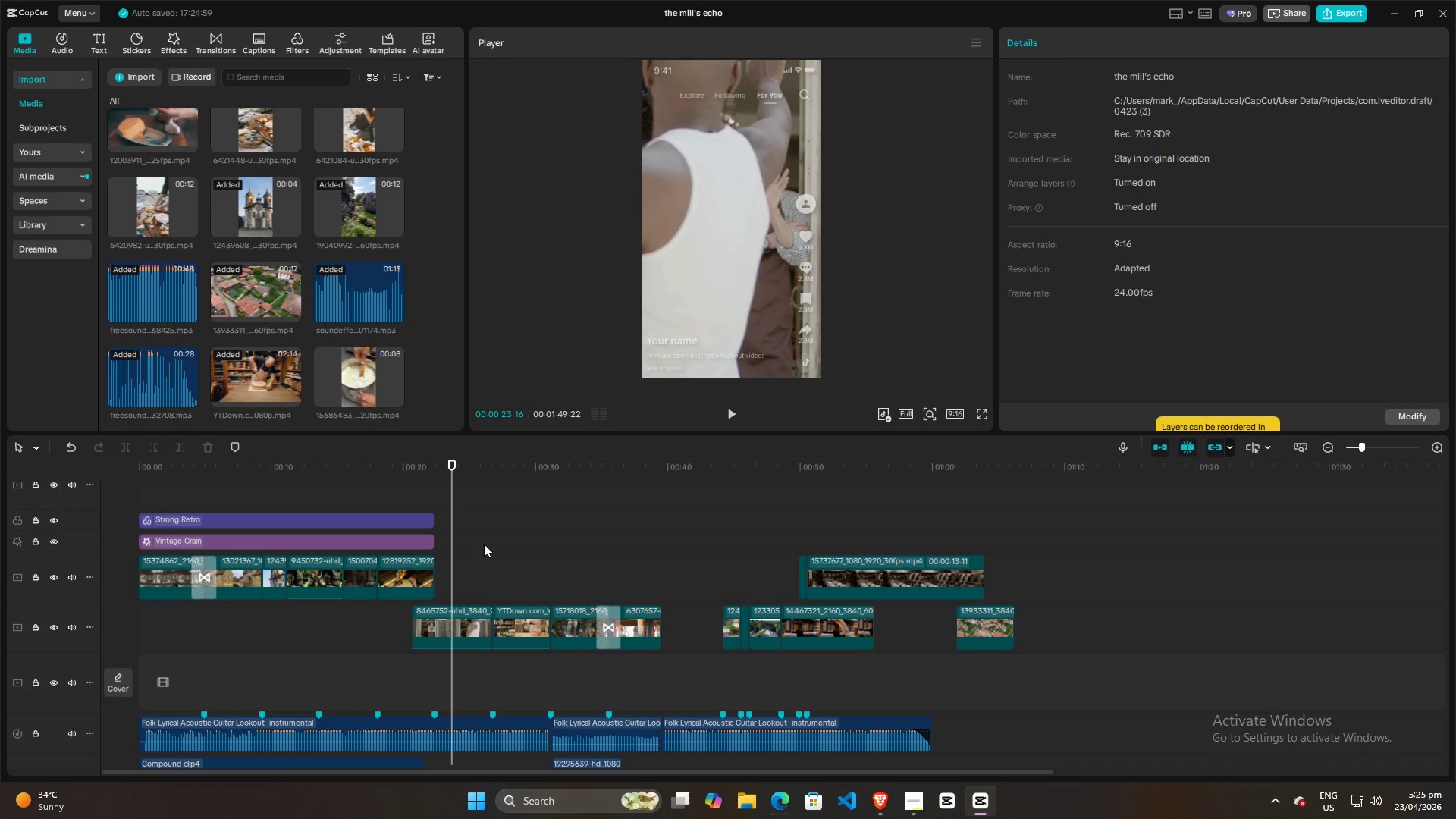 
left_click([464, 551])
 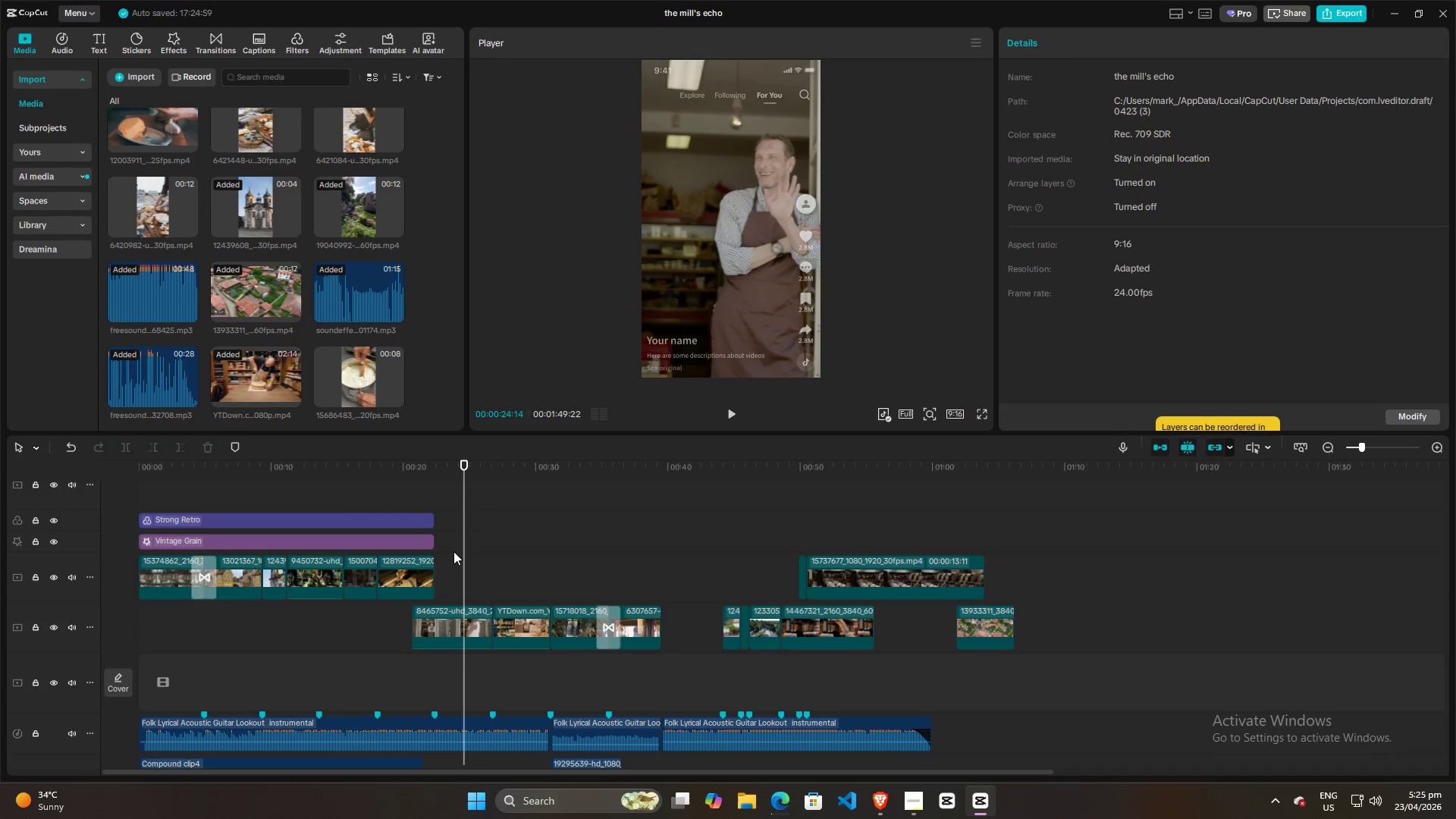 
double_click([452, 551])
 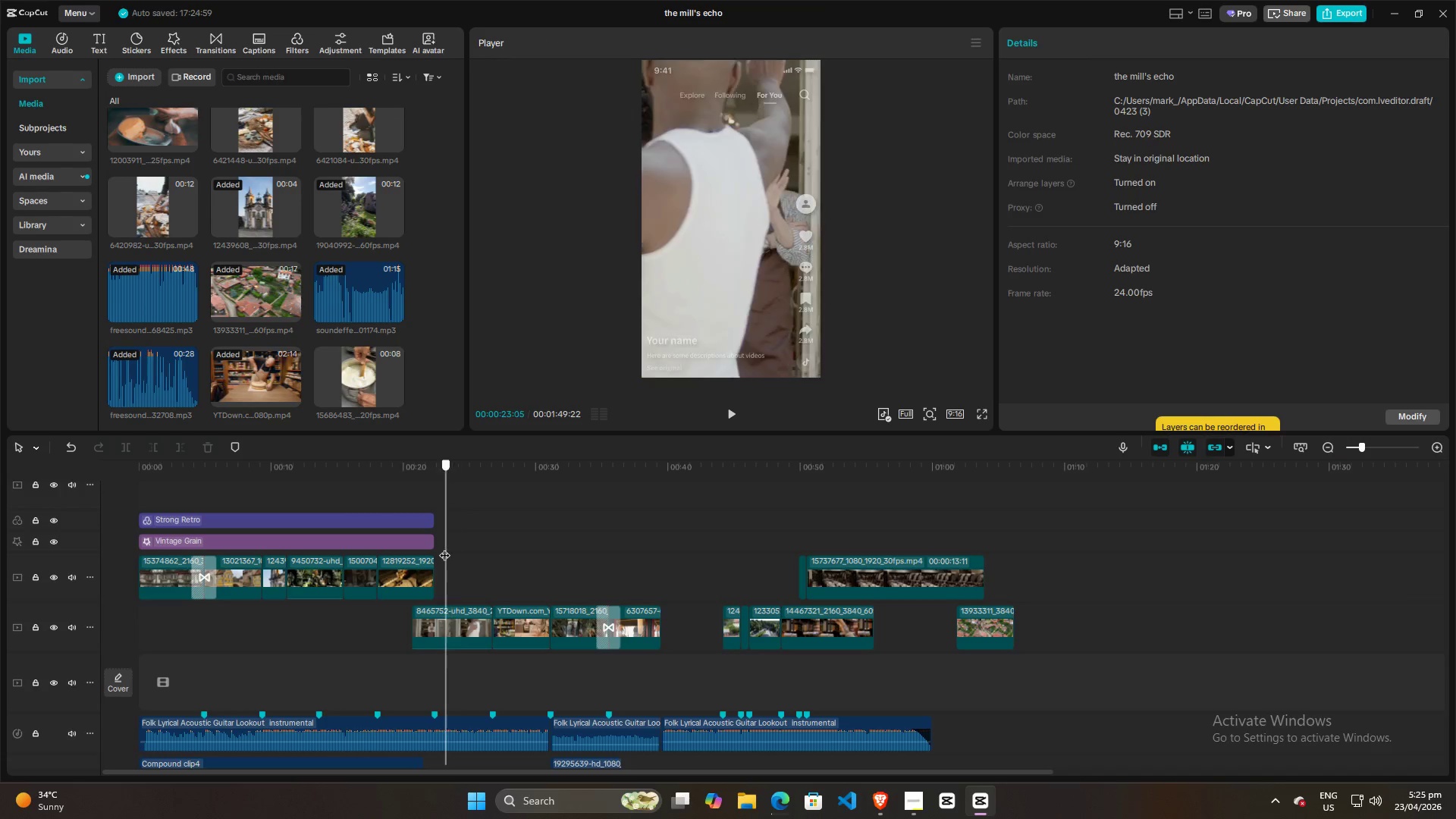 
triple_click([442, 545])
 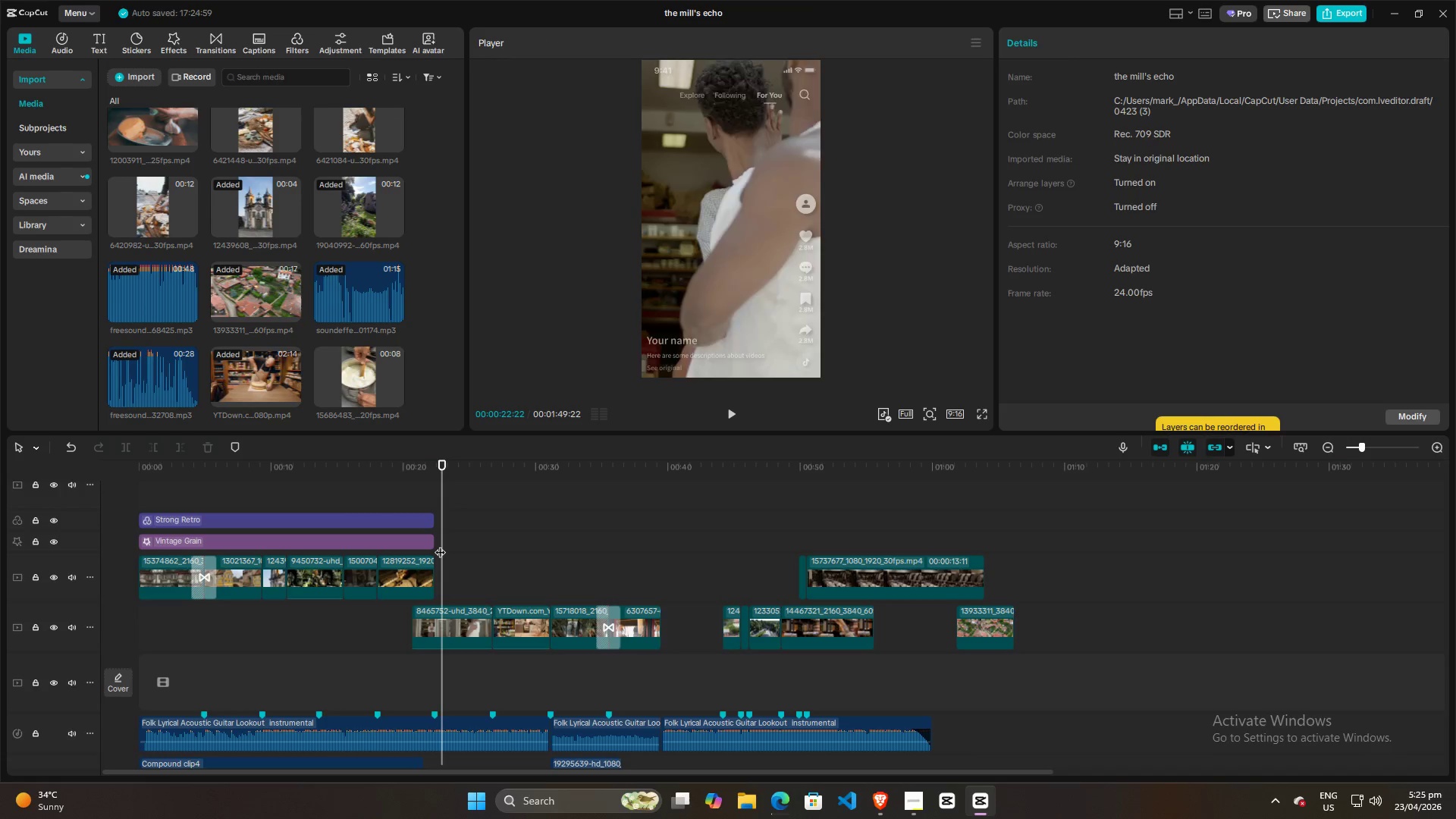 
key(Space)
 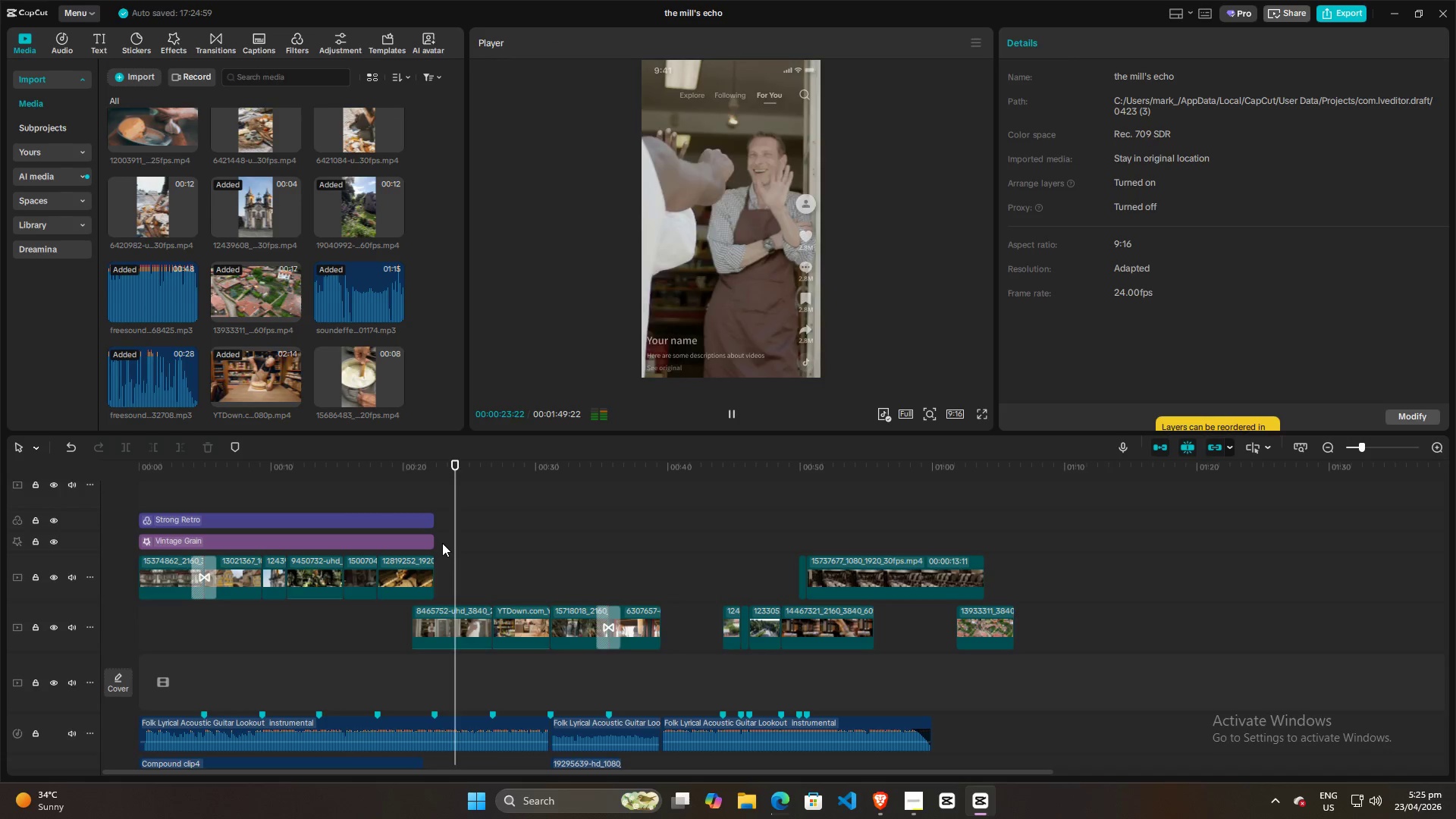 
key(Space)
 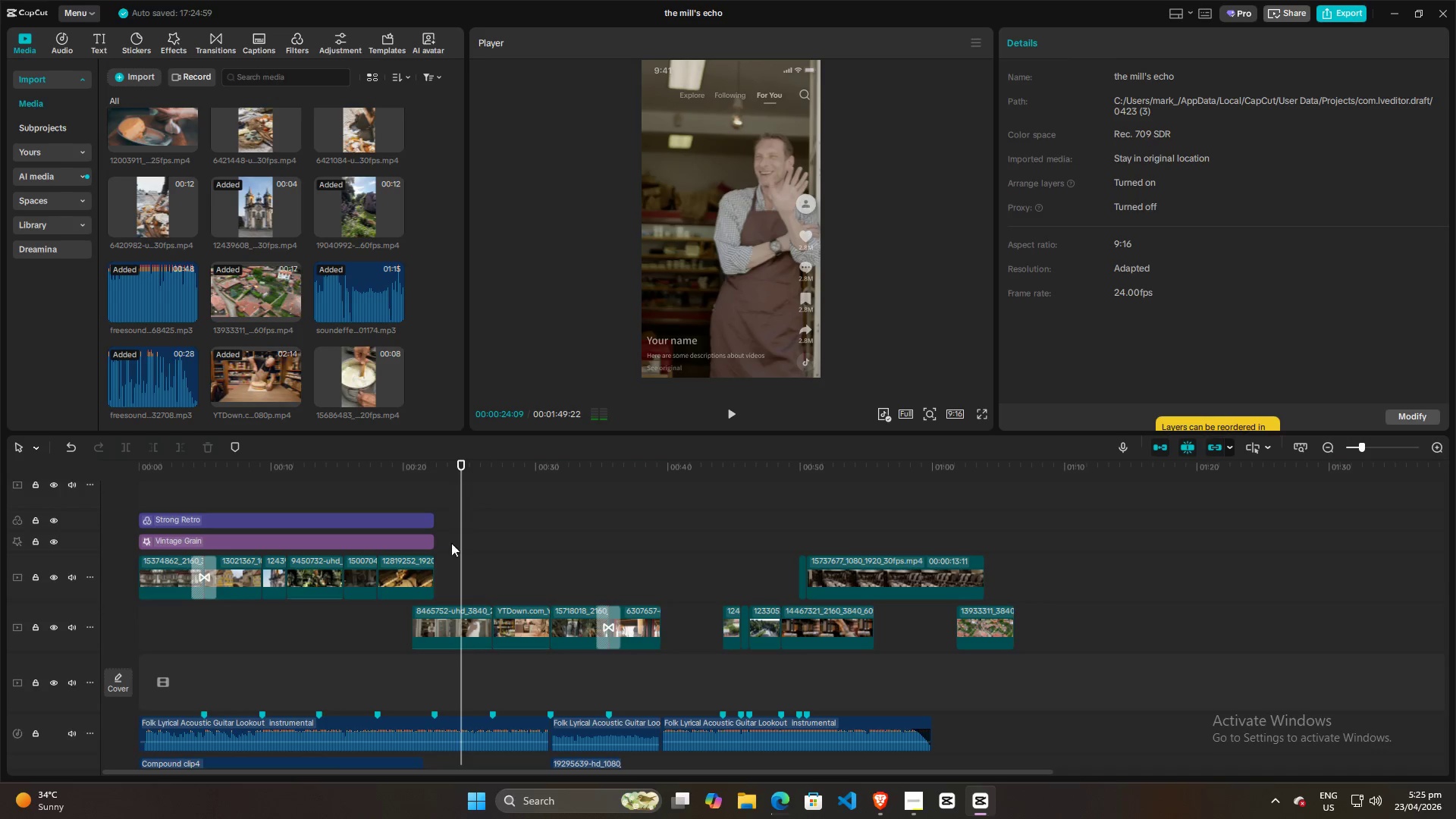 
key(Space)
 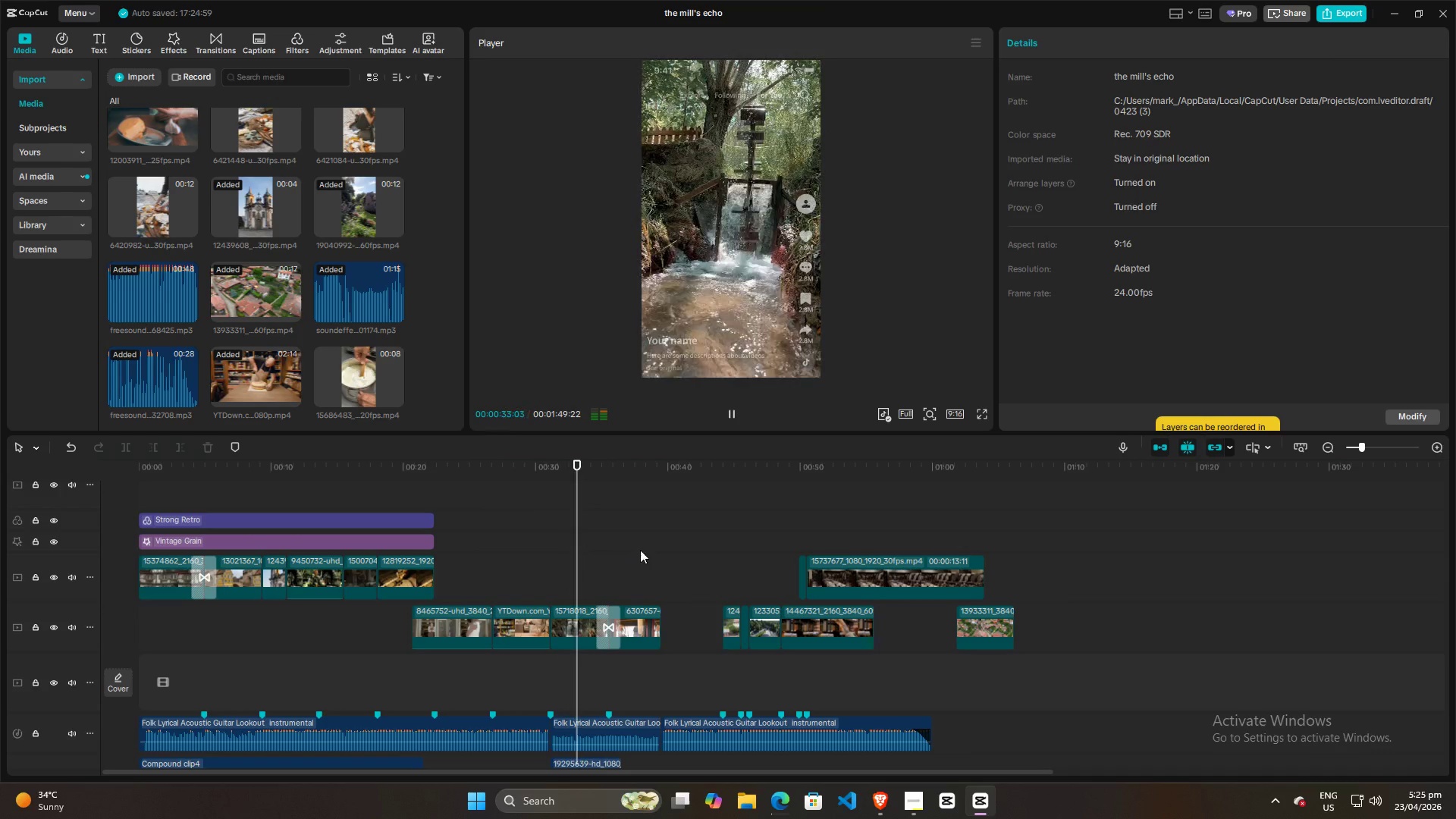 
wait(13.69)
 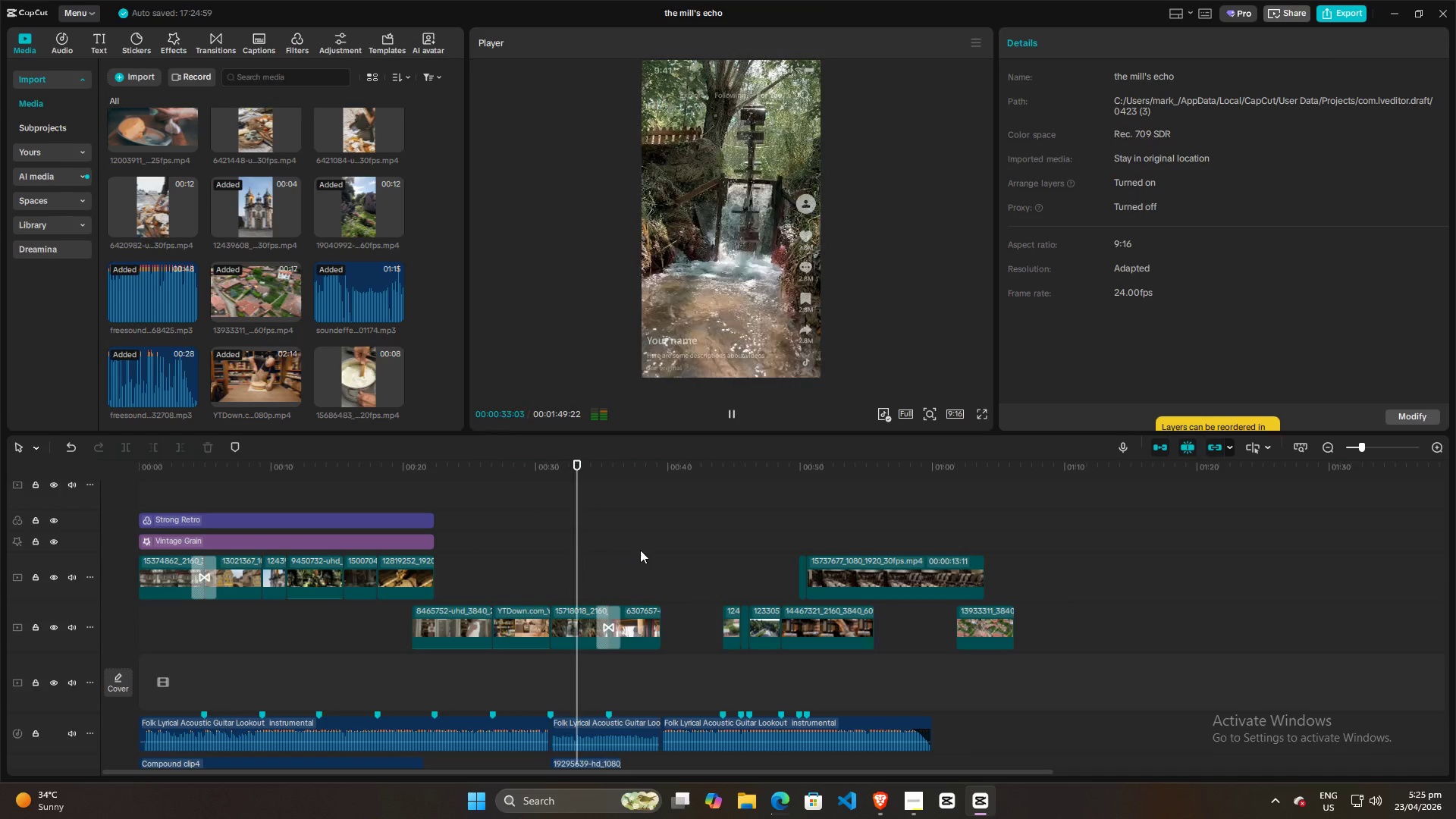 
left_click_drag(start_coordinate=[355, 371], to_coordinate=[657, 563])
 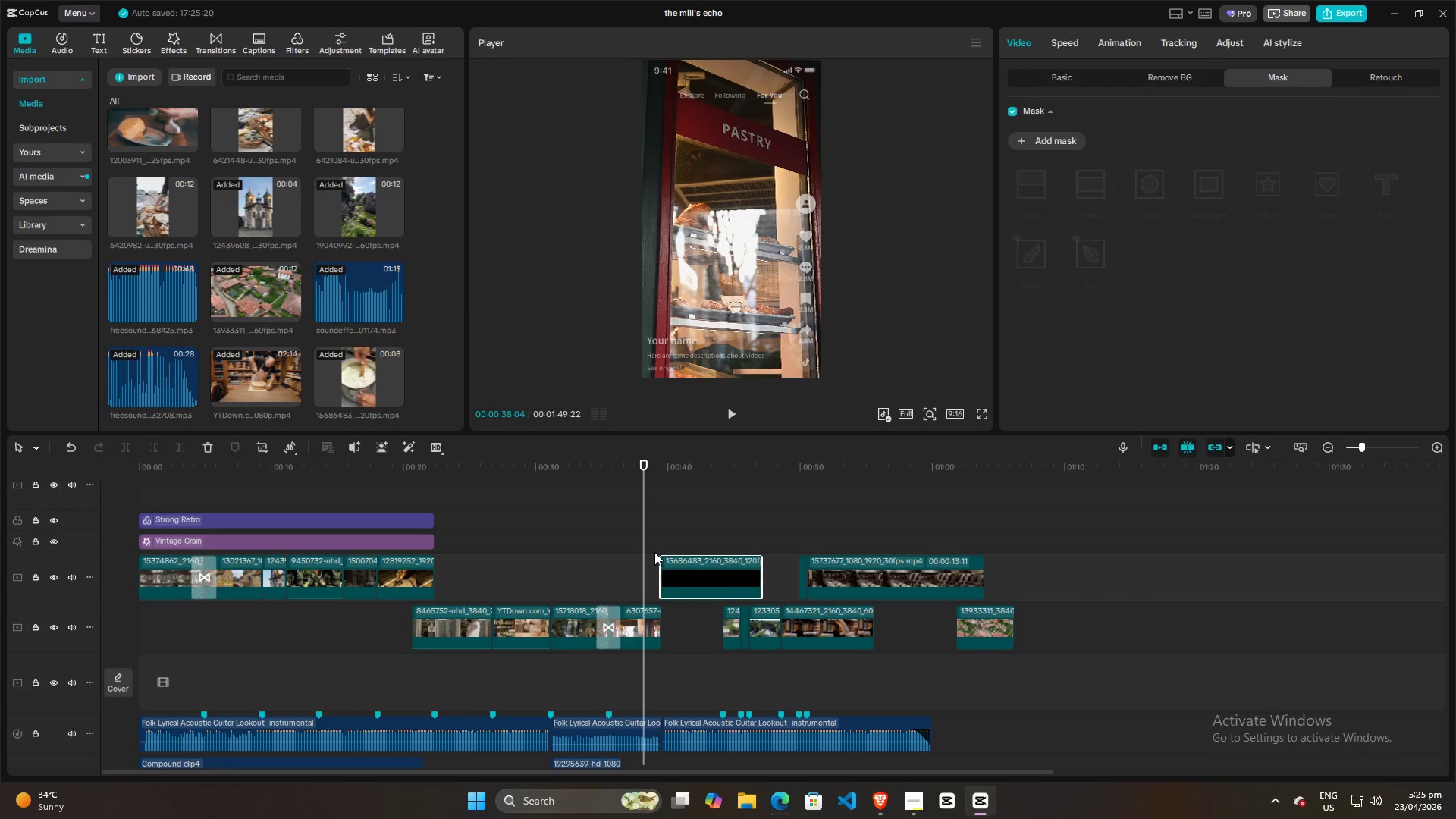 
key(Space)
 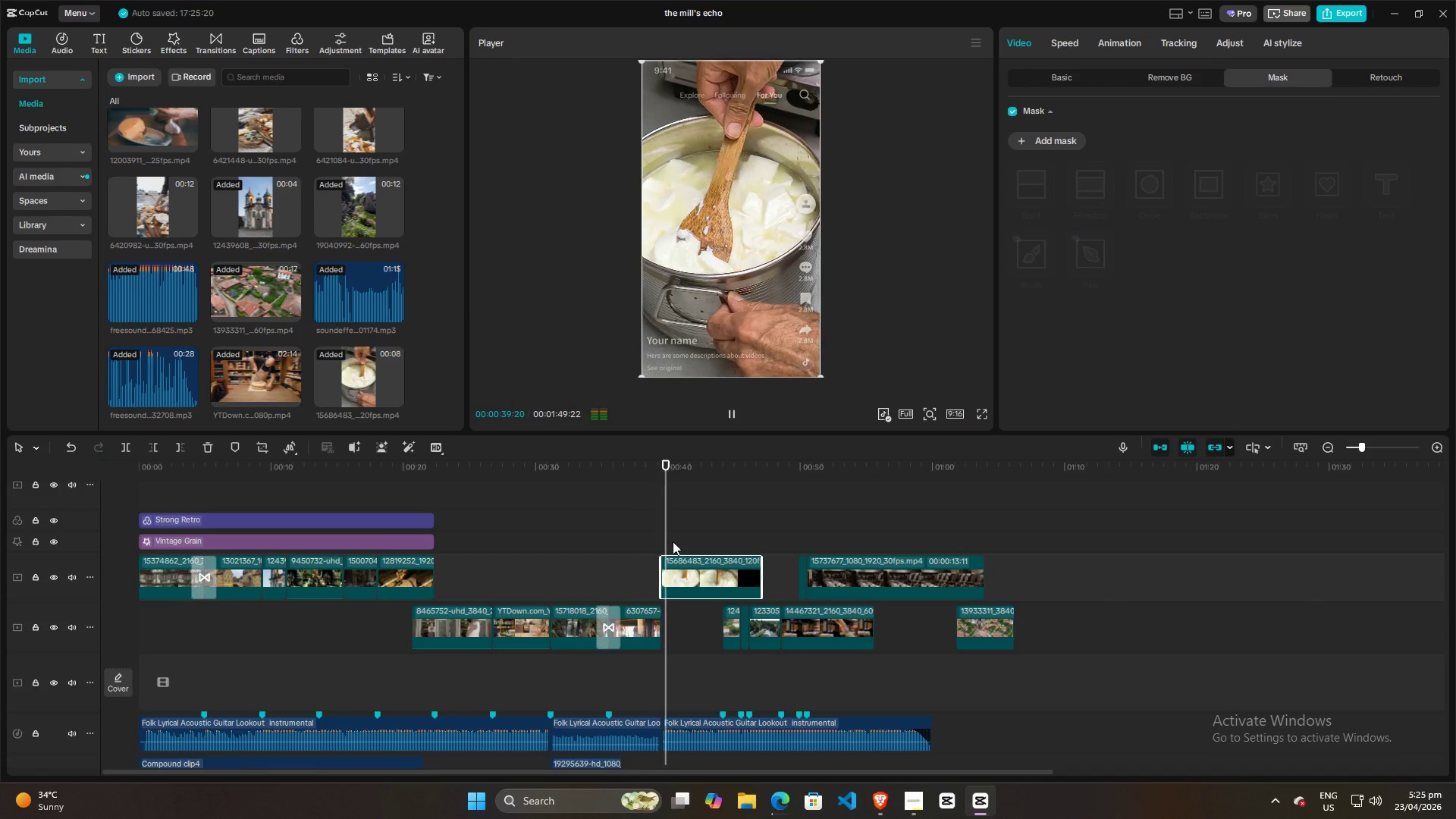 
key(Space)
 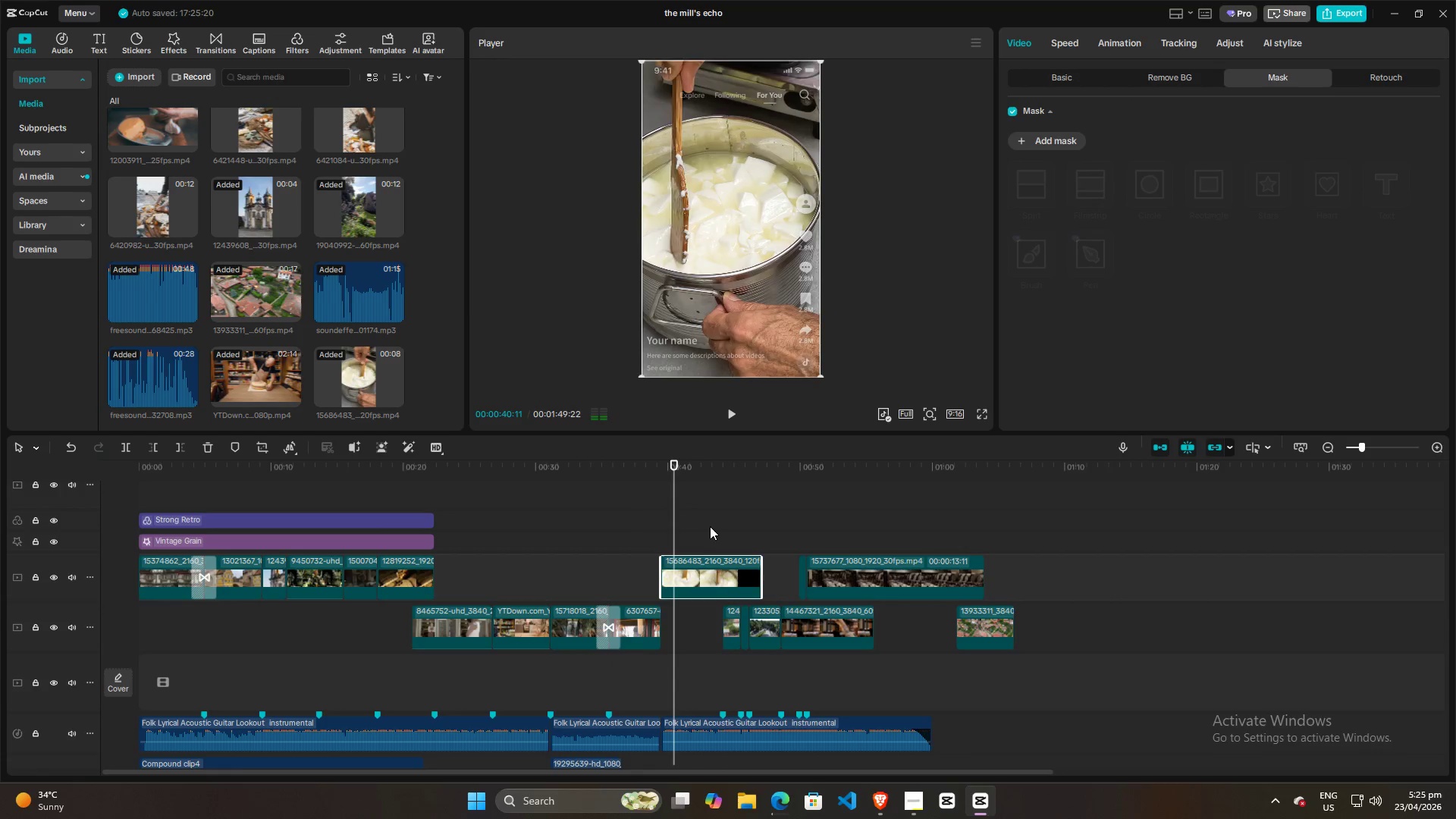 
key(Space)
 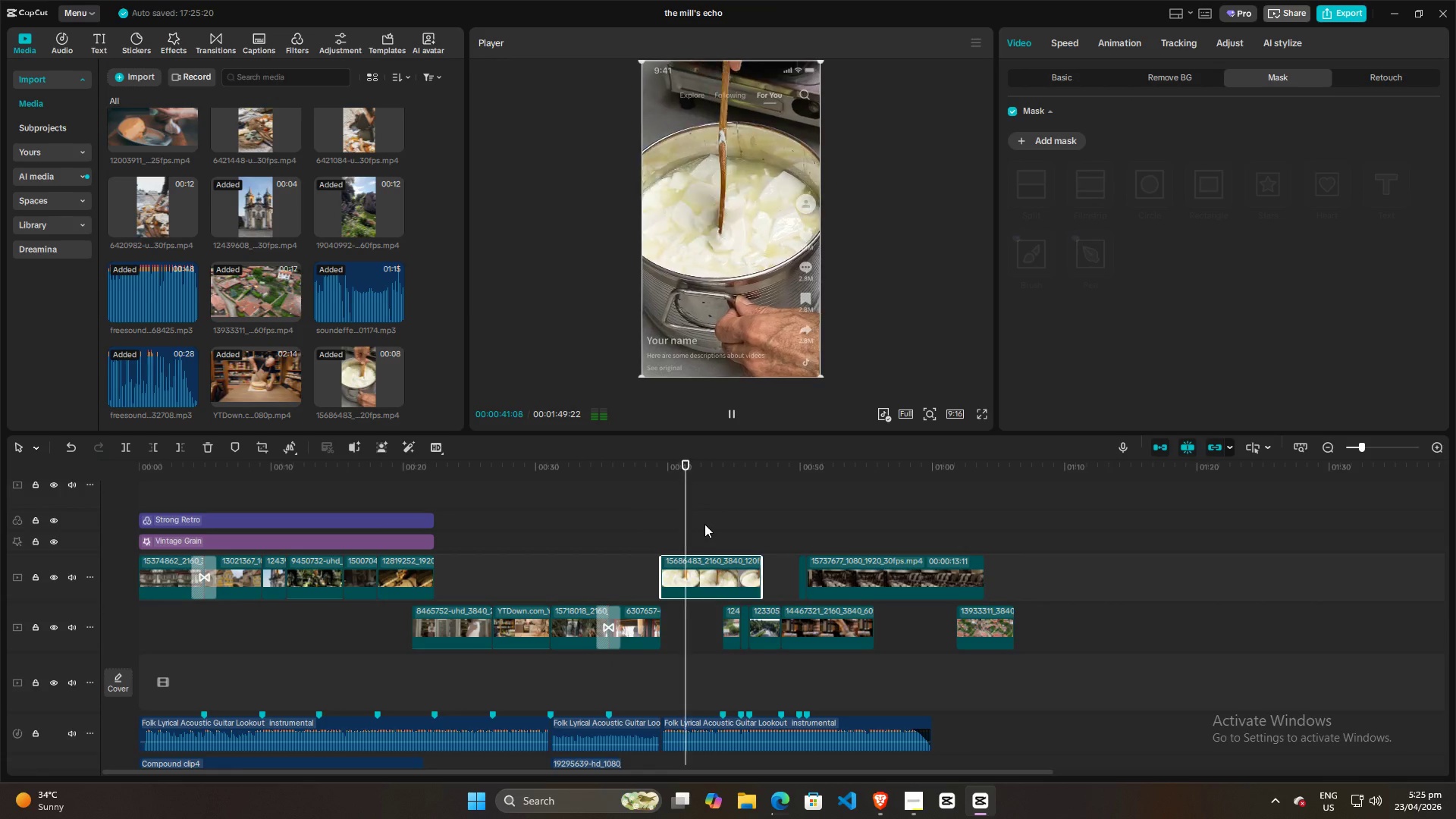 
key(Space)
 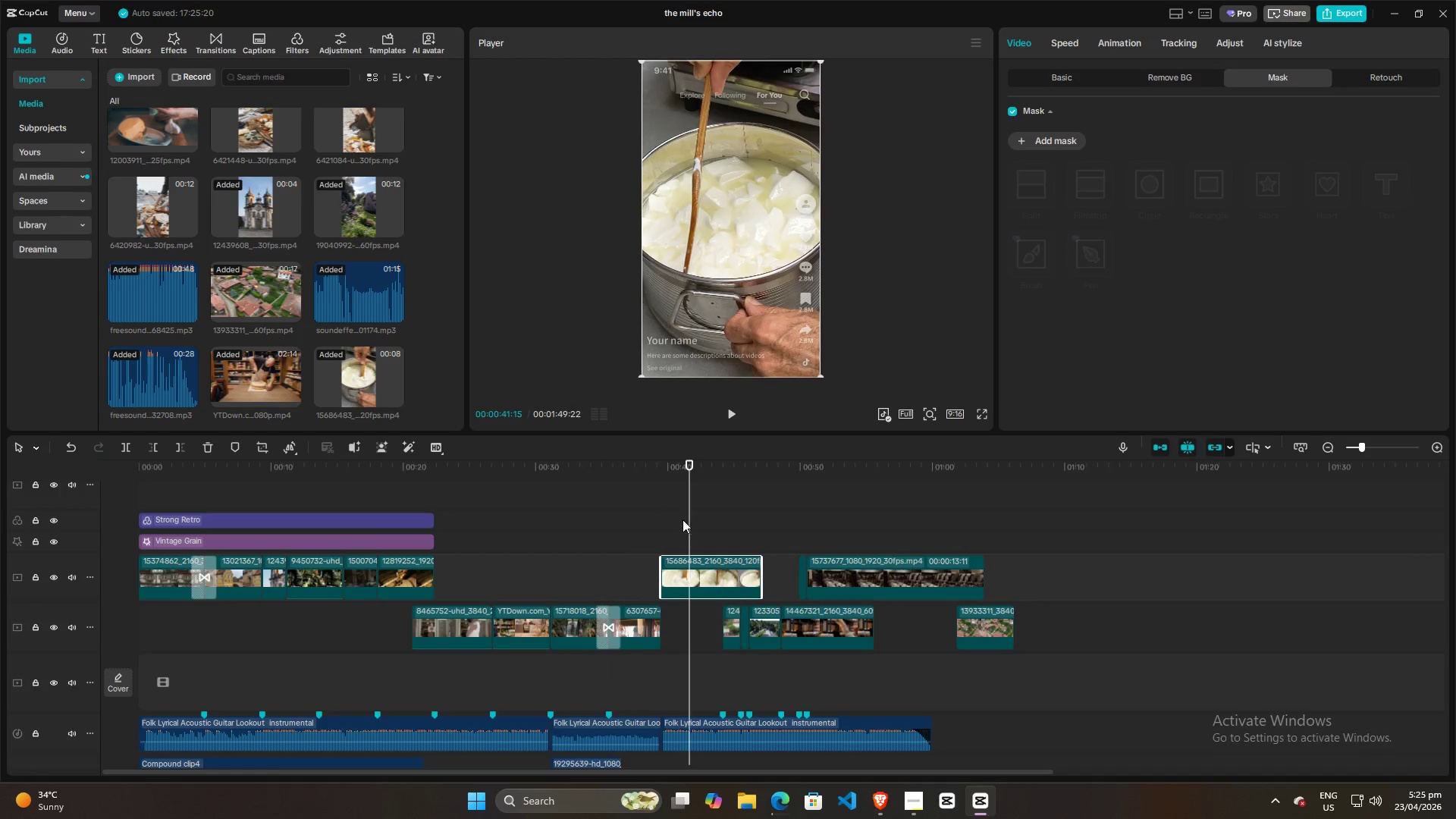 
left_click([624, 514])
 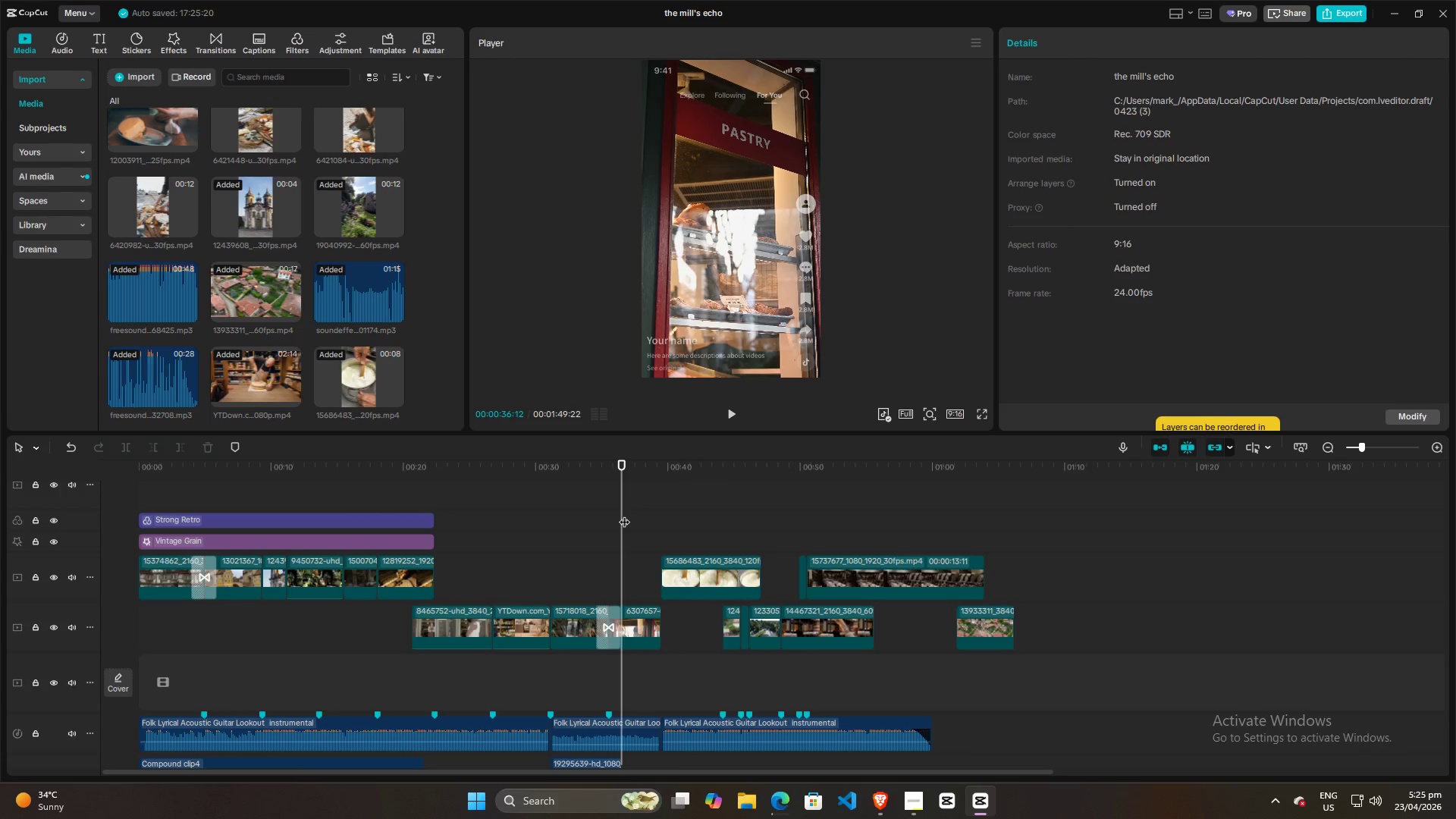 
key(Space)
 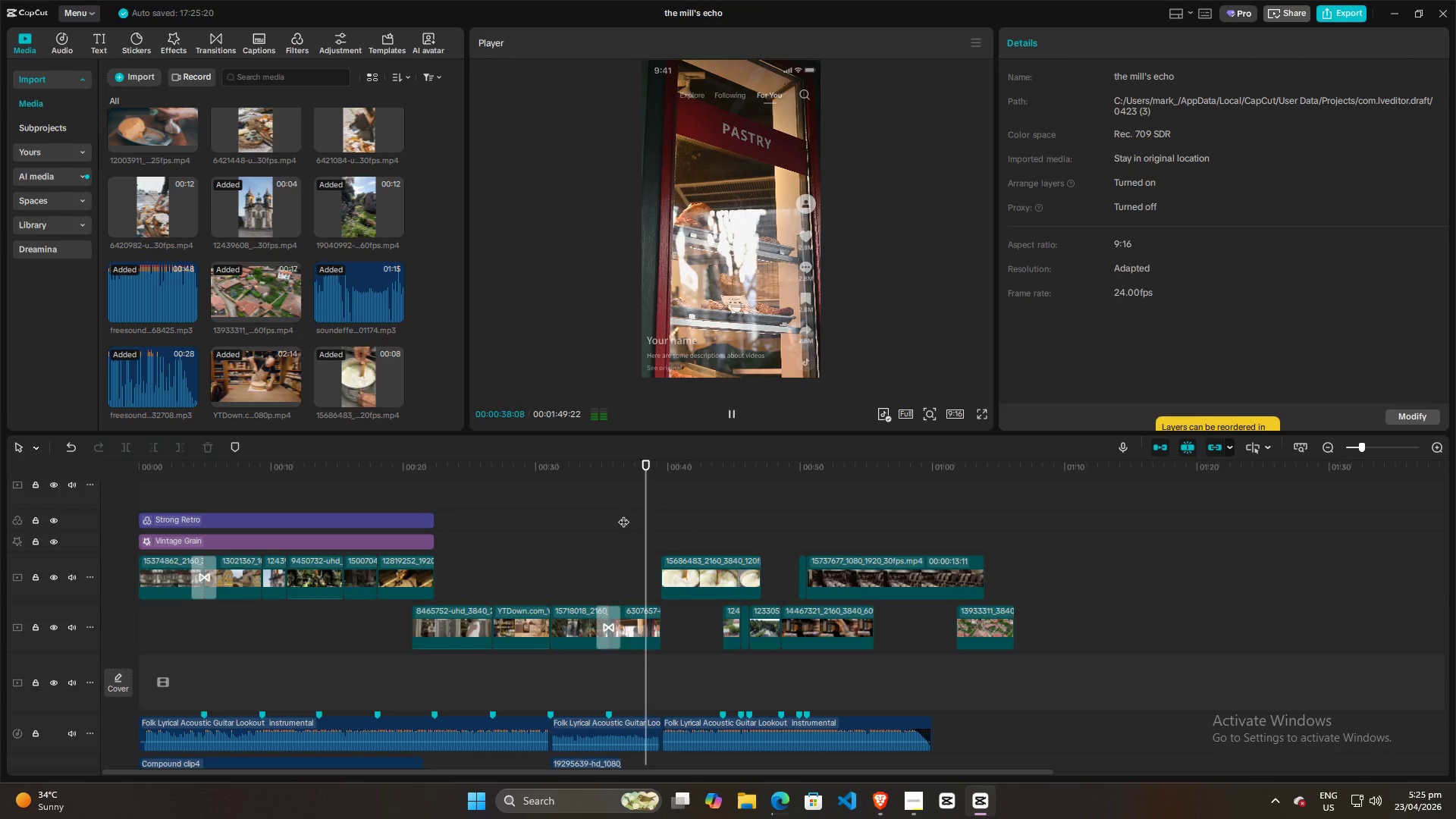 
key(Space)
 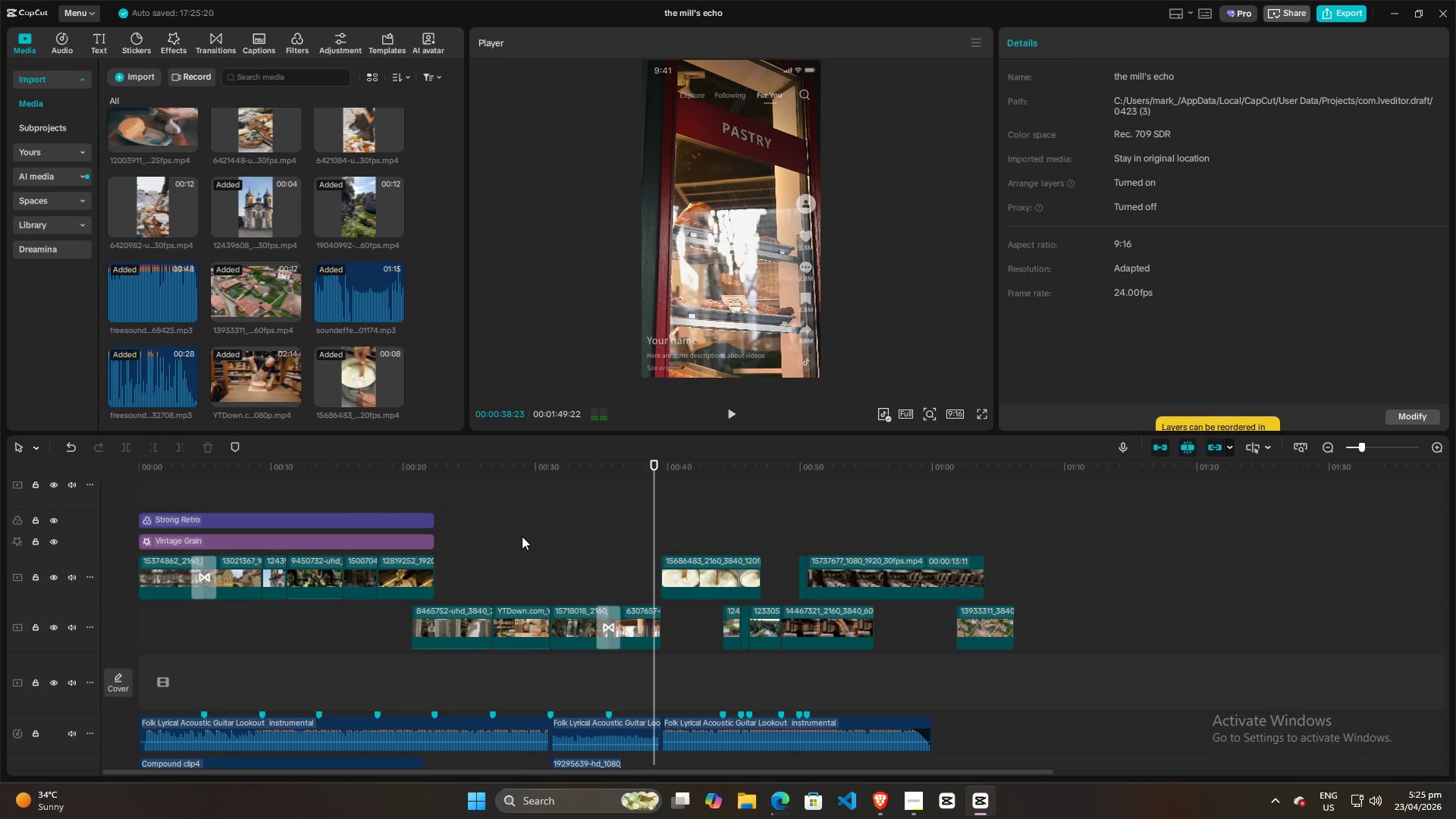 
left_click([521, 536])
 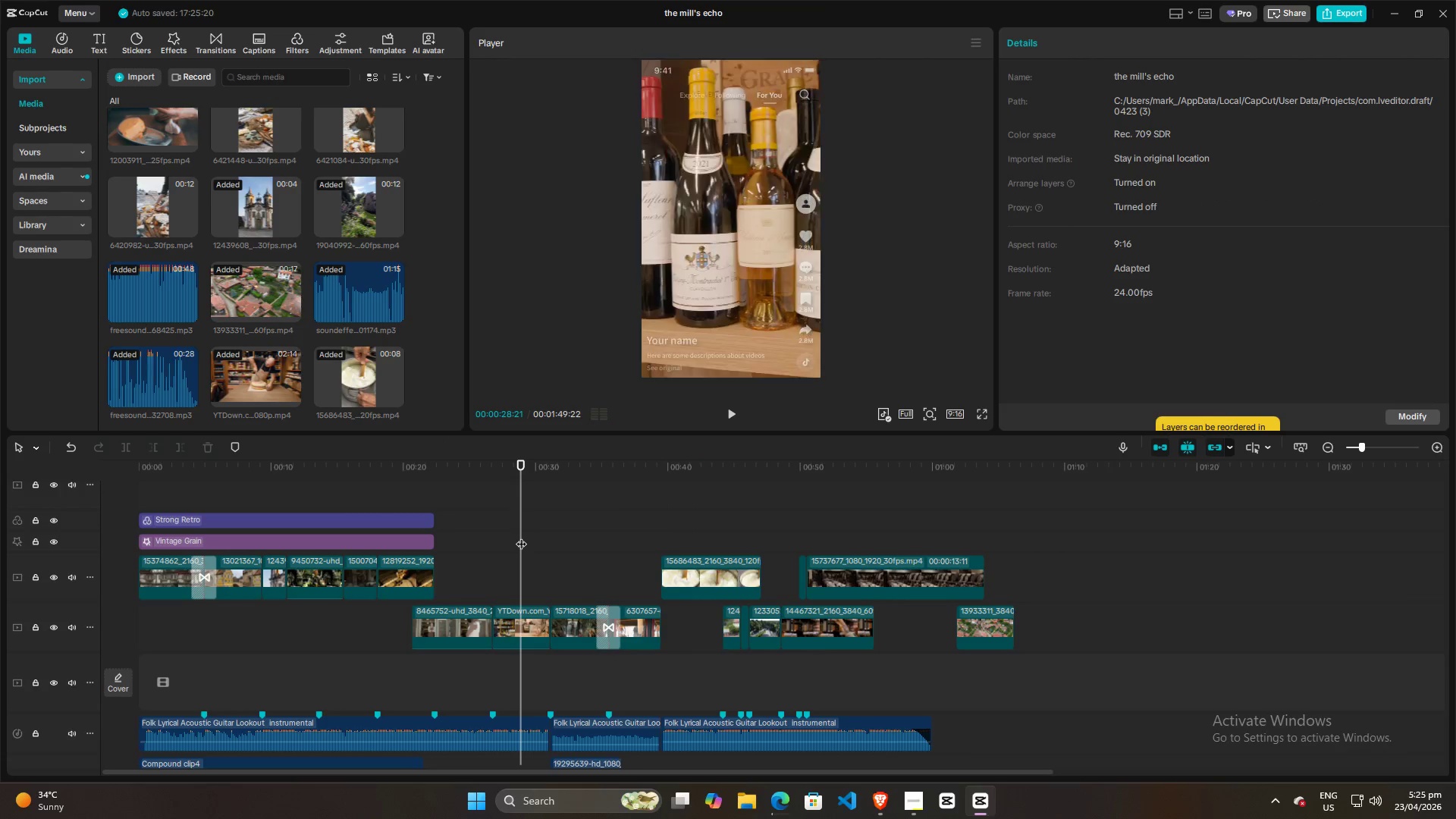 
key(Space)
 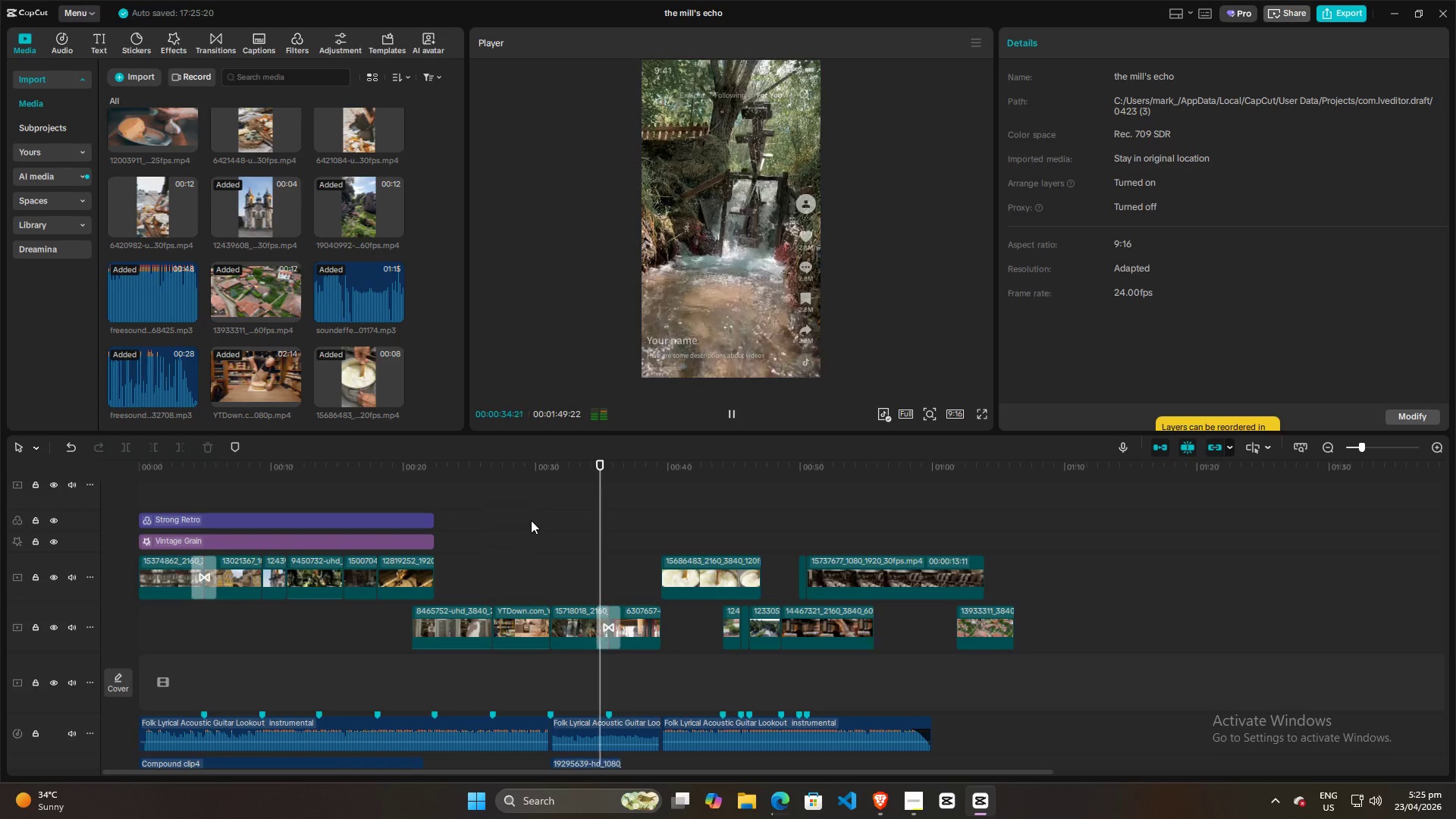 
wait(11.11)
 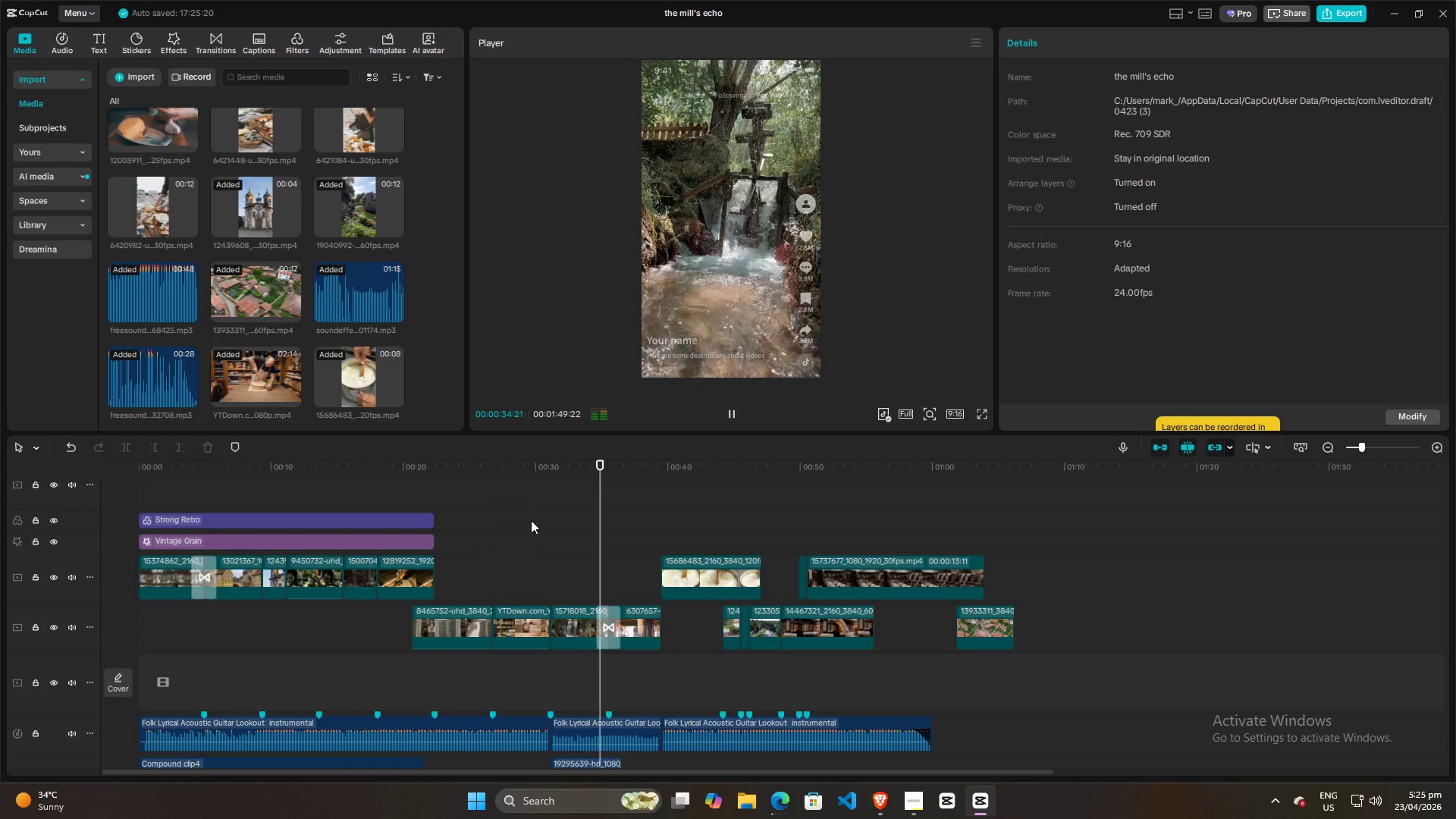 
key(Space)
 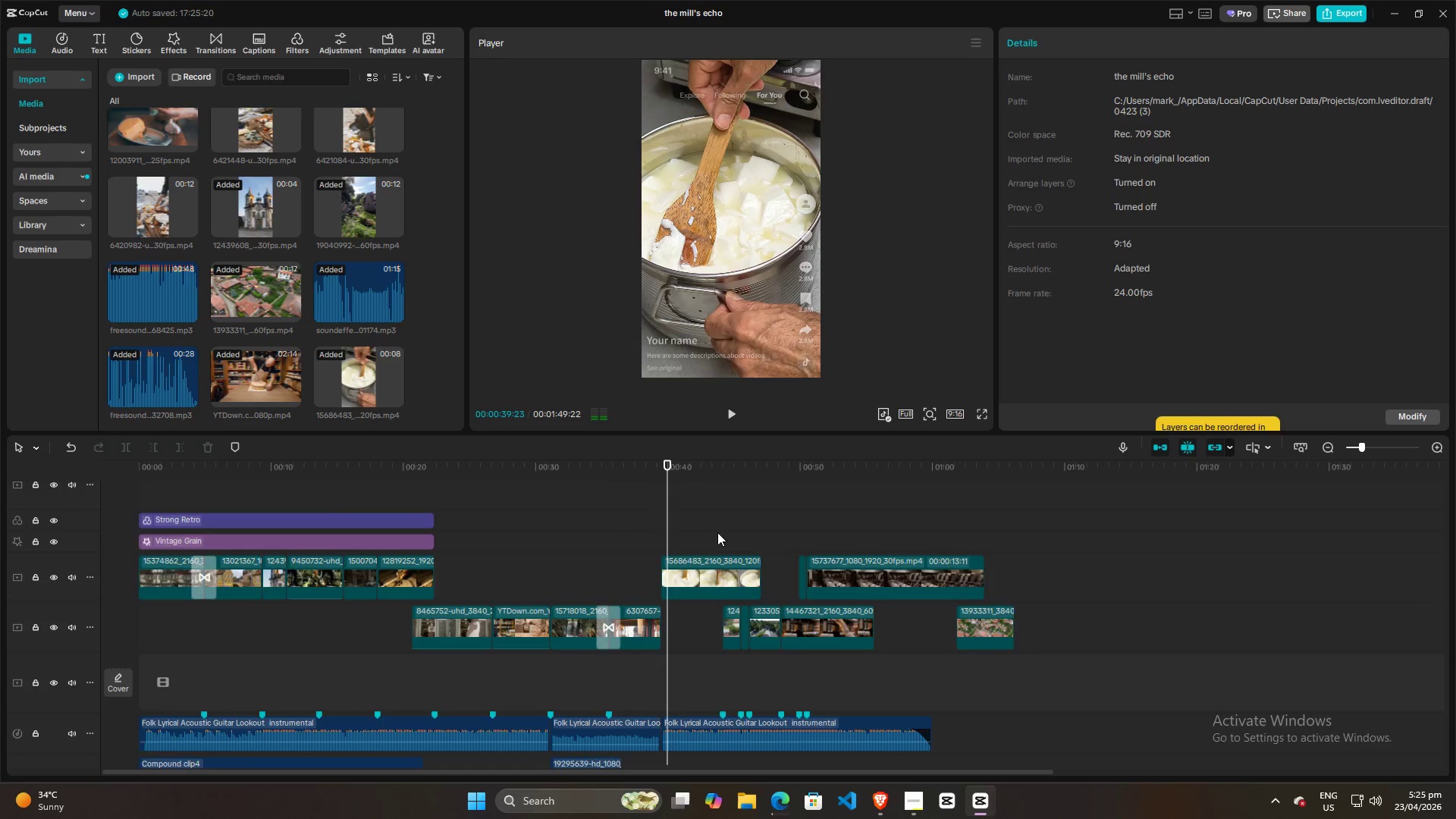 
hold_key(key=ControlLeft, duration=0.39)
scroll: coordinate [719, 531], scroll_direction: up, amount: 4.0
 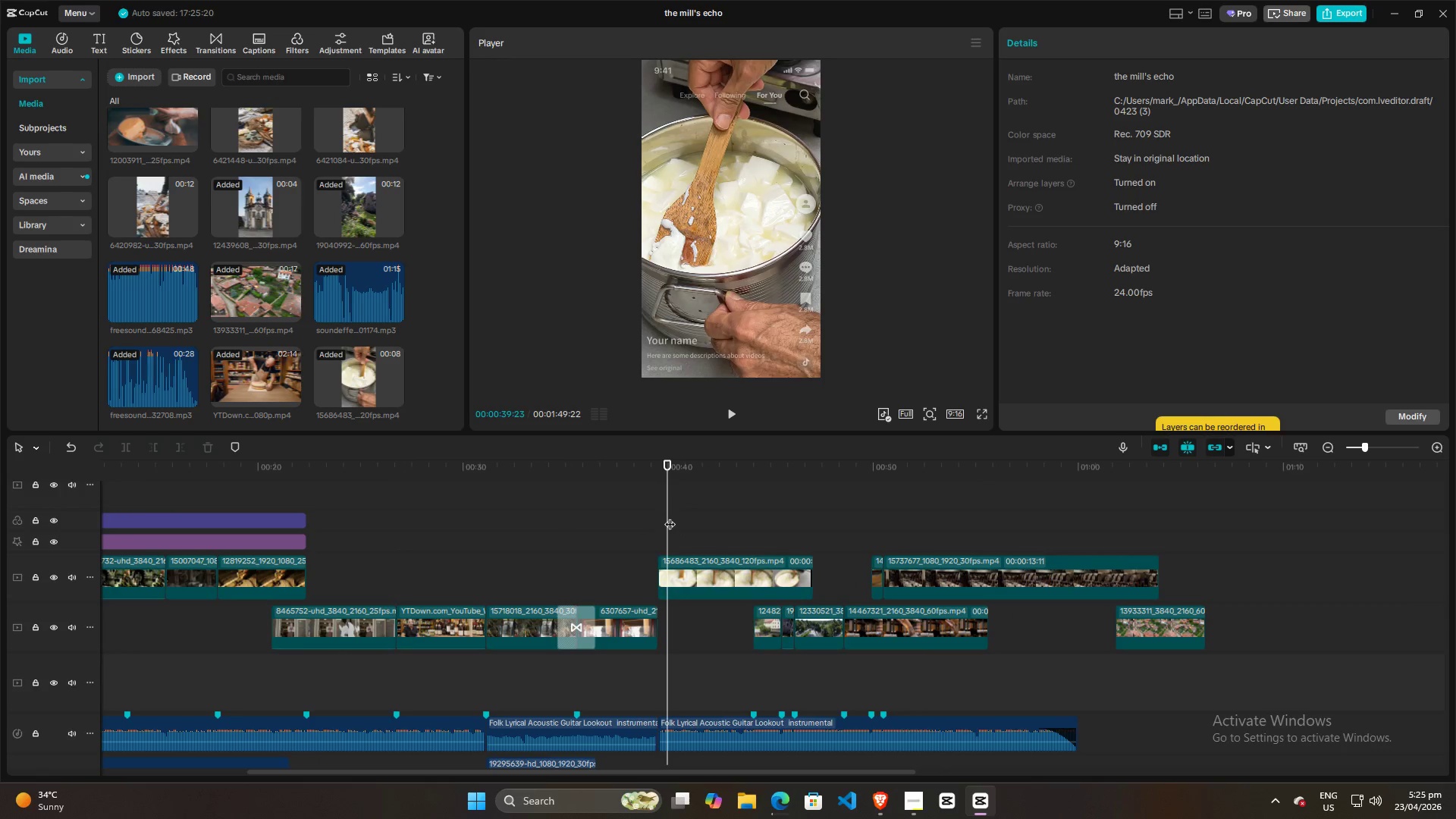 
left_click_drag(start_coordinate=[670, 516], to_coordinate=[657, 513])
 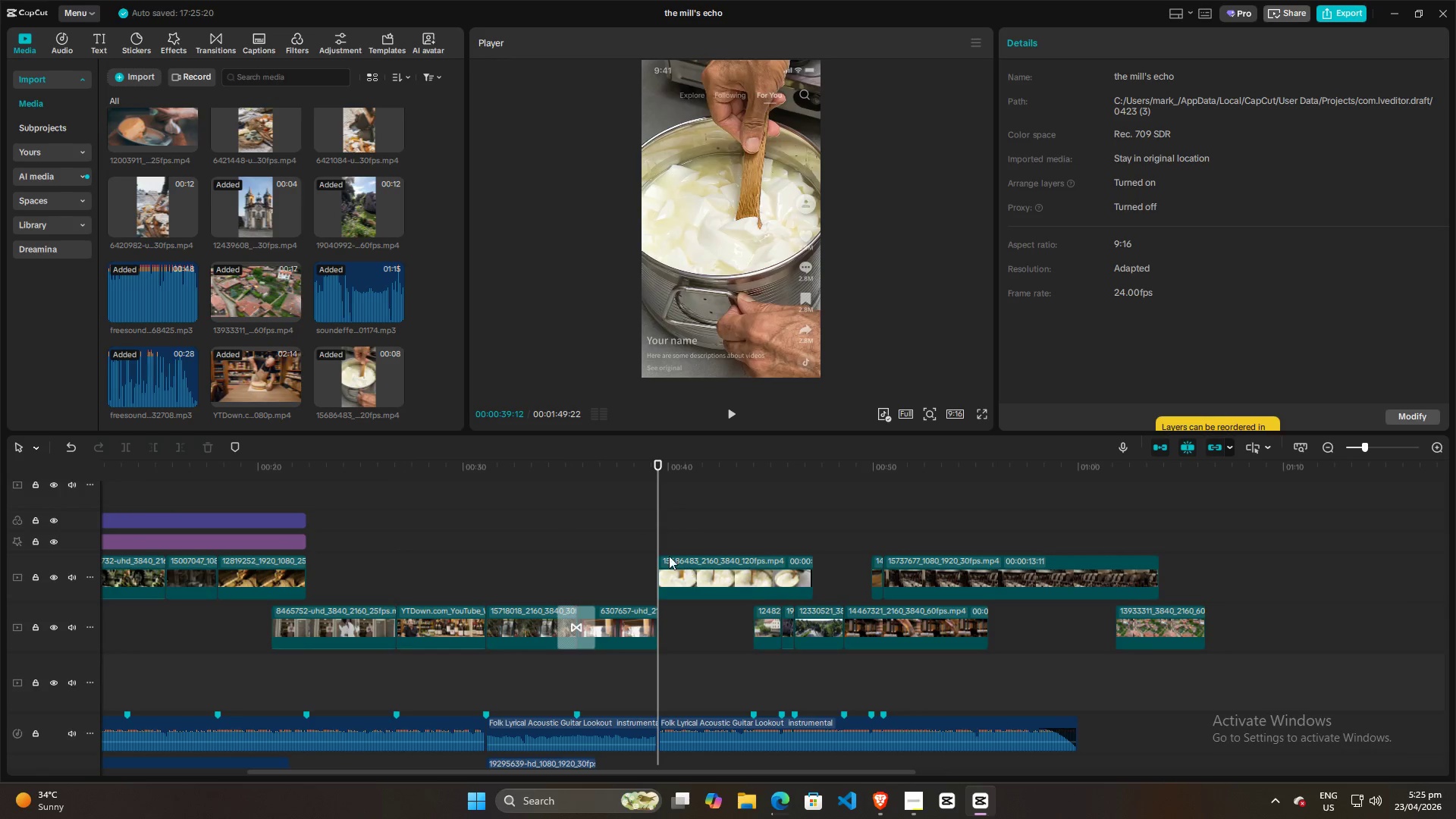 
key(Space)
 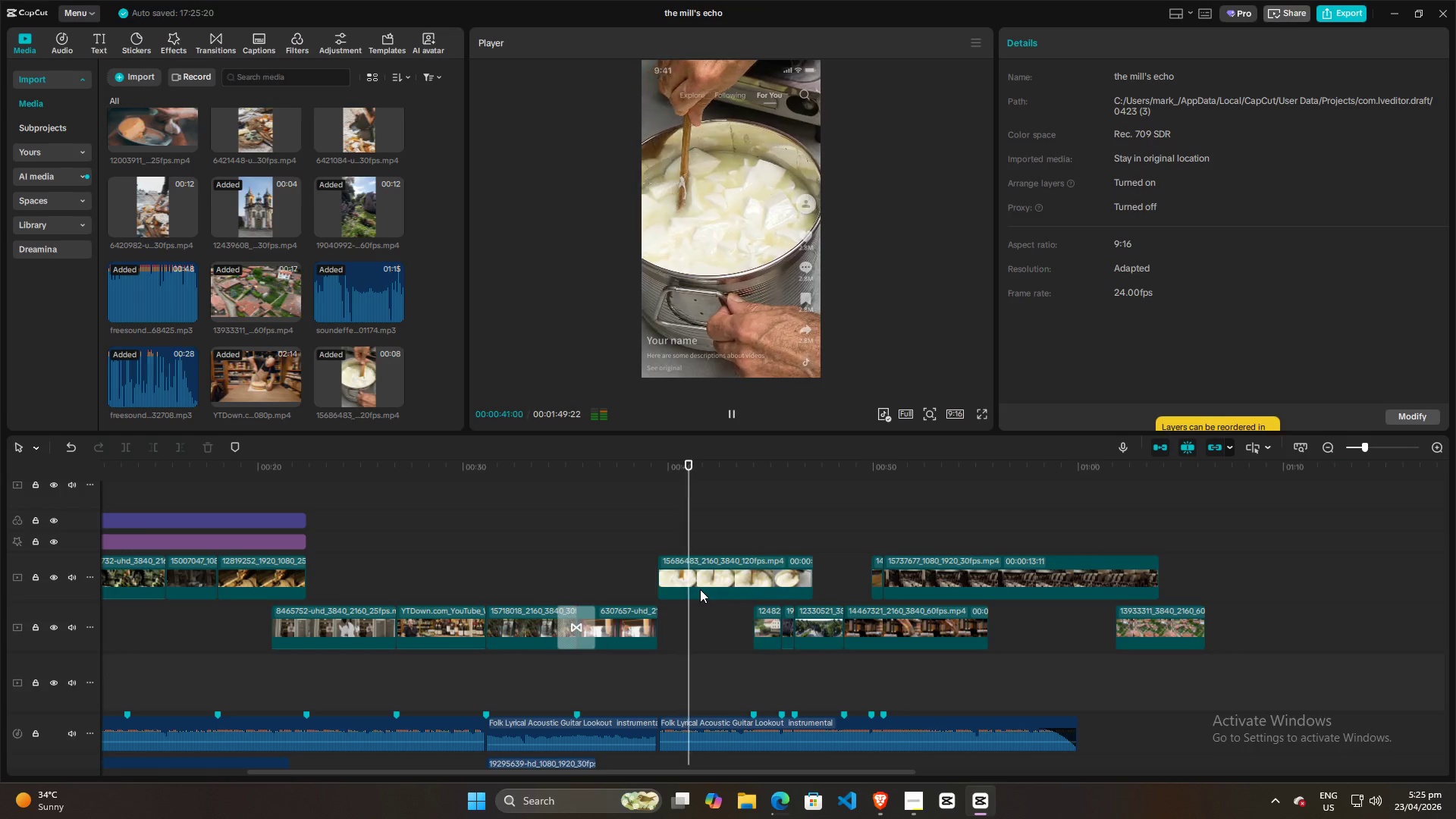 
key(Space)
 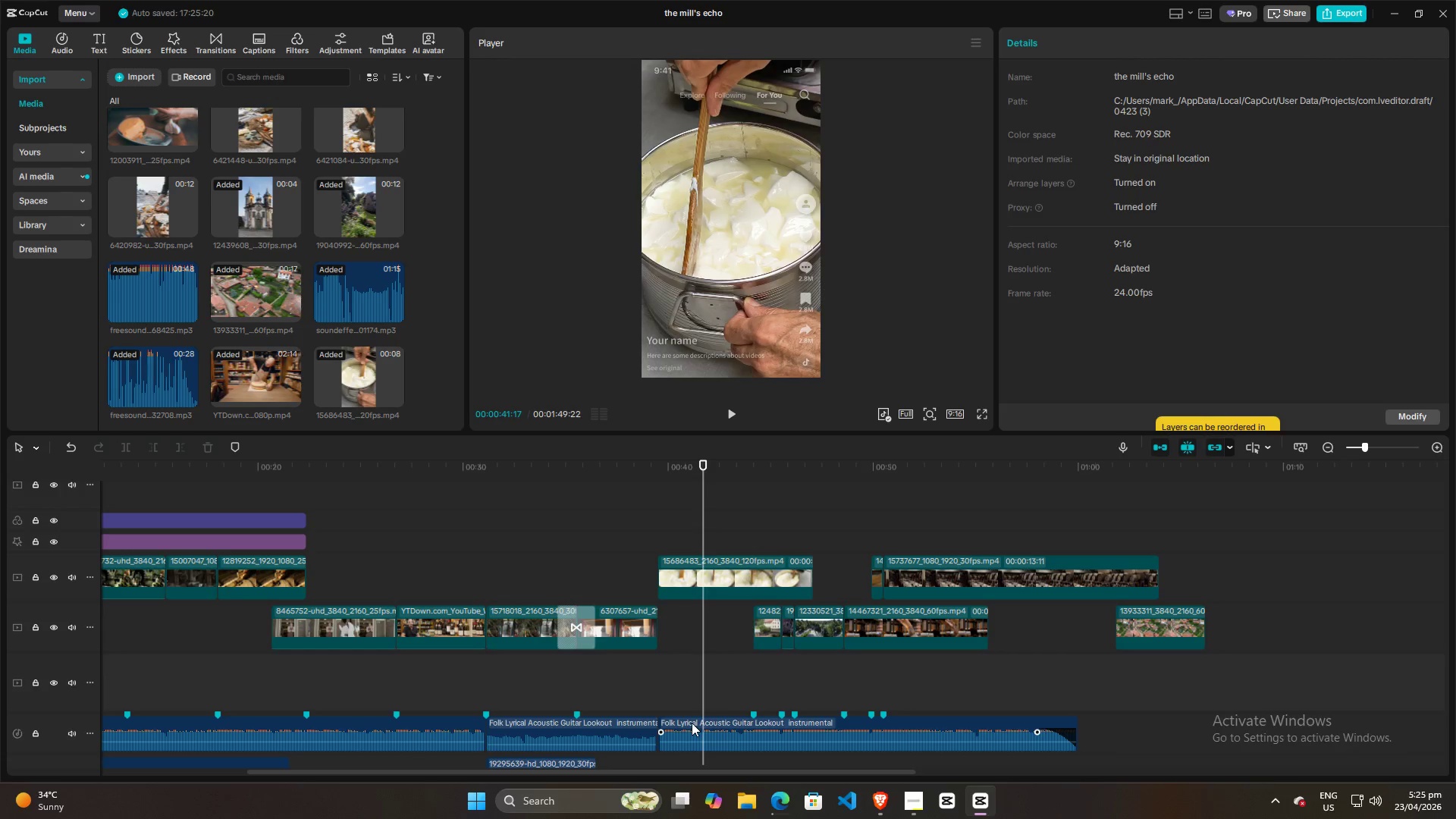 
key(Space)
 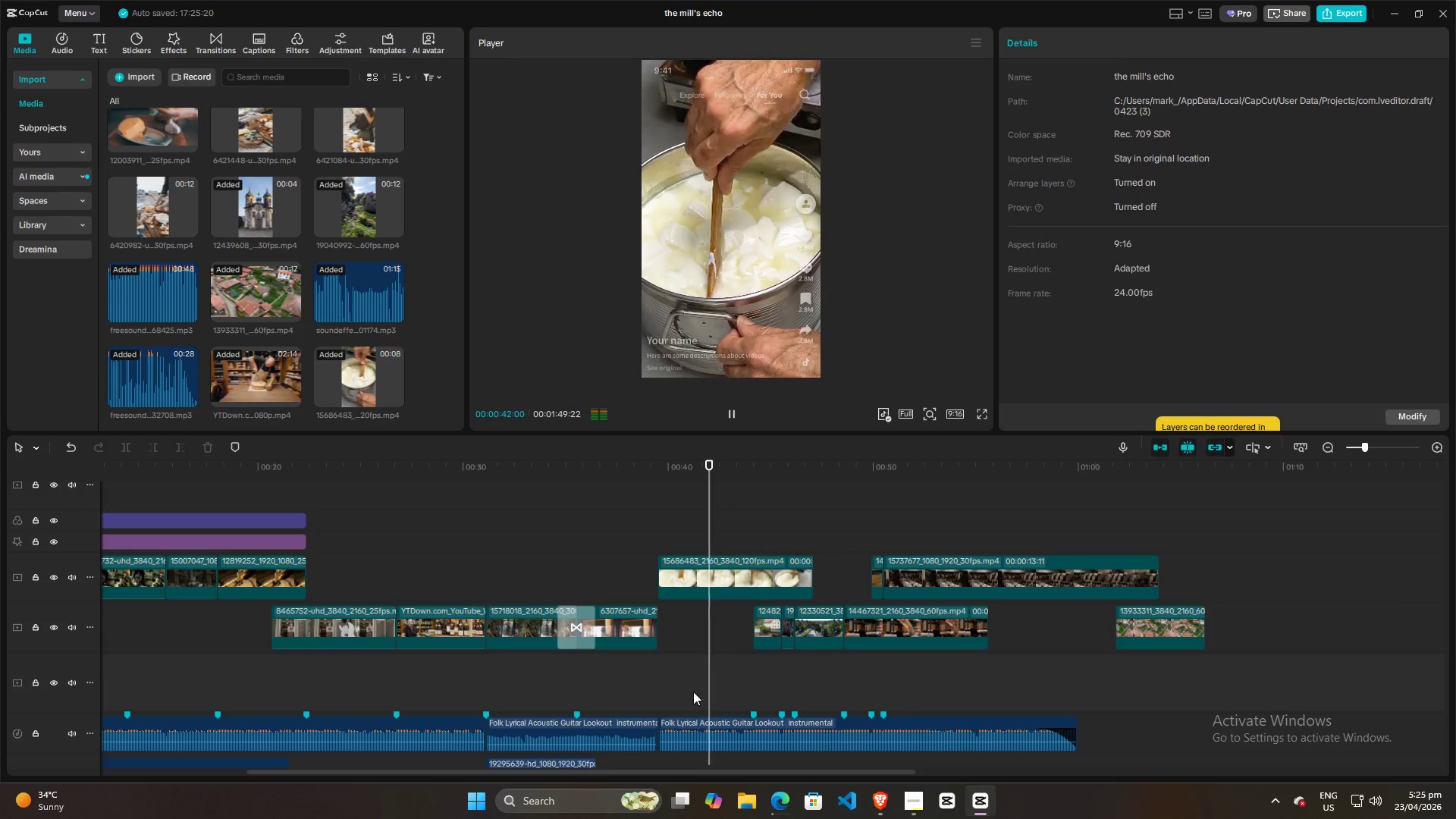 
key(Space)
 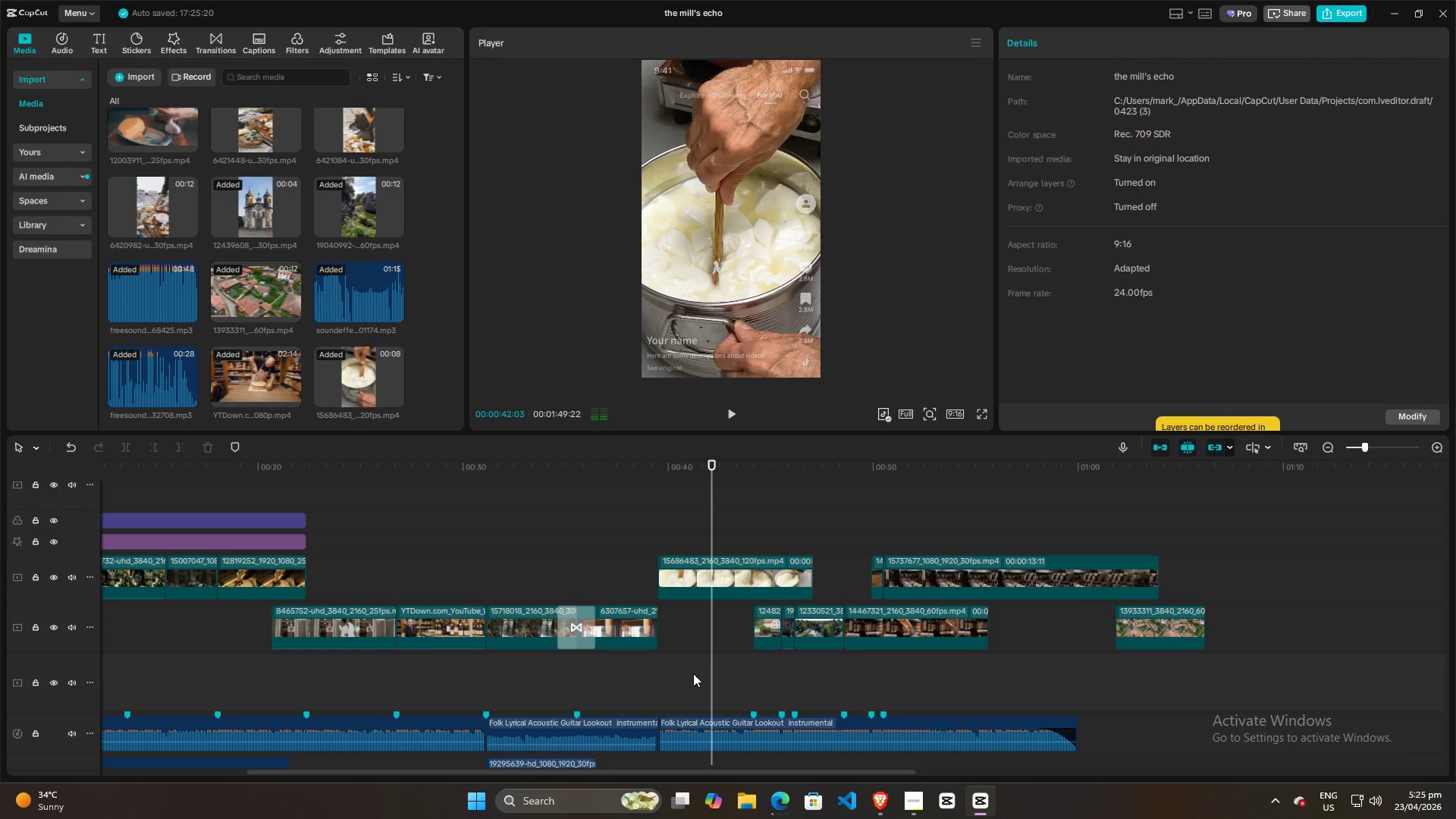 
left_click([693, 673])
 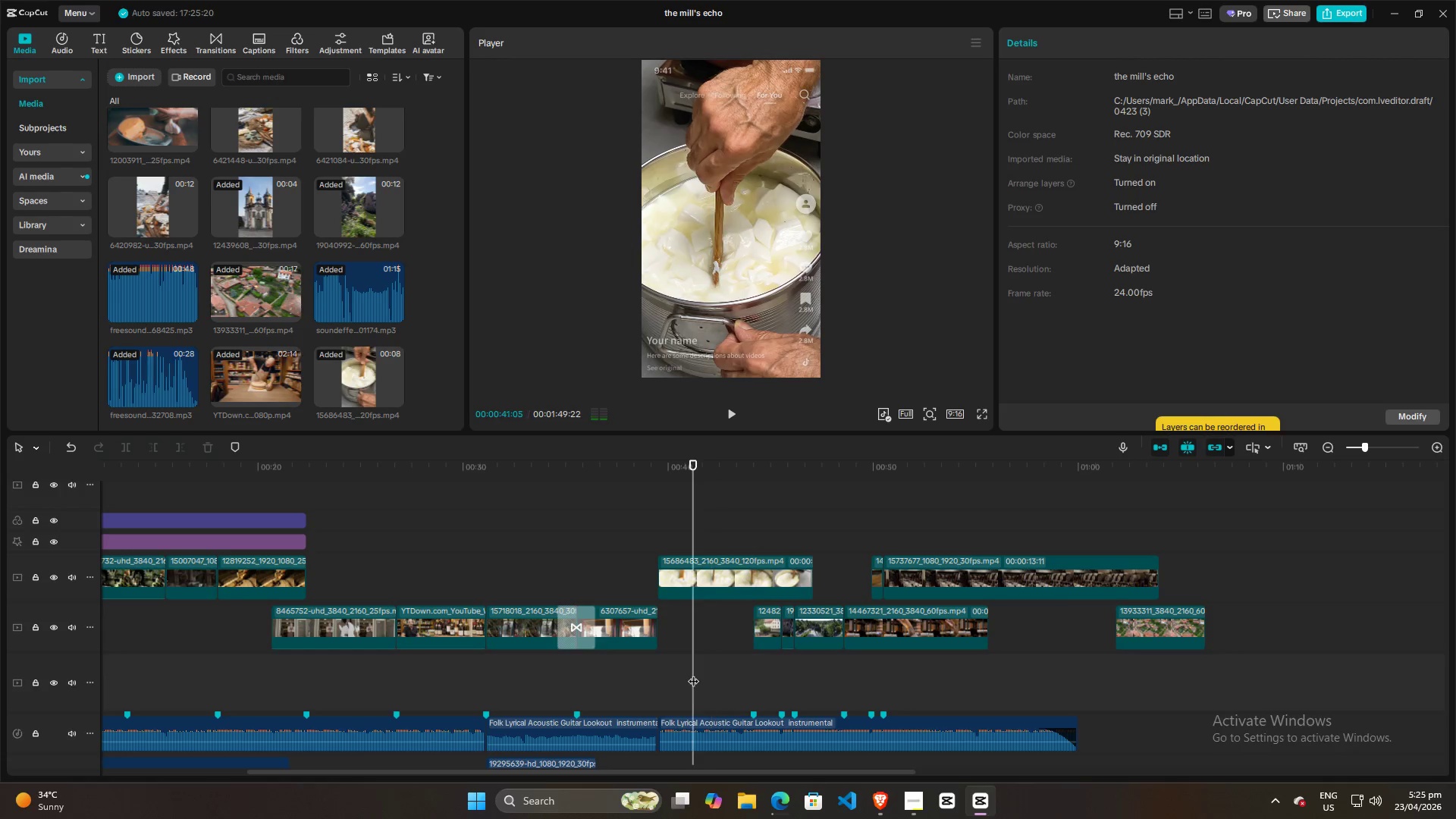 
key(Space)
 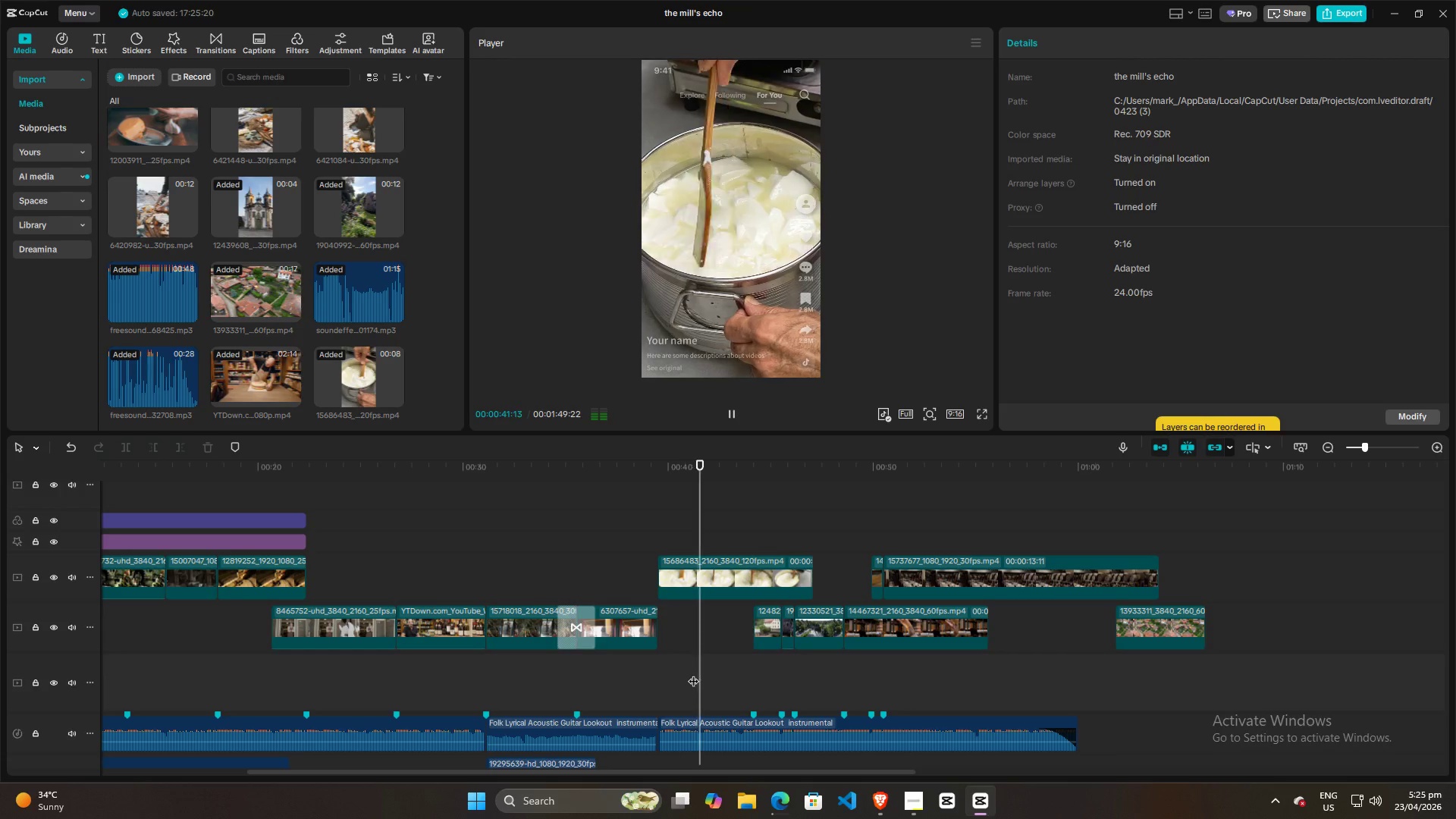 
key(Space)
 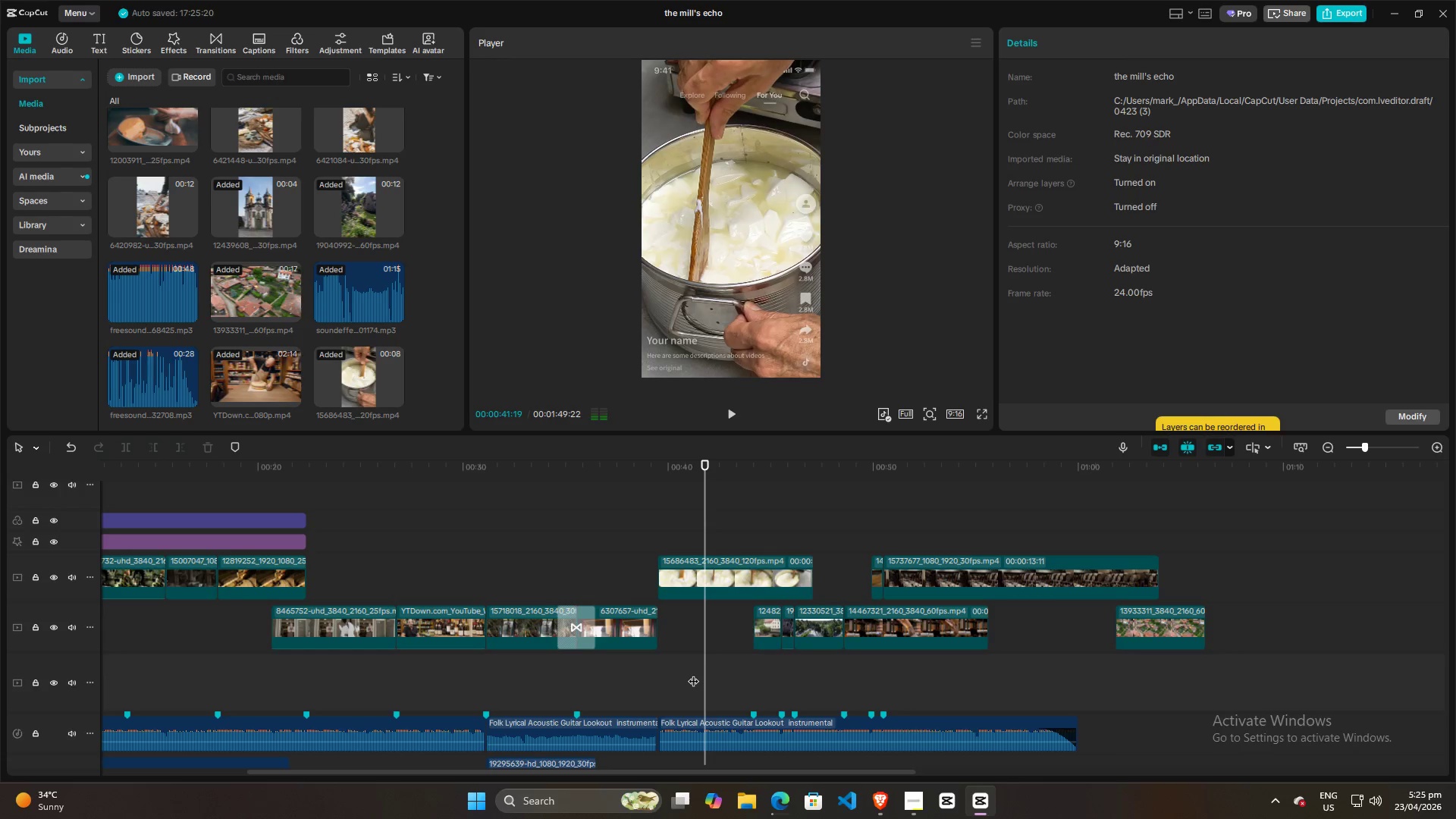 
left_click([693, 673])
 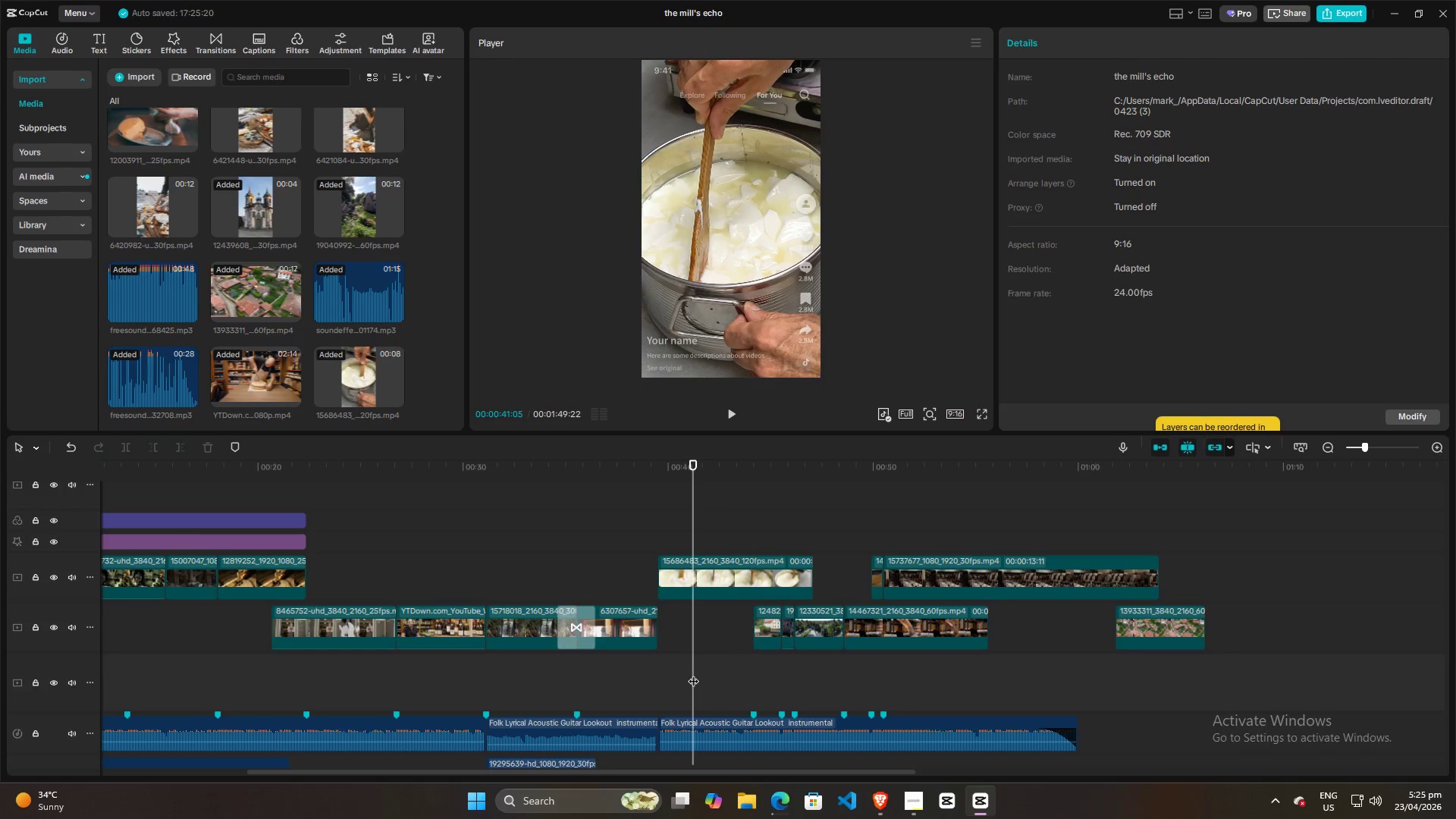 
key(Space)
 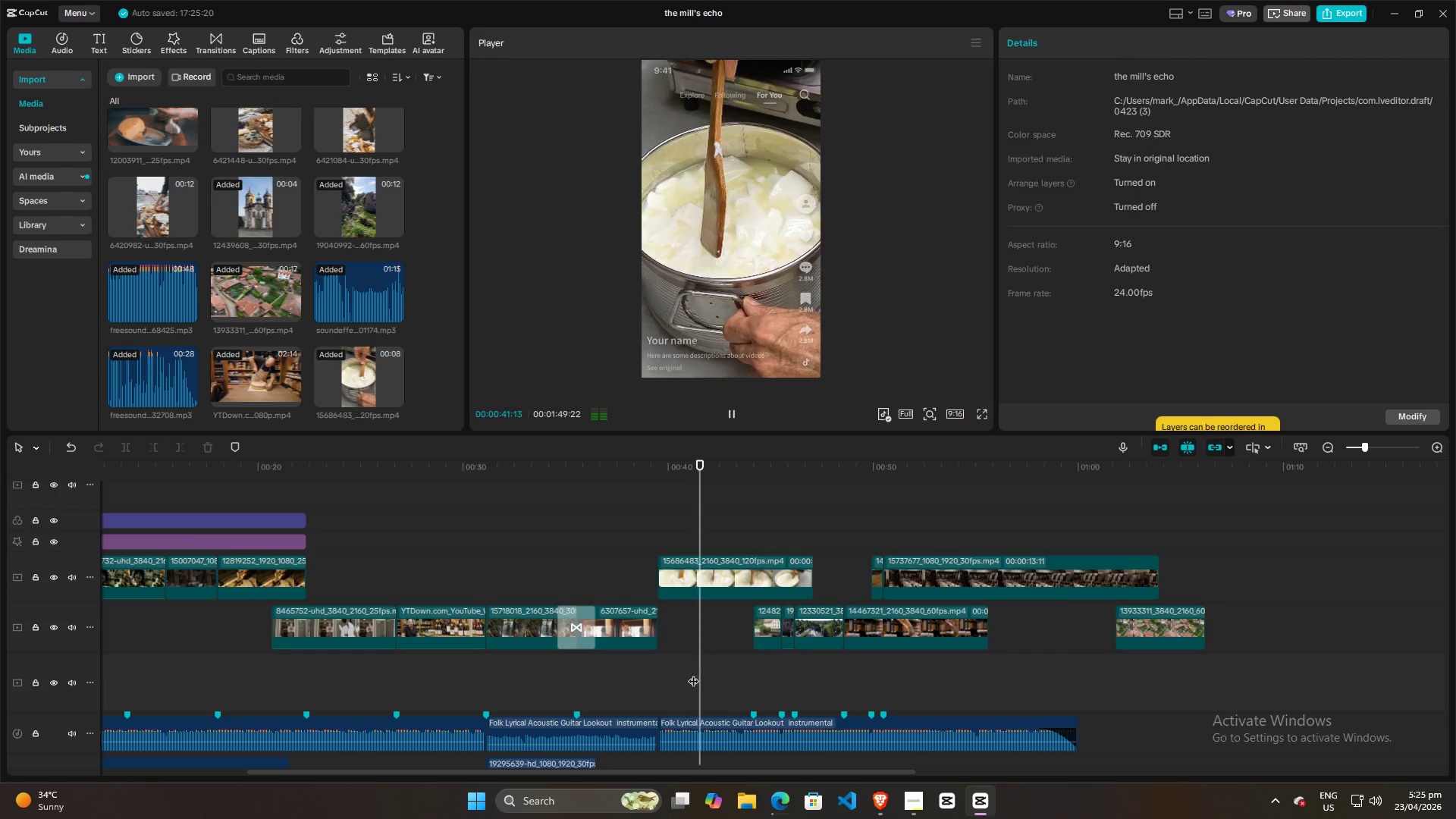 
key(Space)
 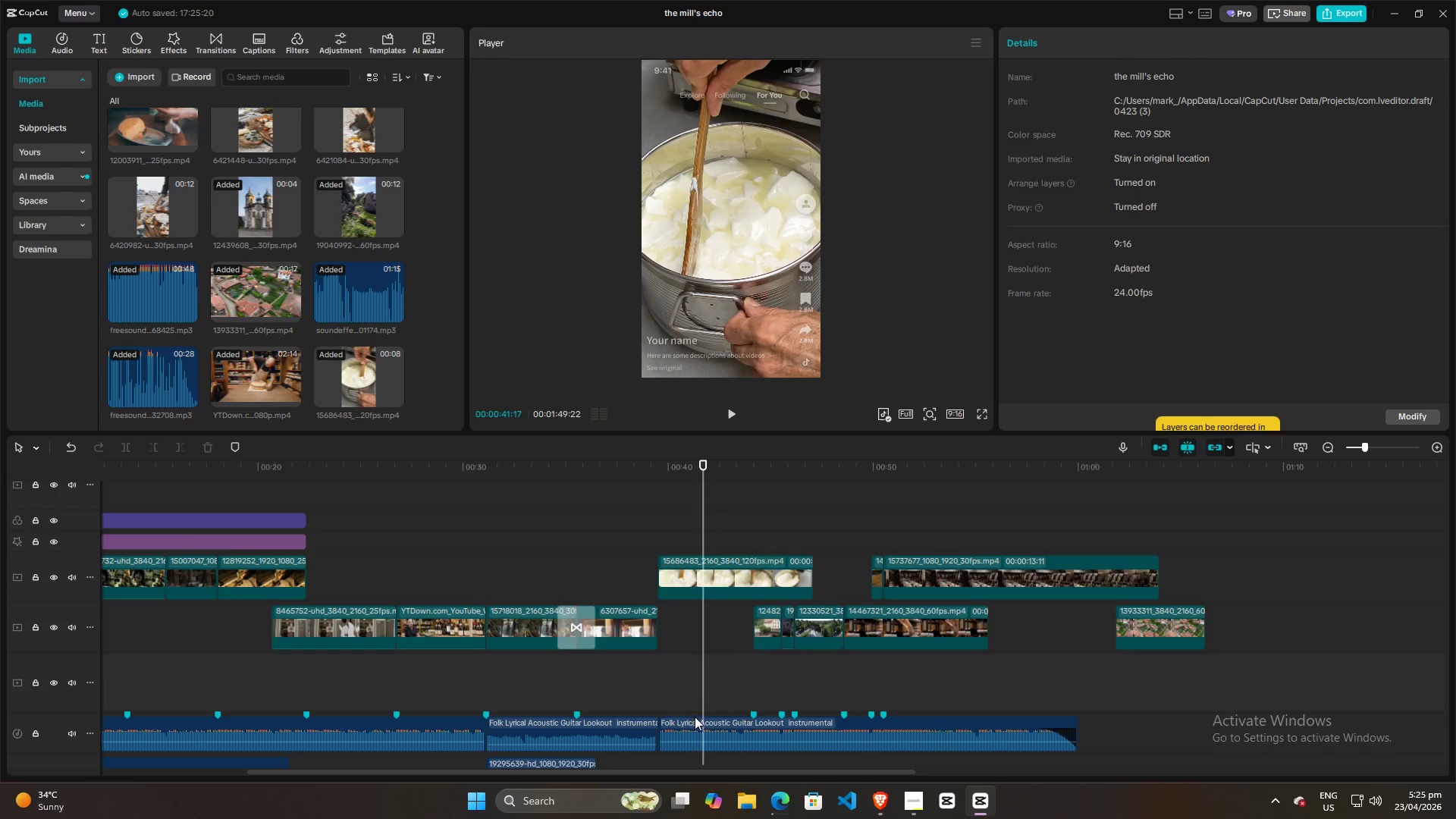 
left_click([697, 726])
 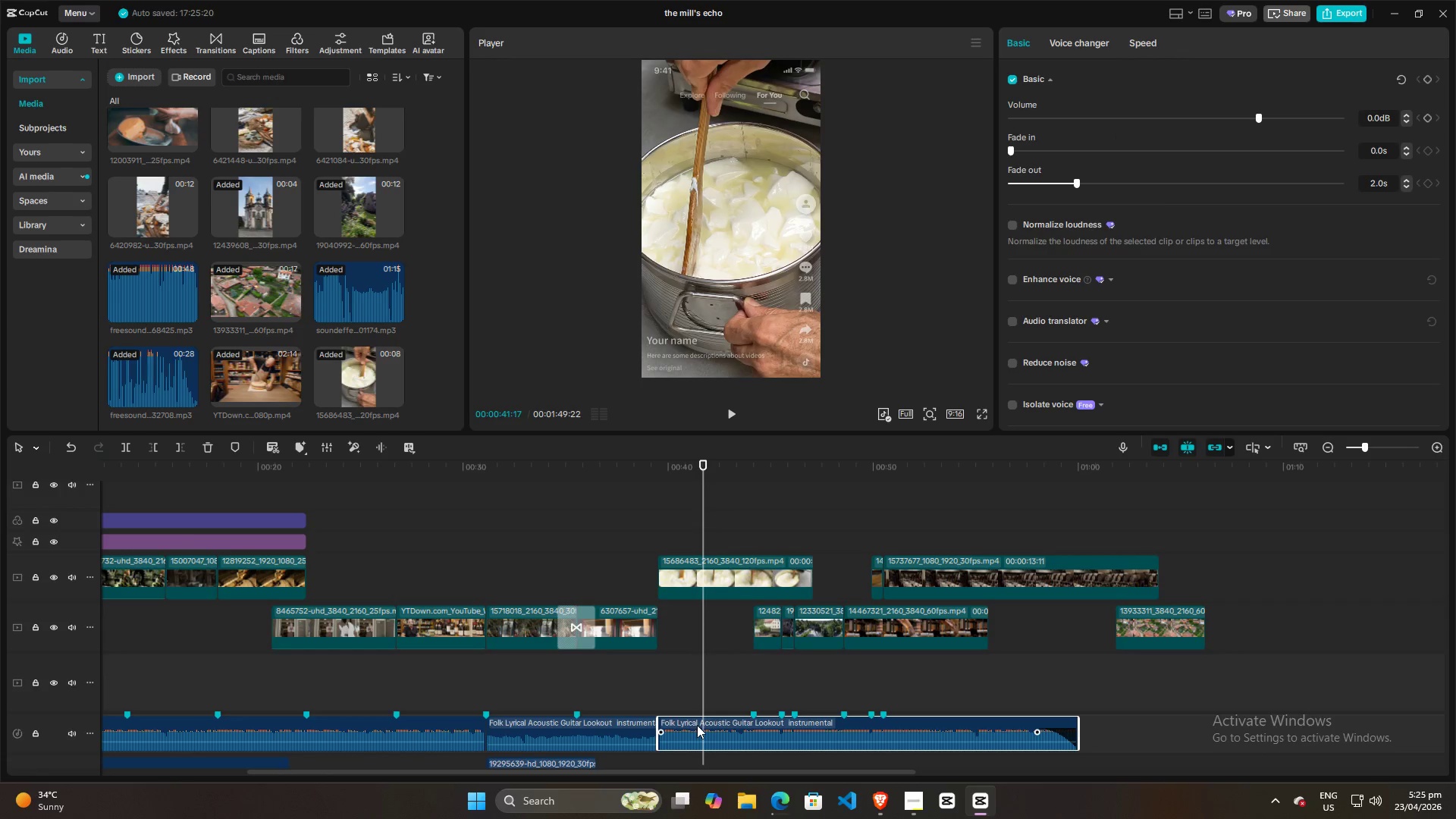 
key(M)
 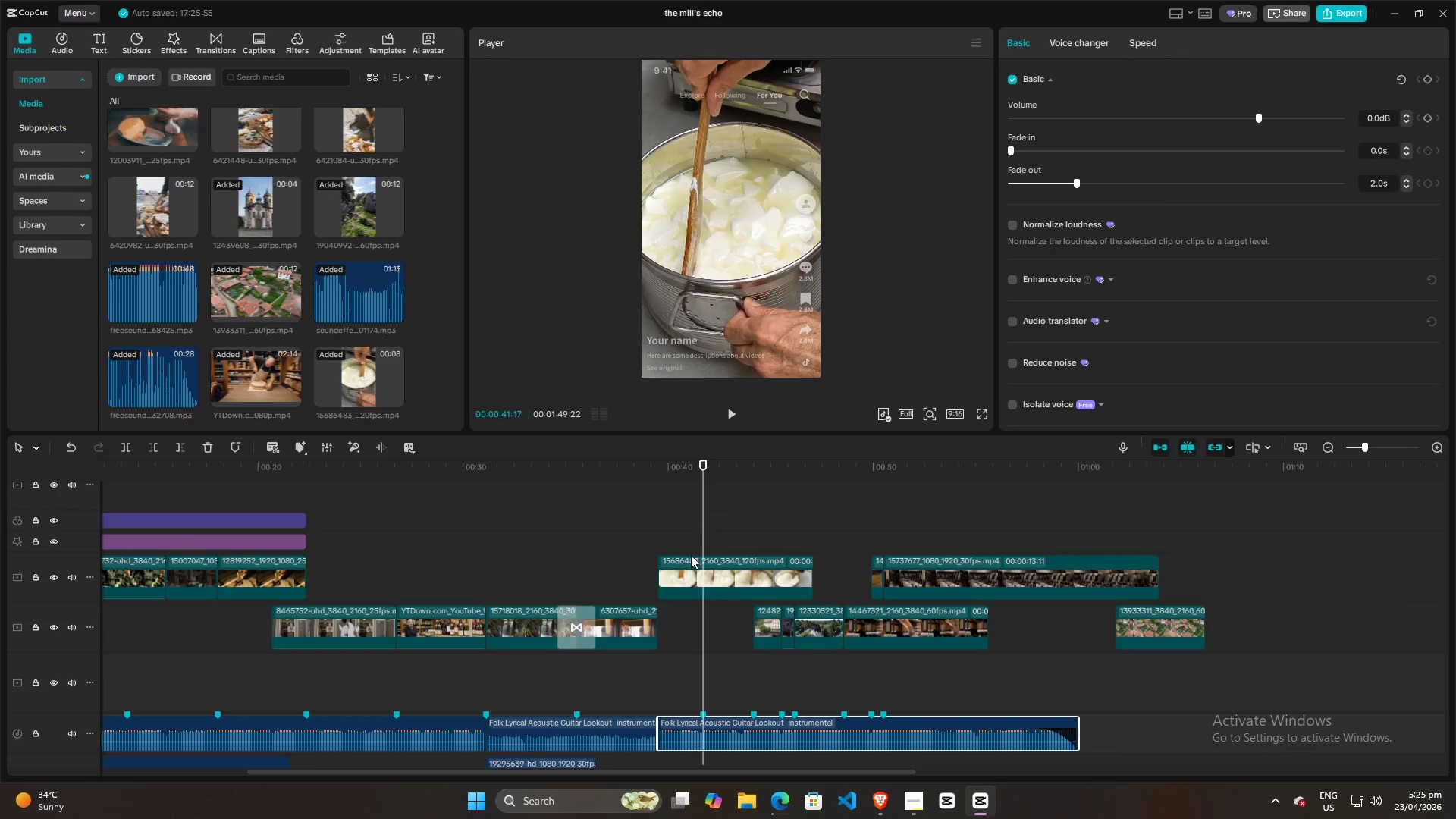 
left_click([689, 574])
 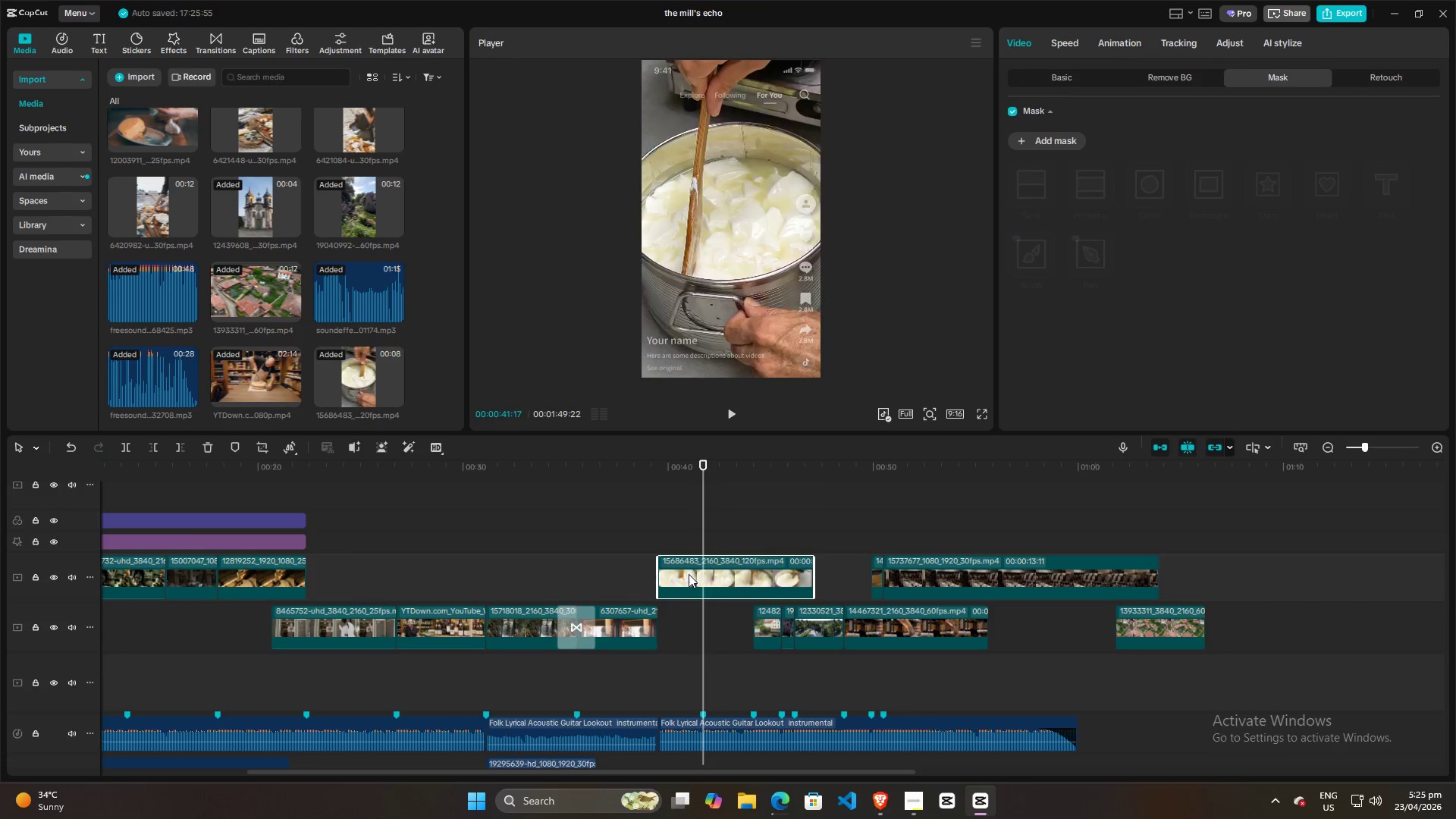 
key(W)
 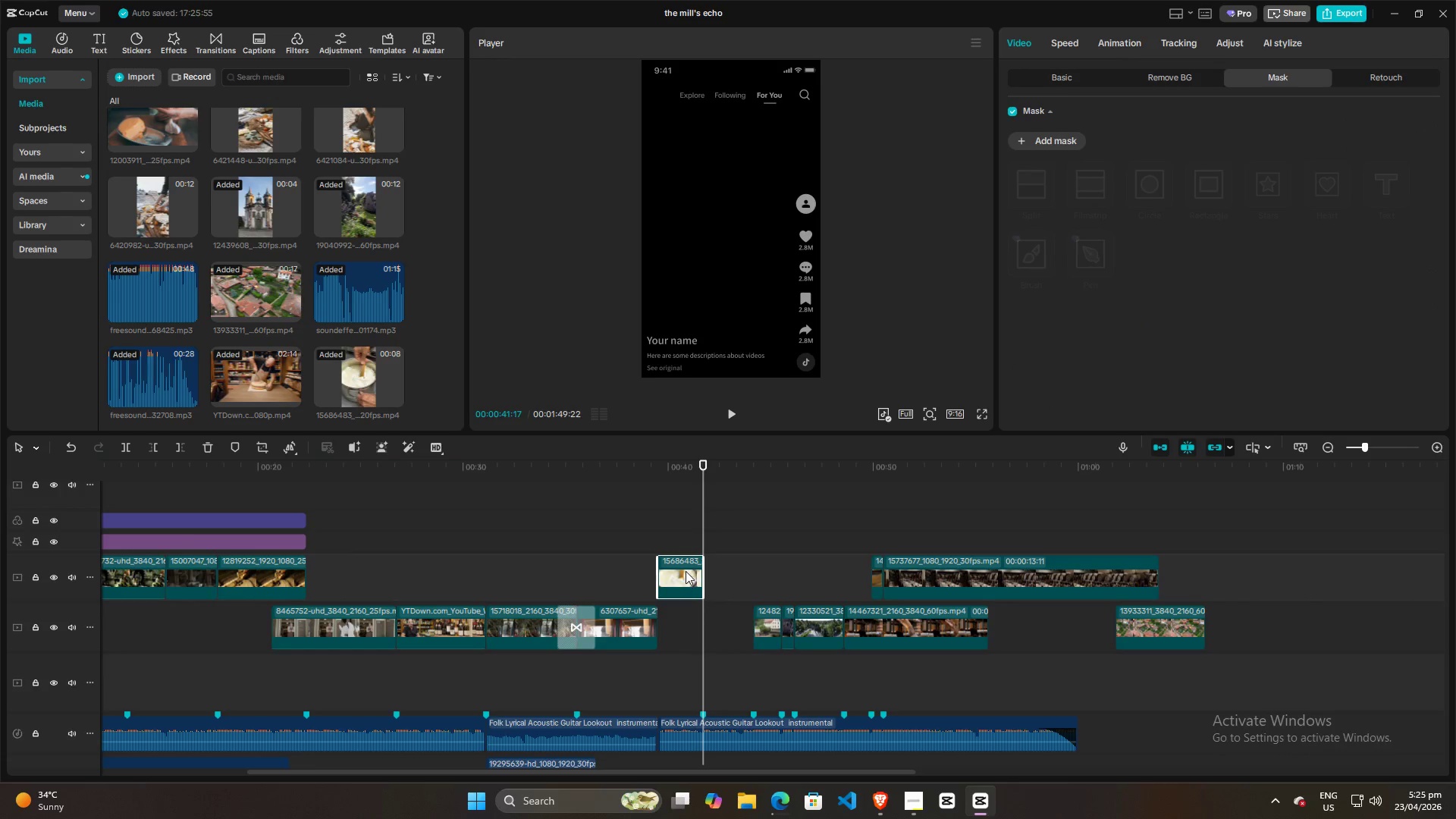 
left_click_drag(start_coordinate=[686, 569], to_coordinate=[681, 618])
 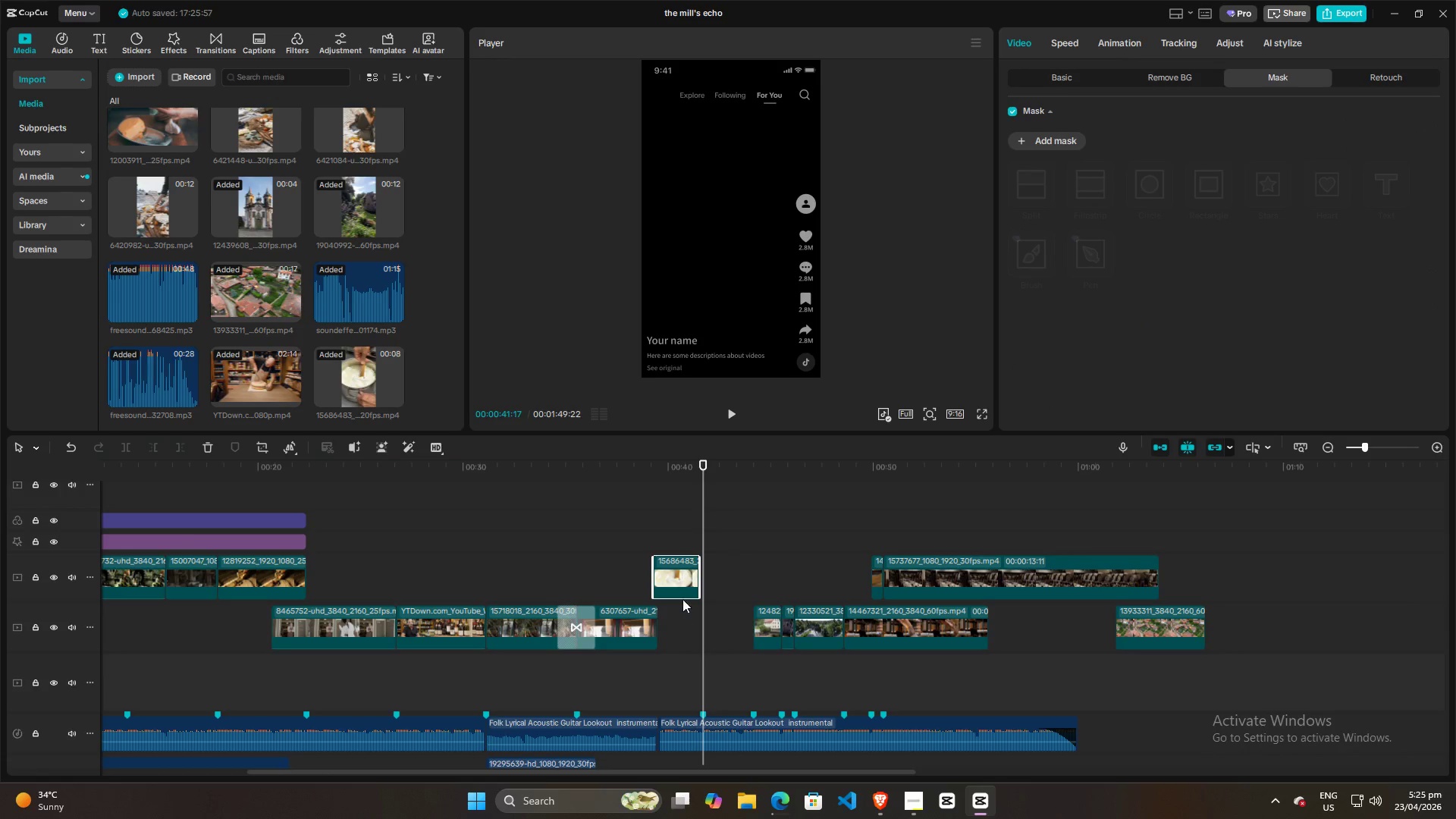 
left_click_drag(start_coordinate=[683, 571], to_coordinate=[688, 620])
 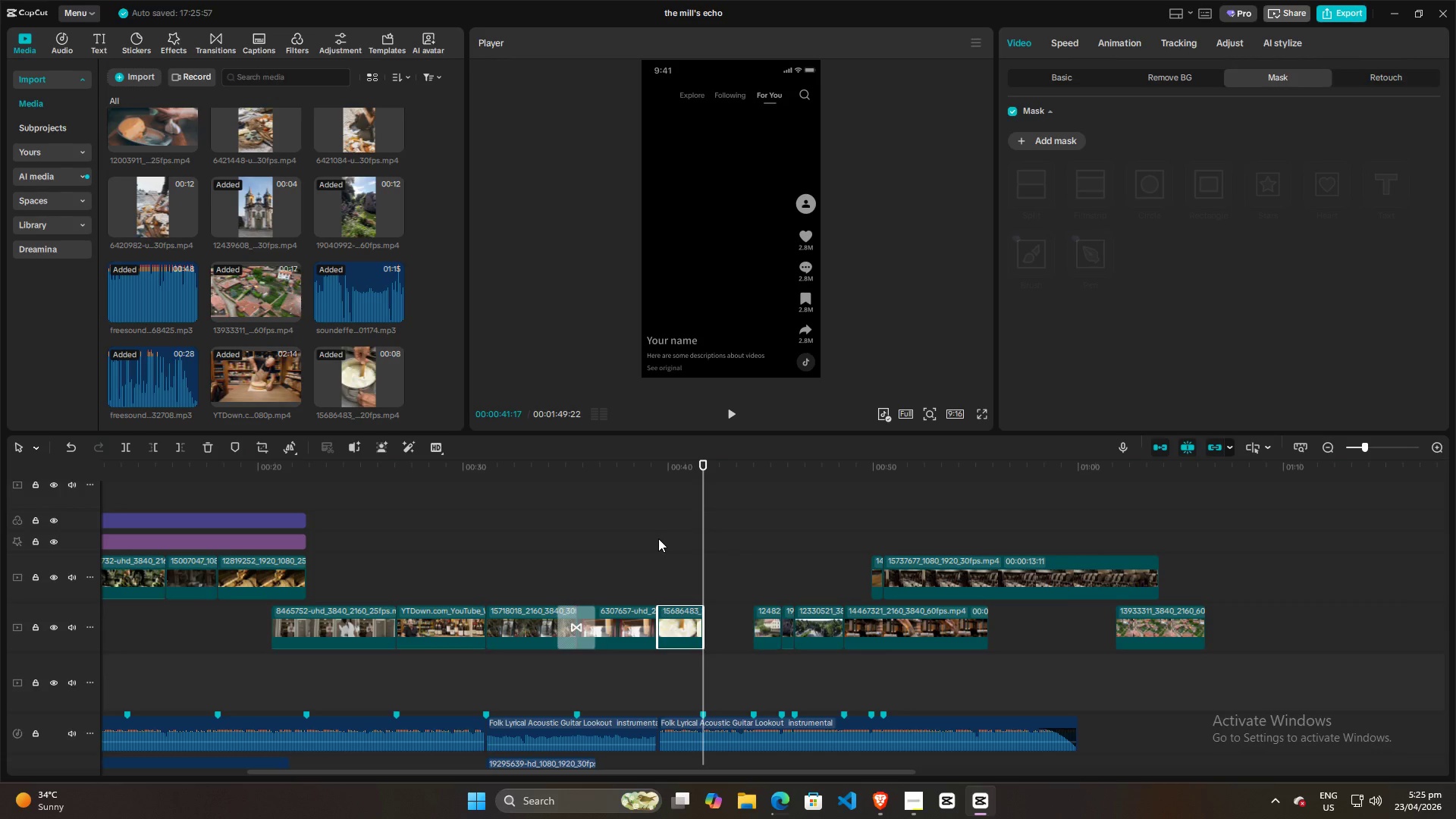 
left_click([658, 538])
 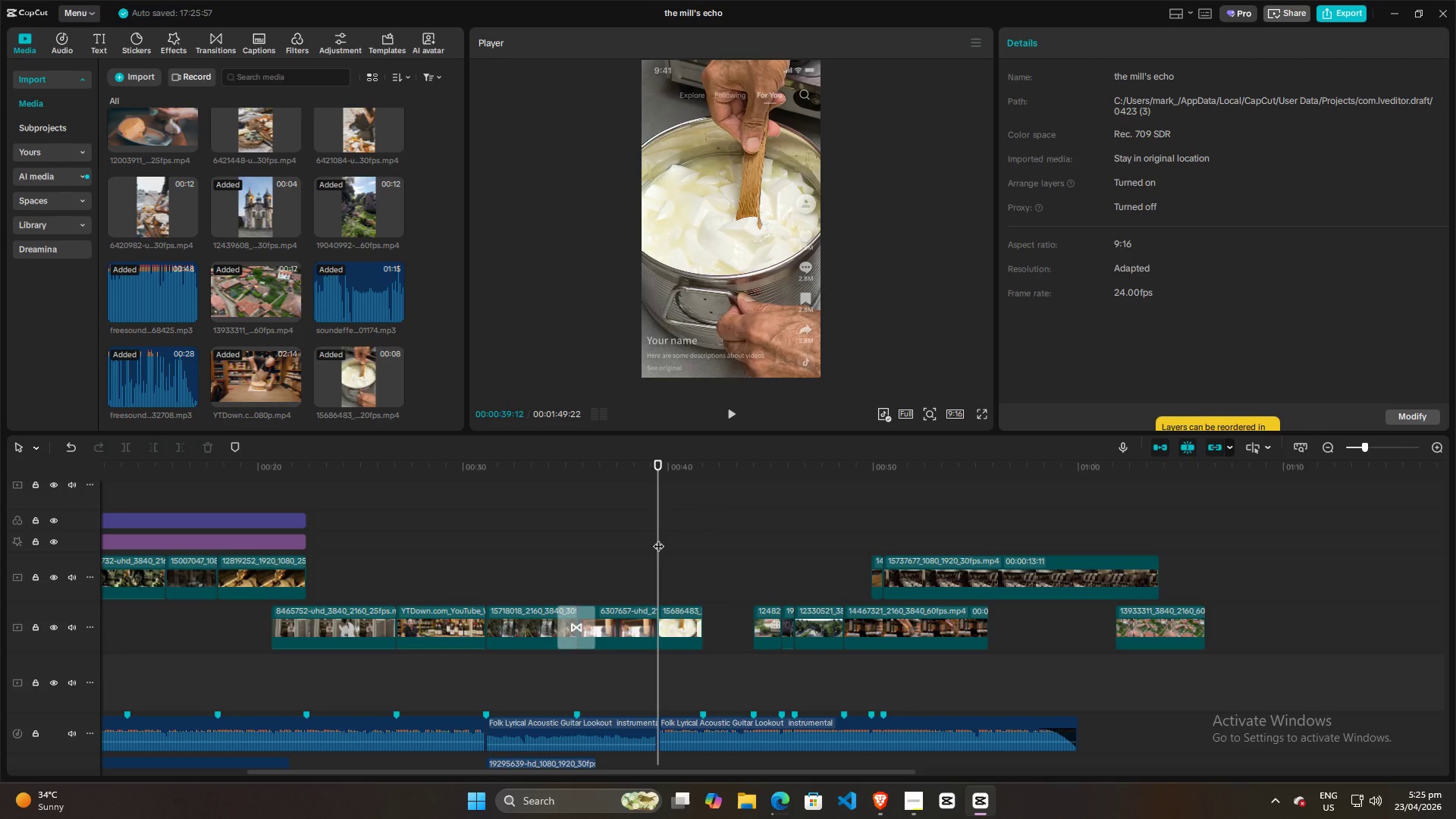 
key(Space)
 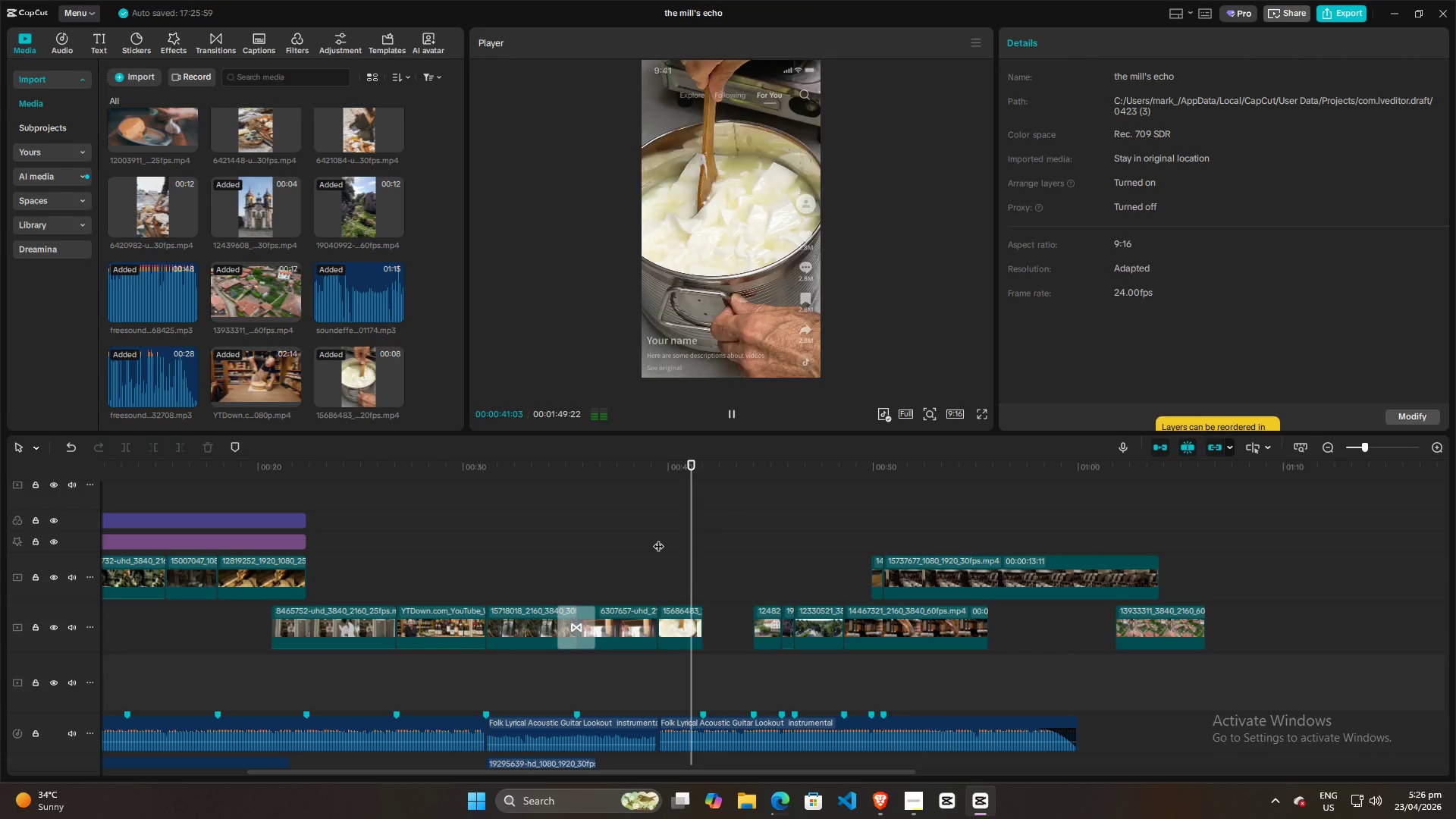 
key(Space)
 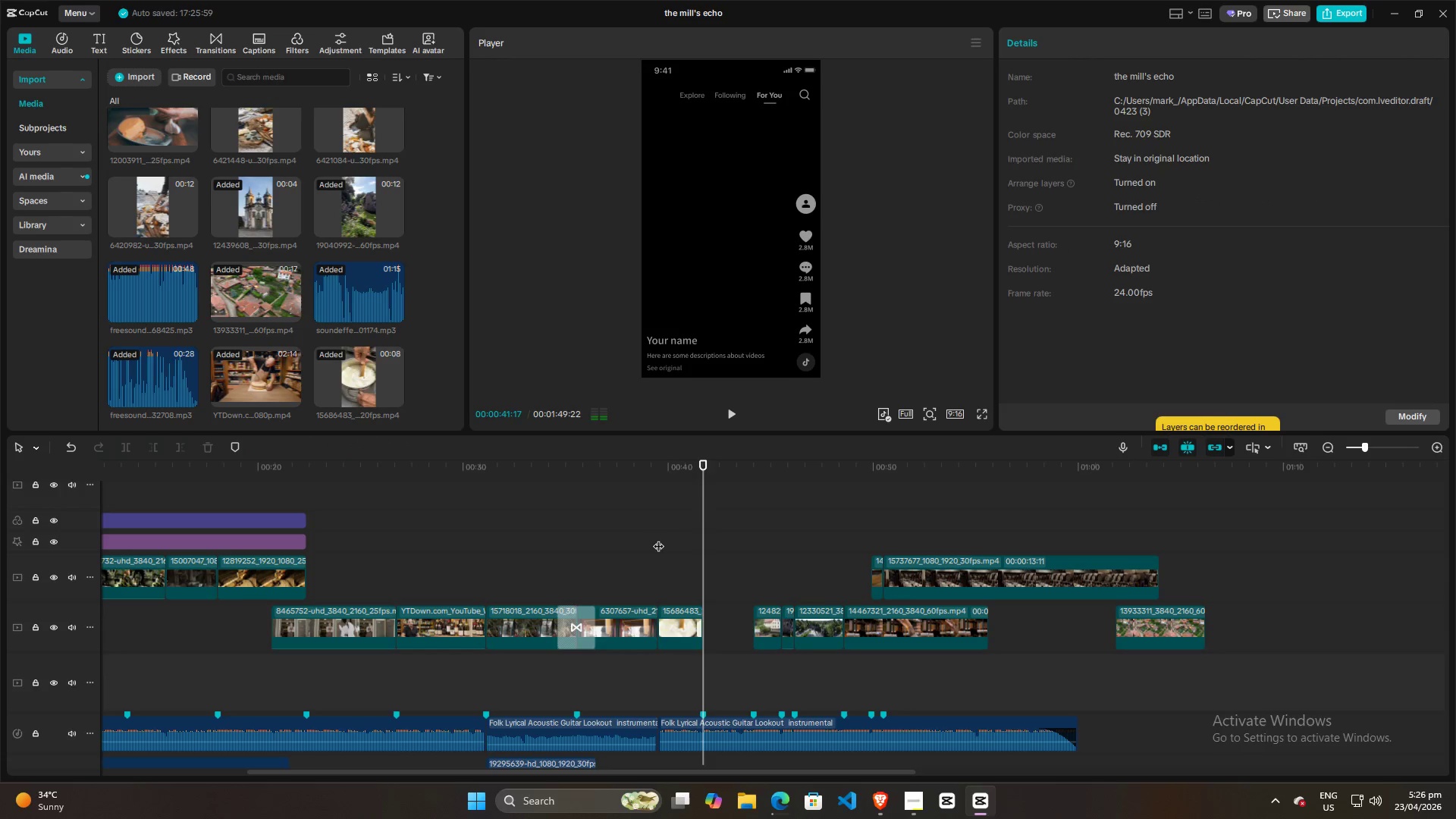 
key(Space)
 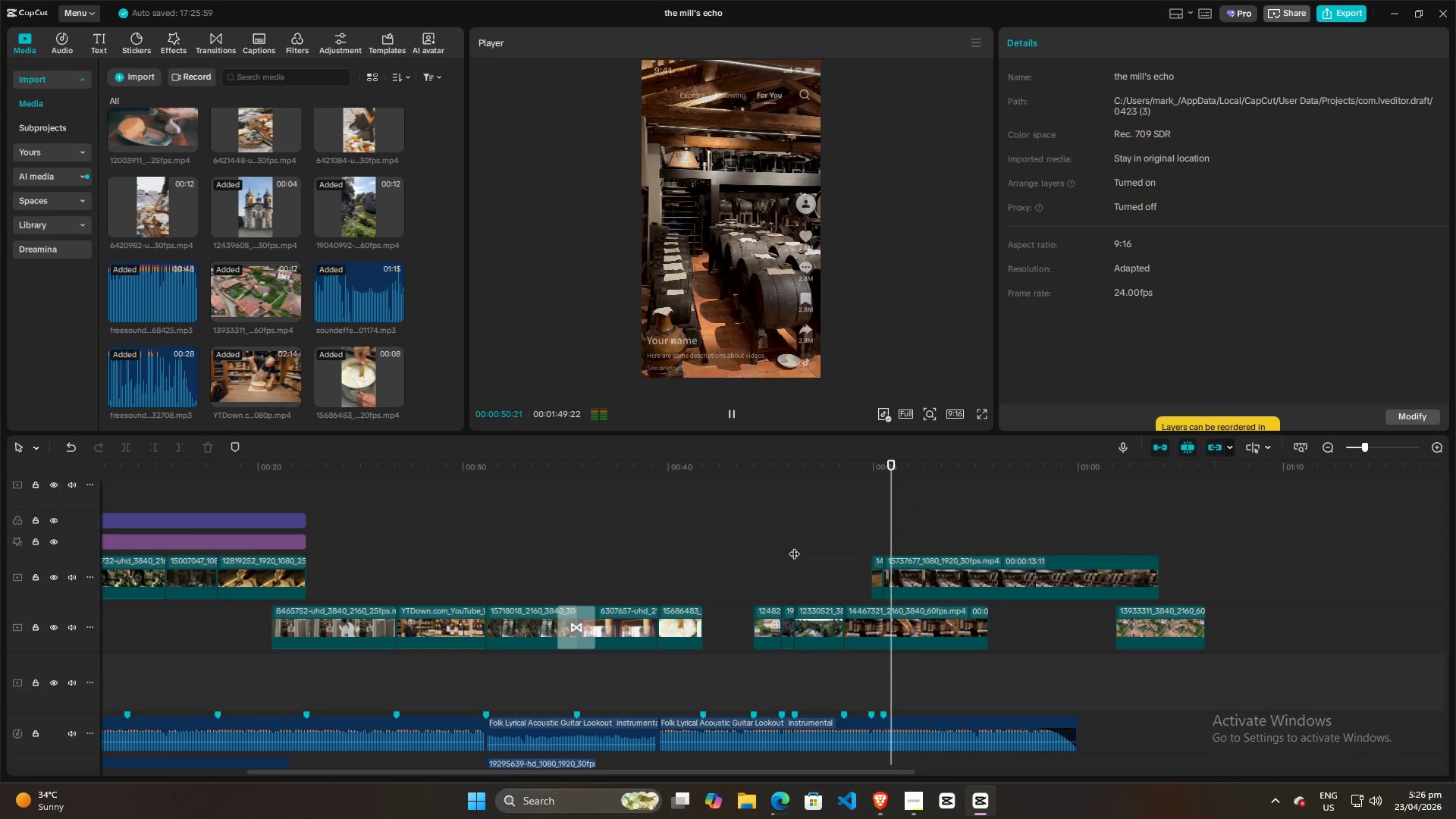 
wait(14.19)
 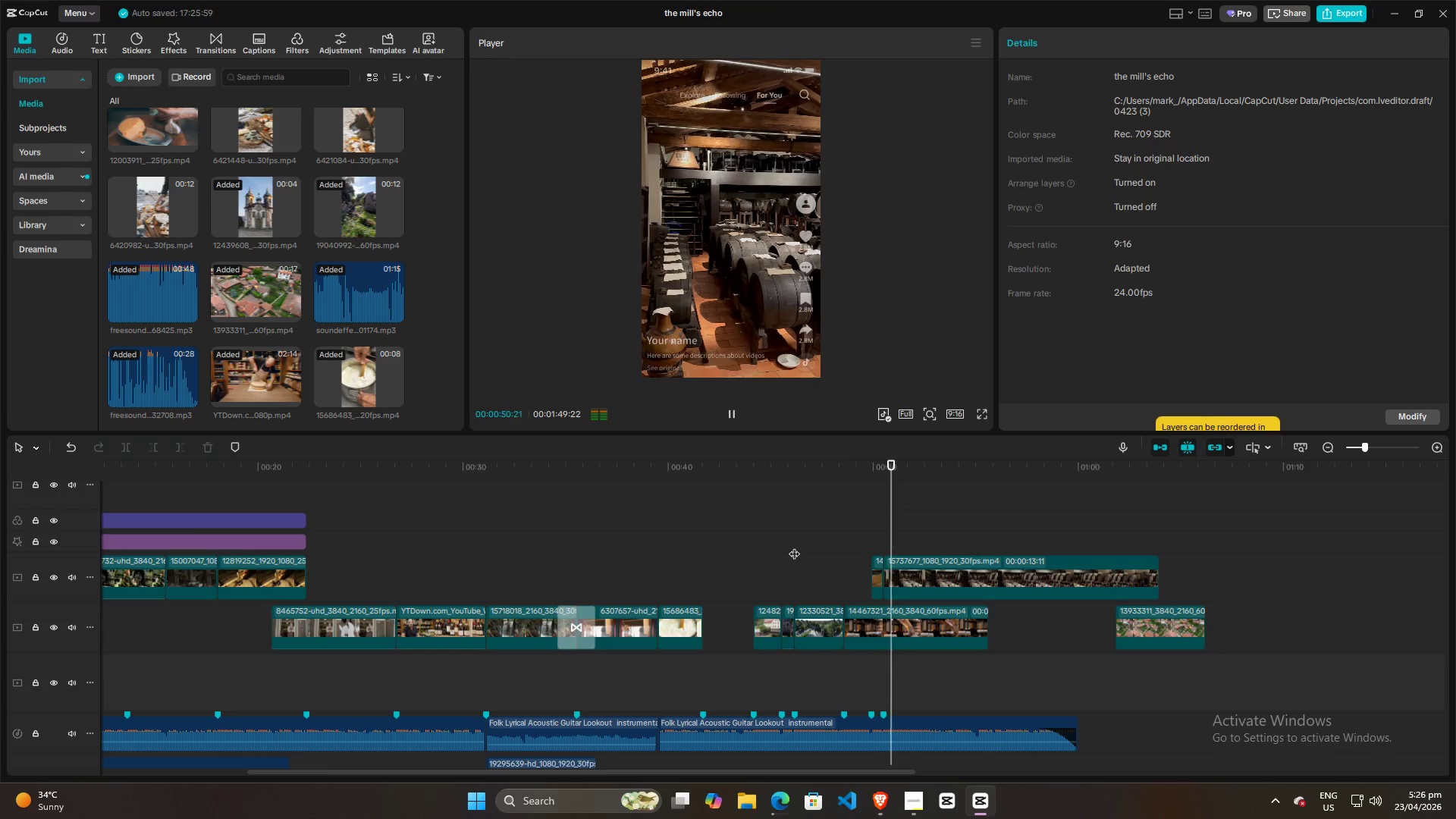 
key(Space)
 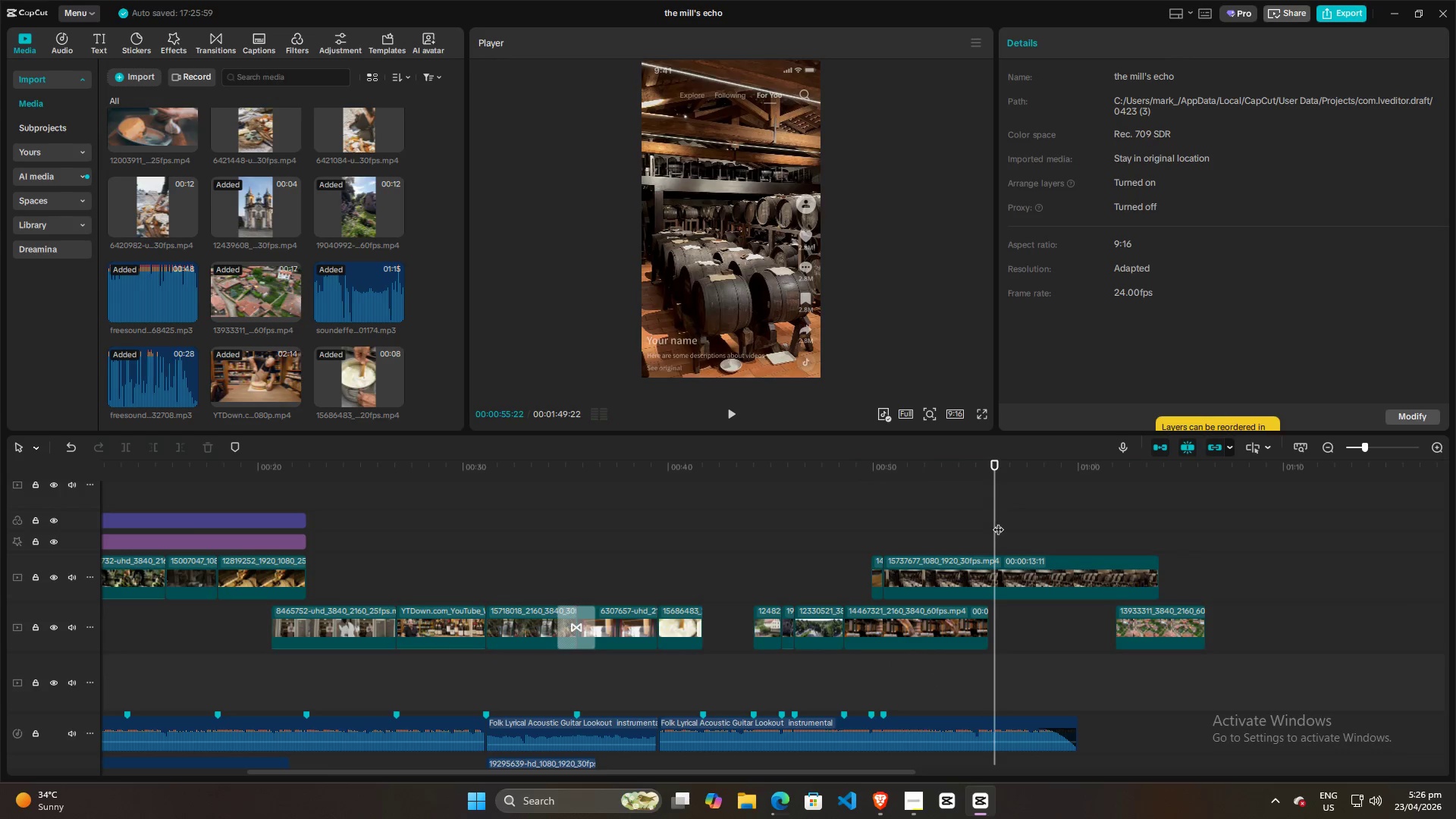 
left_click_drag(start_coordinate=[996, 522], to_coordinate=[938, 521])
 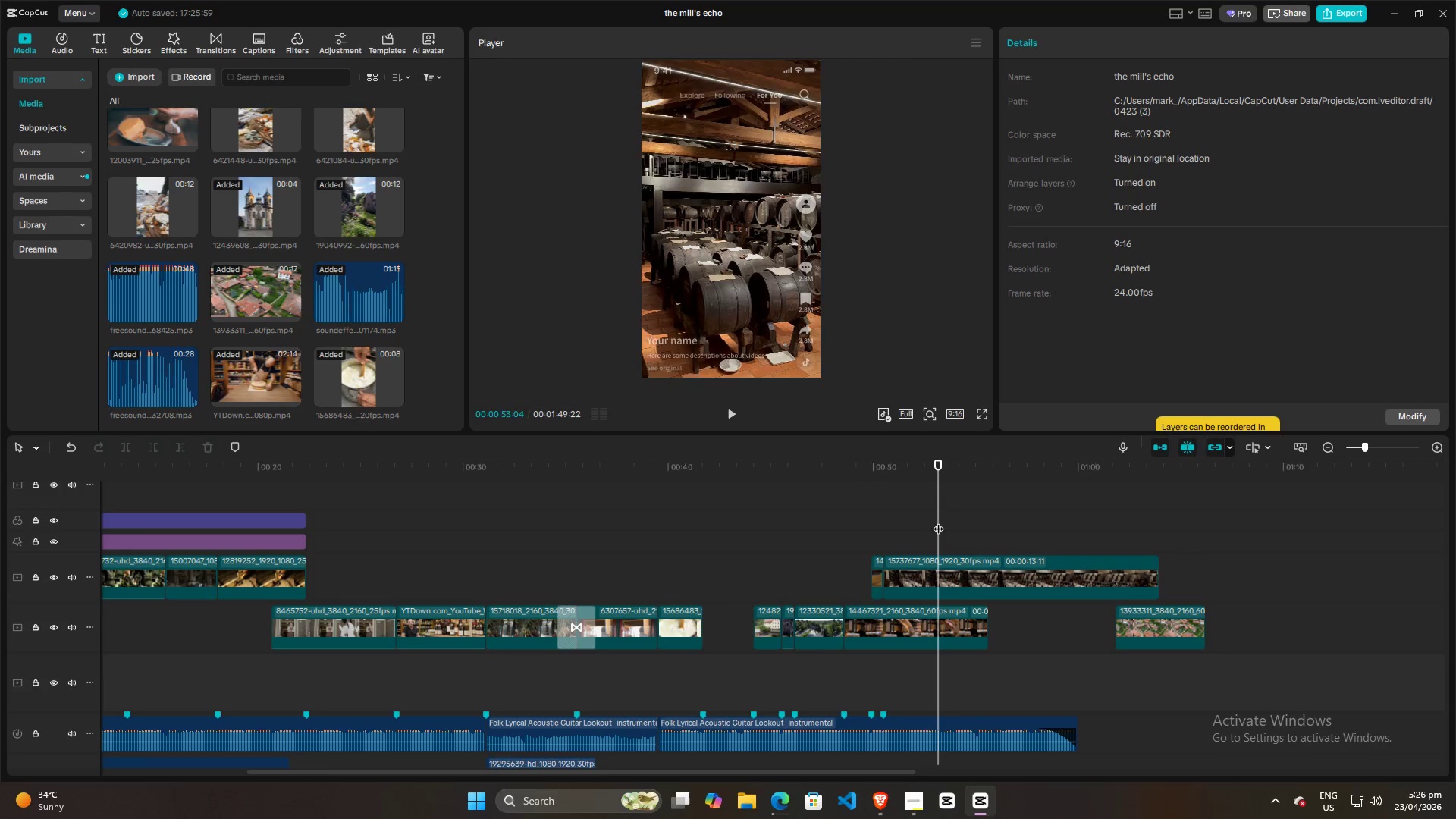 
key(Space)
 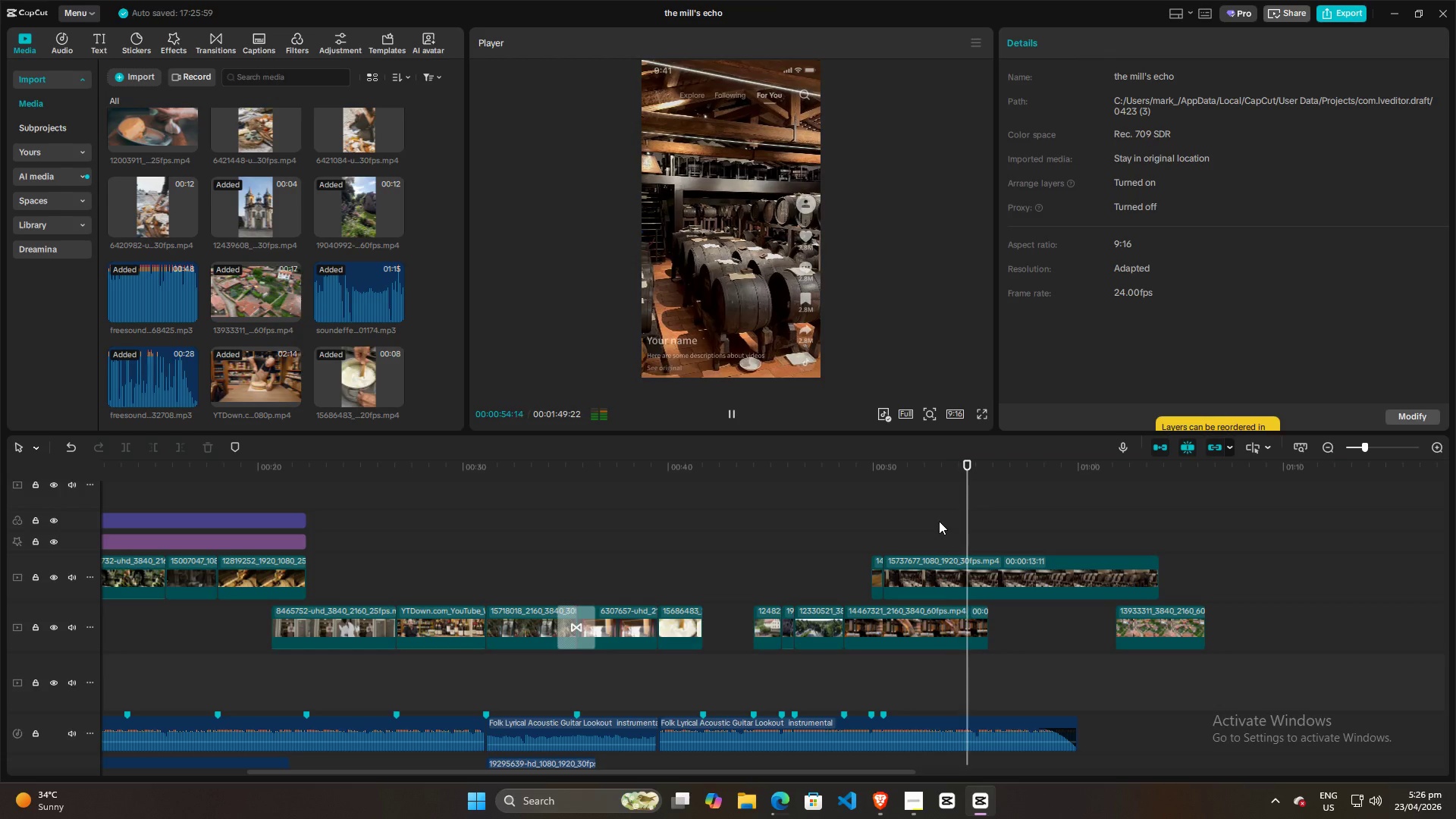 
key(Space)
 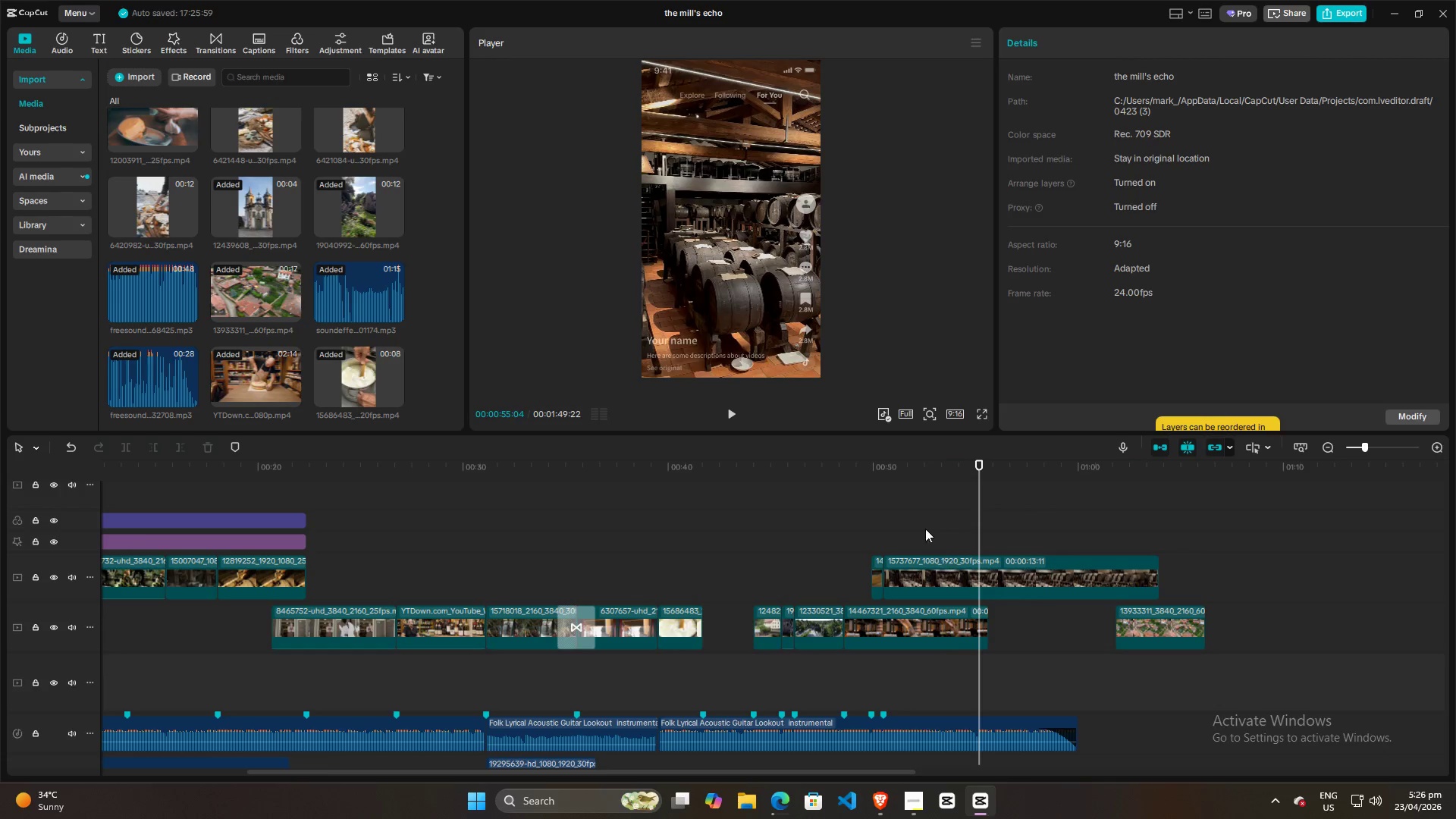 
left_click([882, 504])
 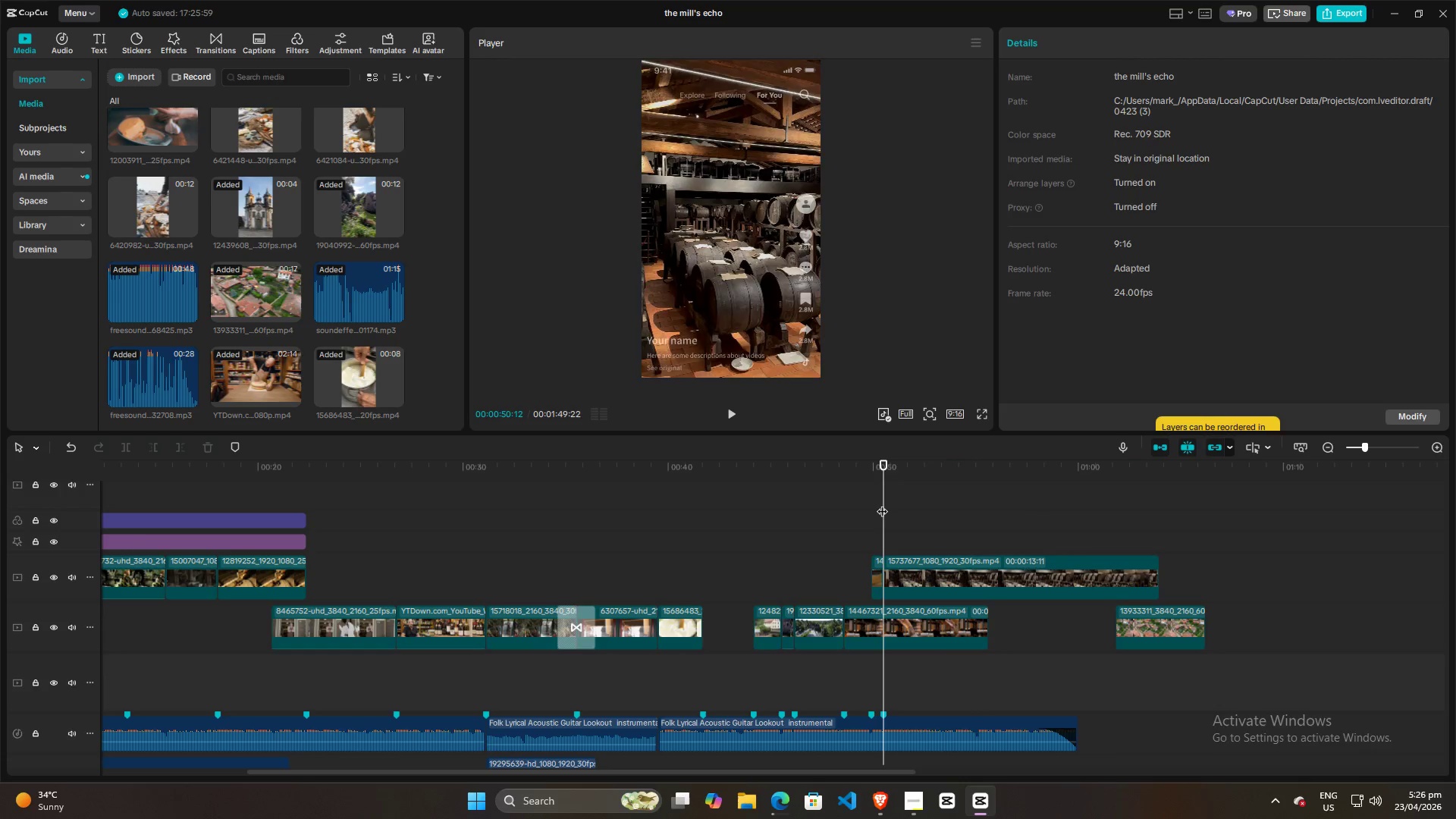 
key(Space)
 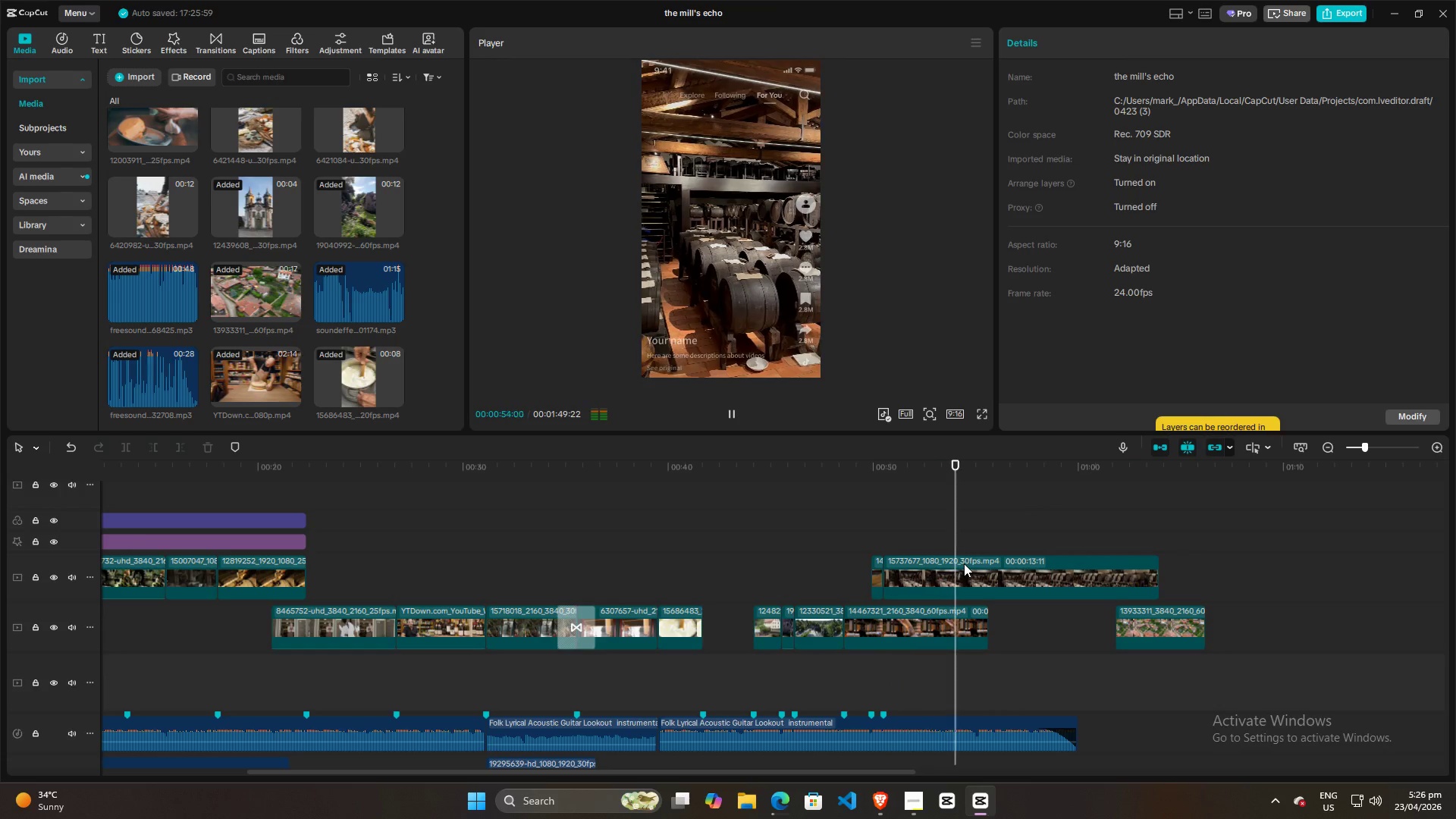 
key(Space)
 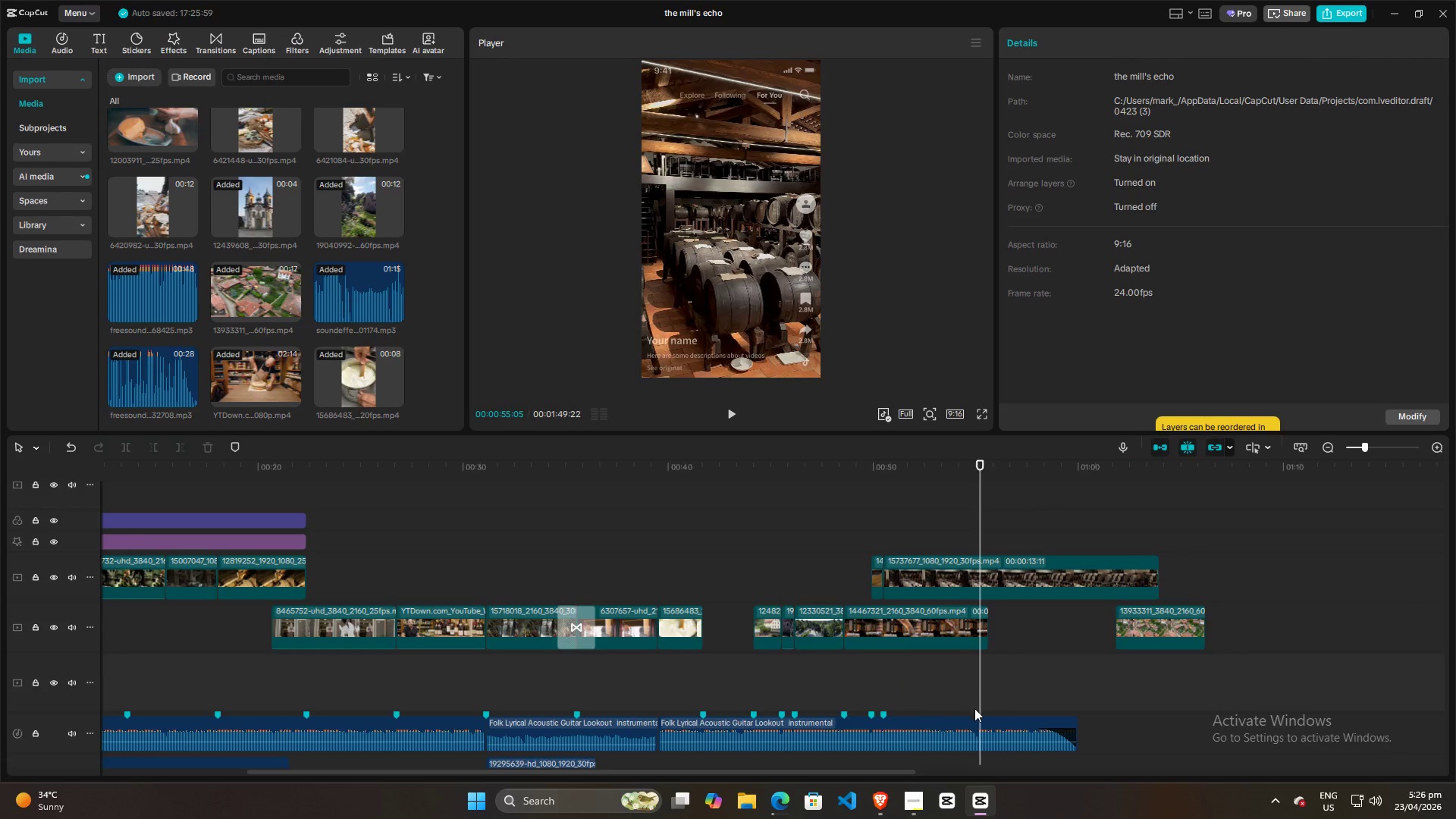 
left_click([971, 720])
 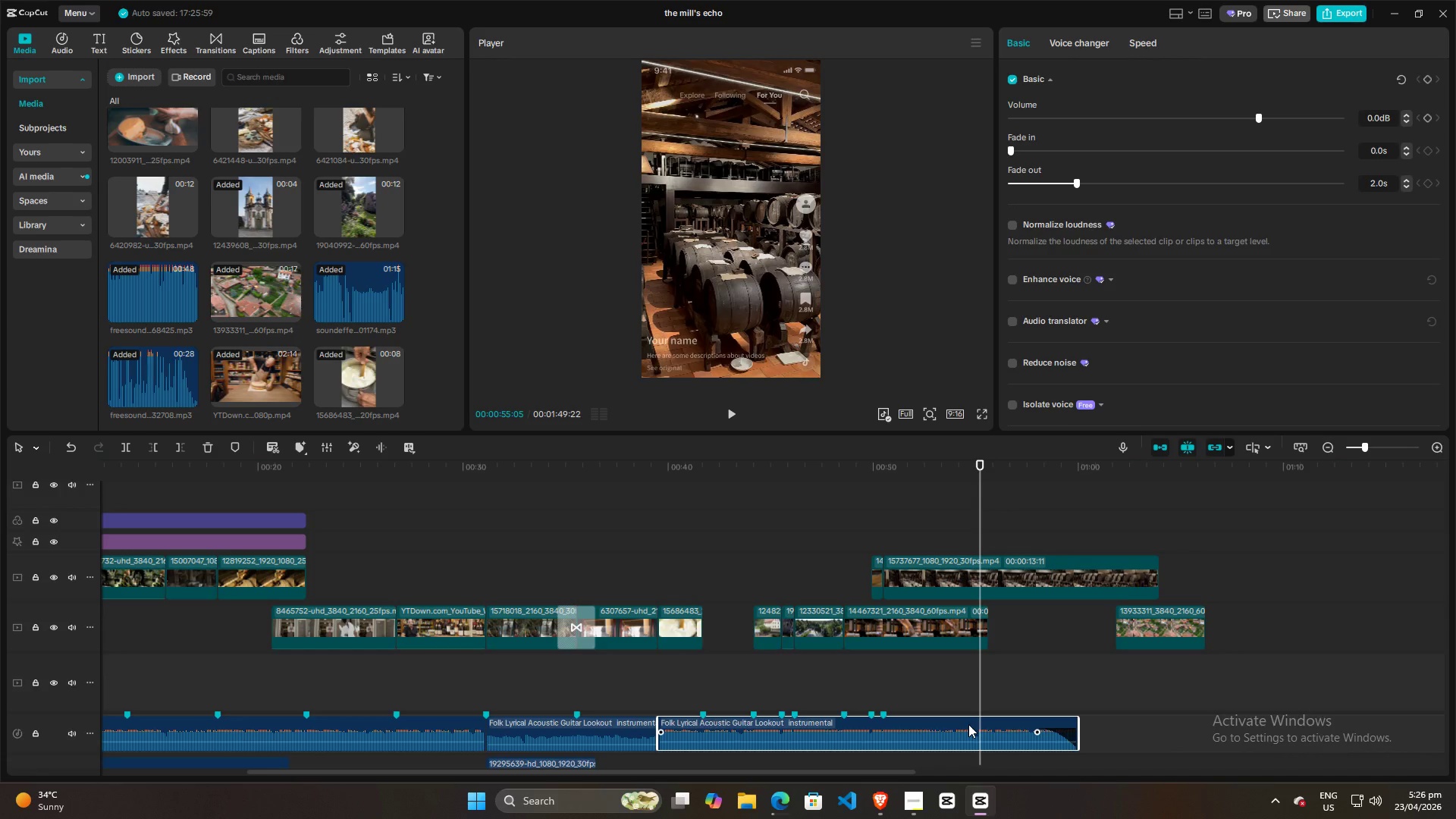 
key(M)
 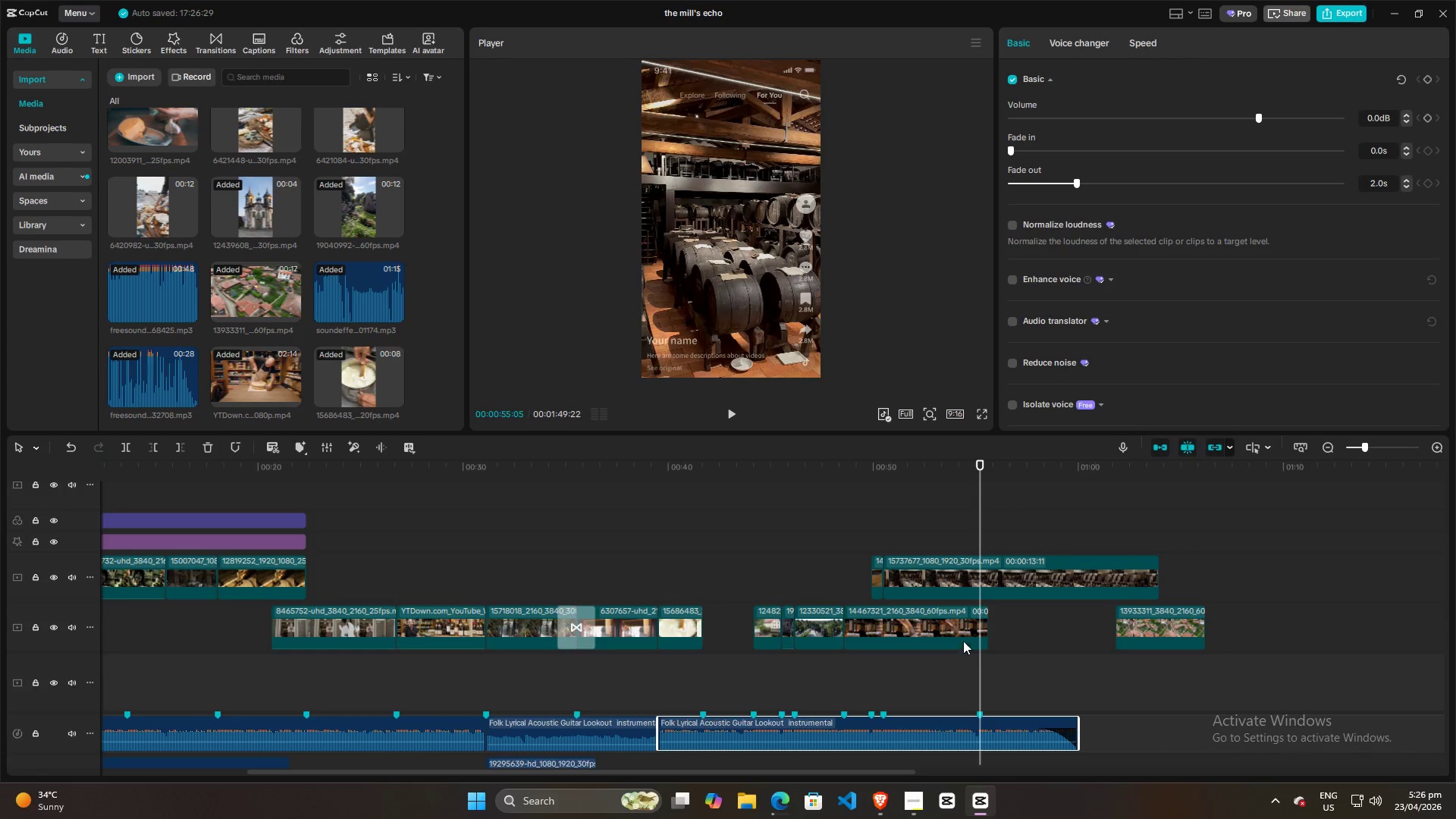 
left_click([963, 627])
 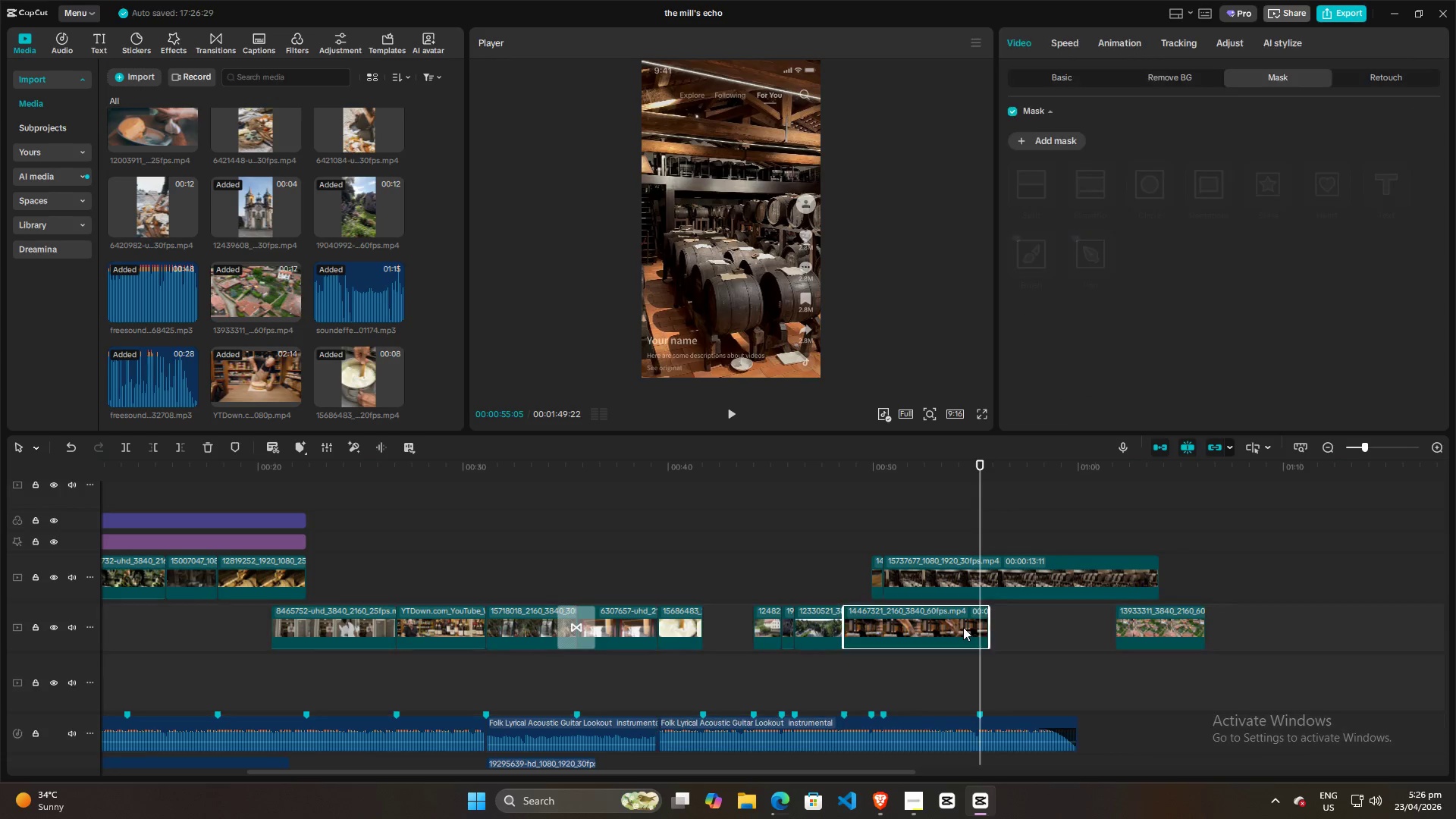 
key(W)
 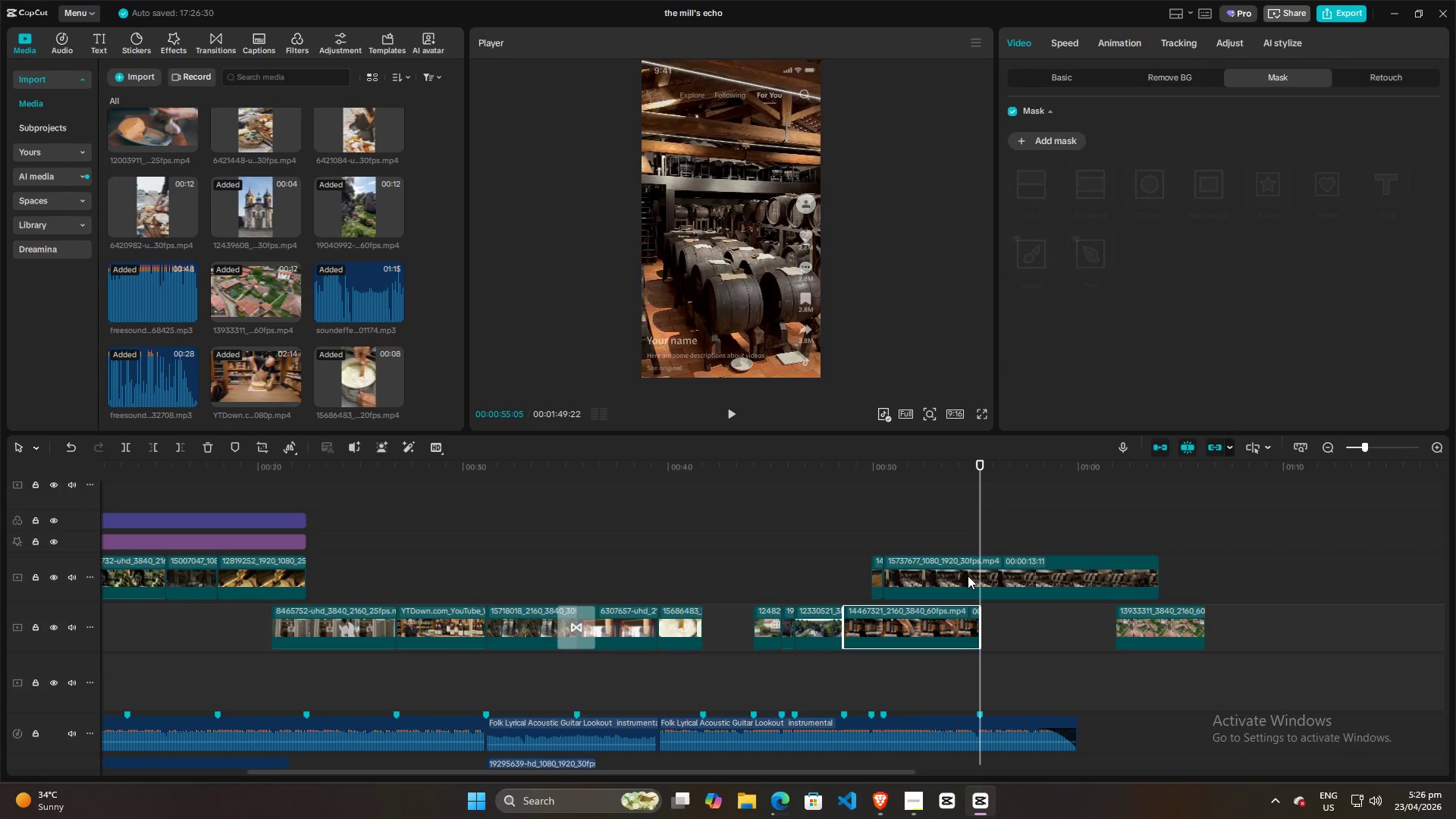 
double_click([968, 576])
 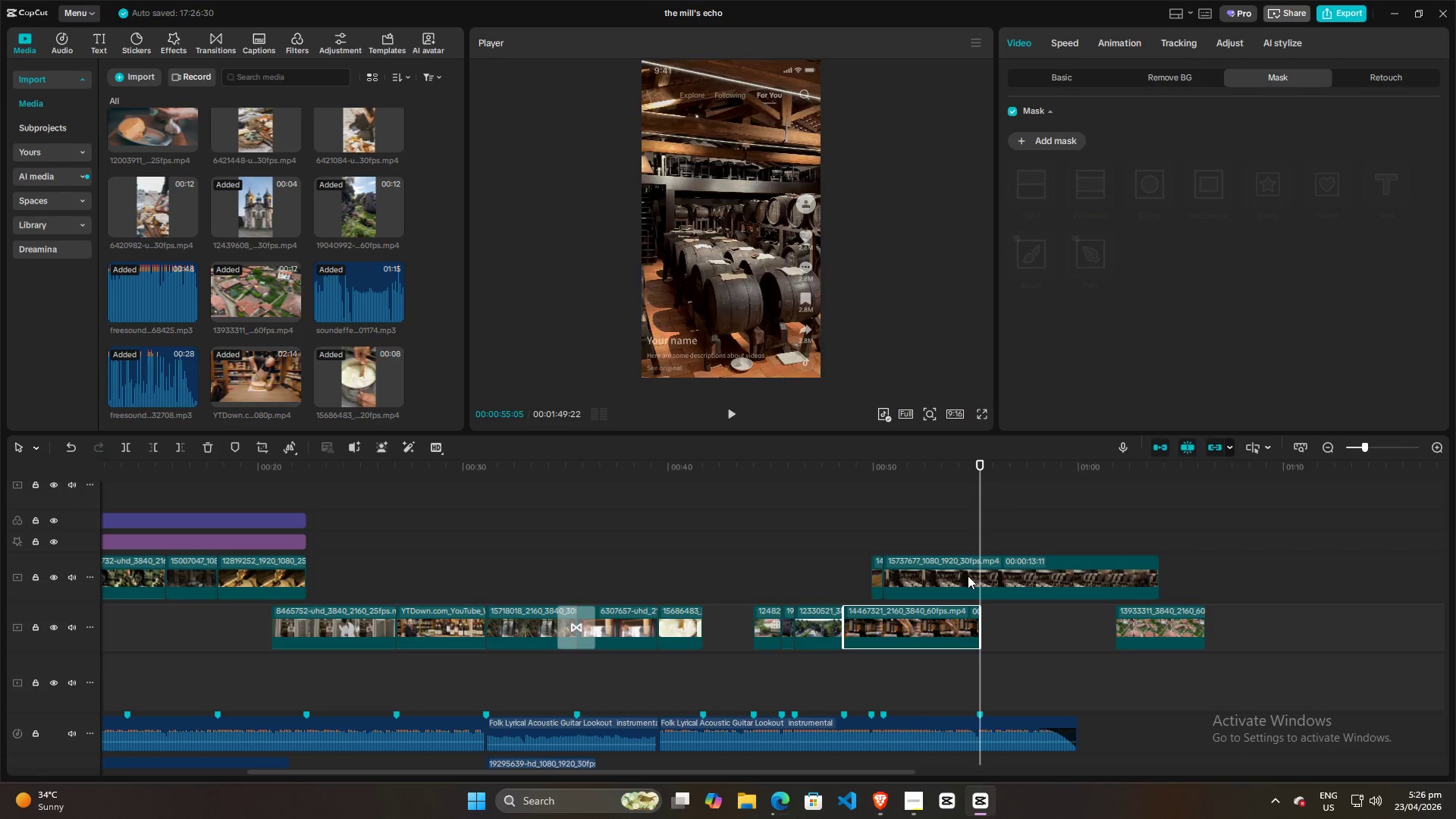 
key(W)
 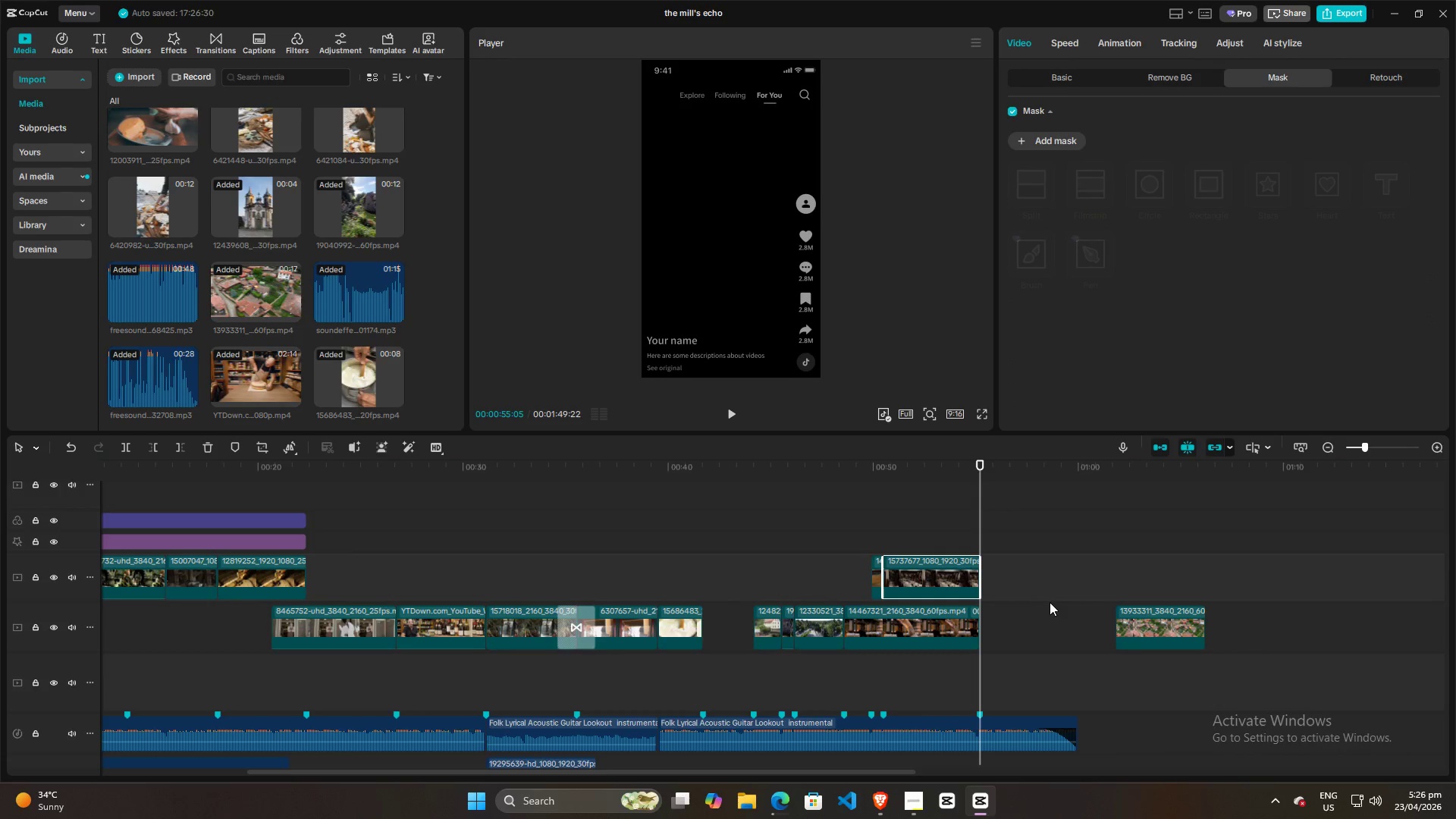 
left_click([1111, 575])
 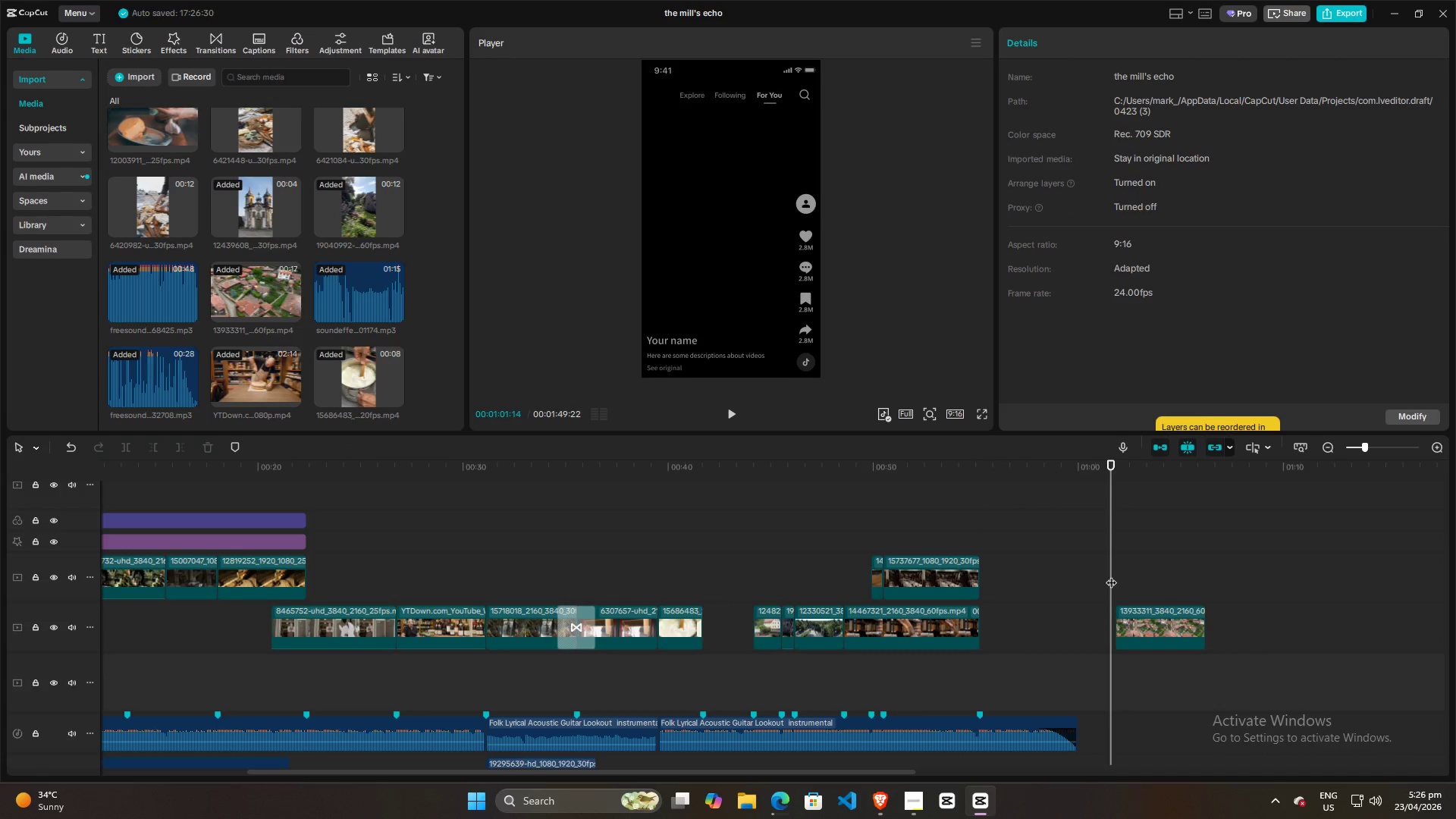 
key(Space)
 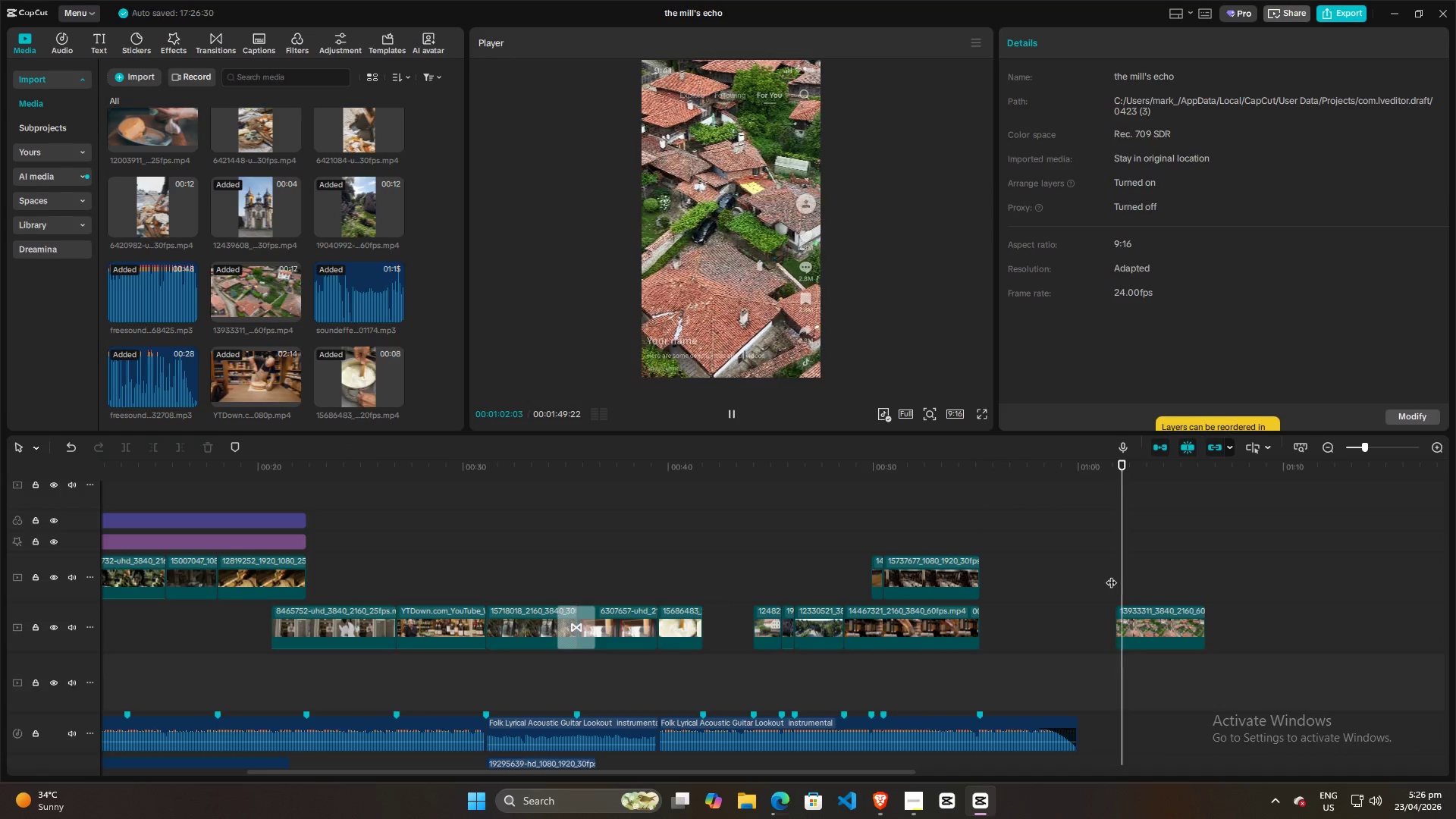 
key(Space)
 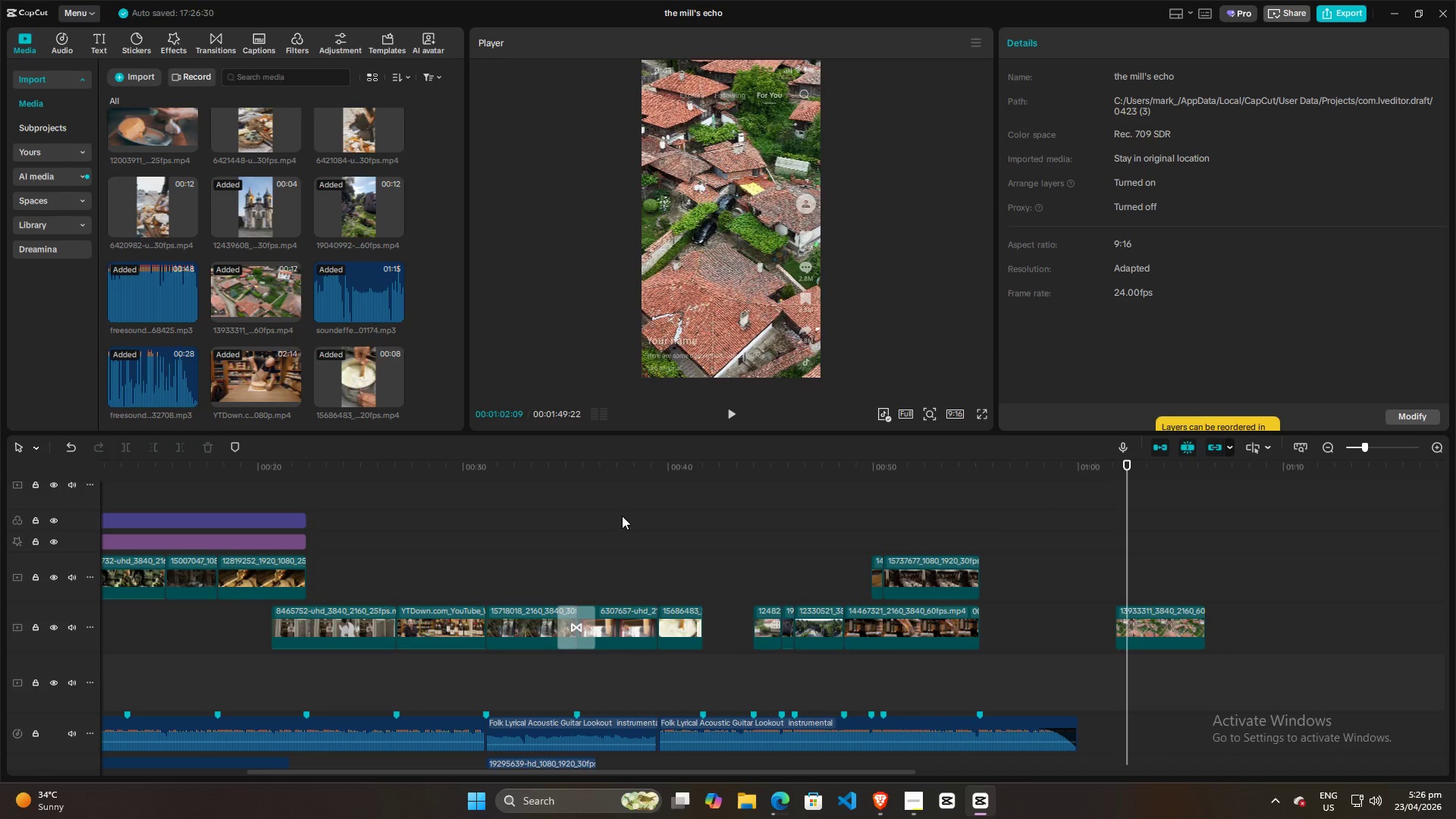 
left_click([610, 521])
 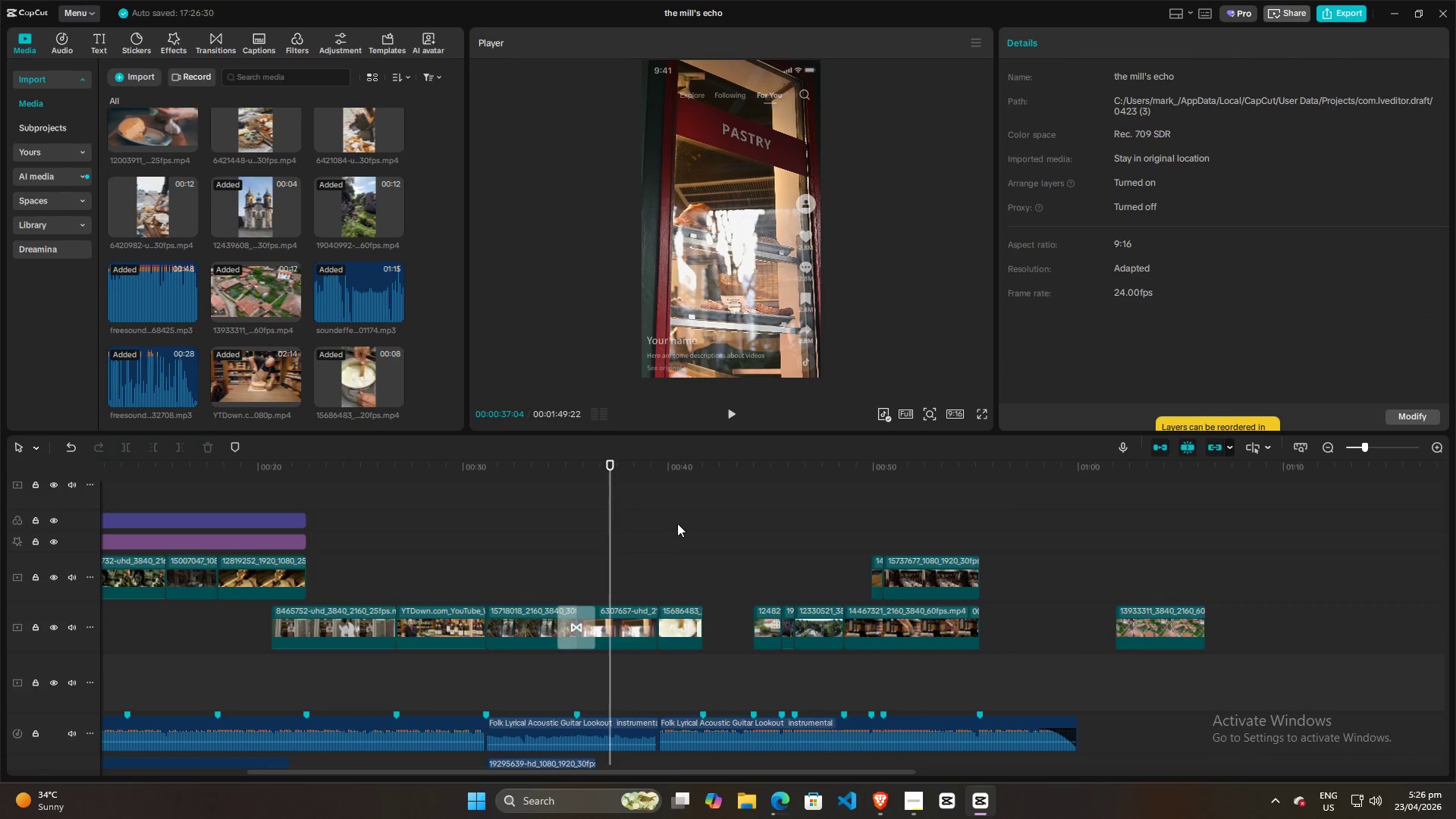 
double_click([743, 521])
 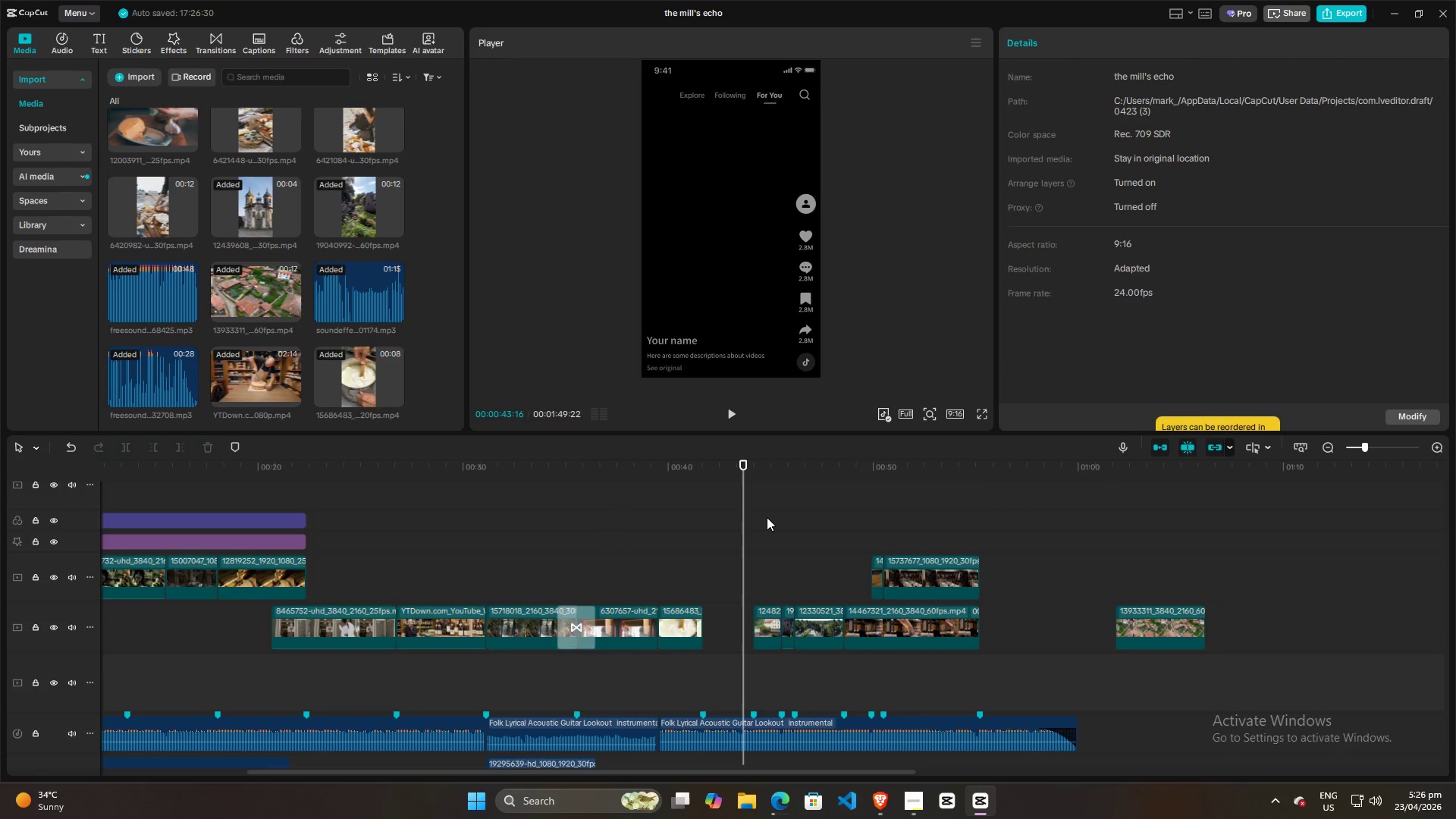 
triple_click([767, 517])
 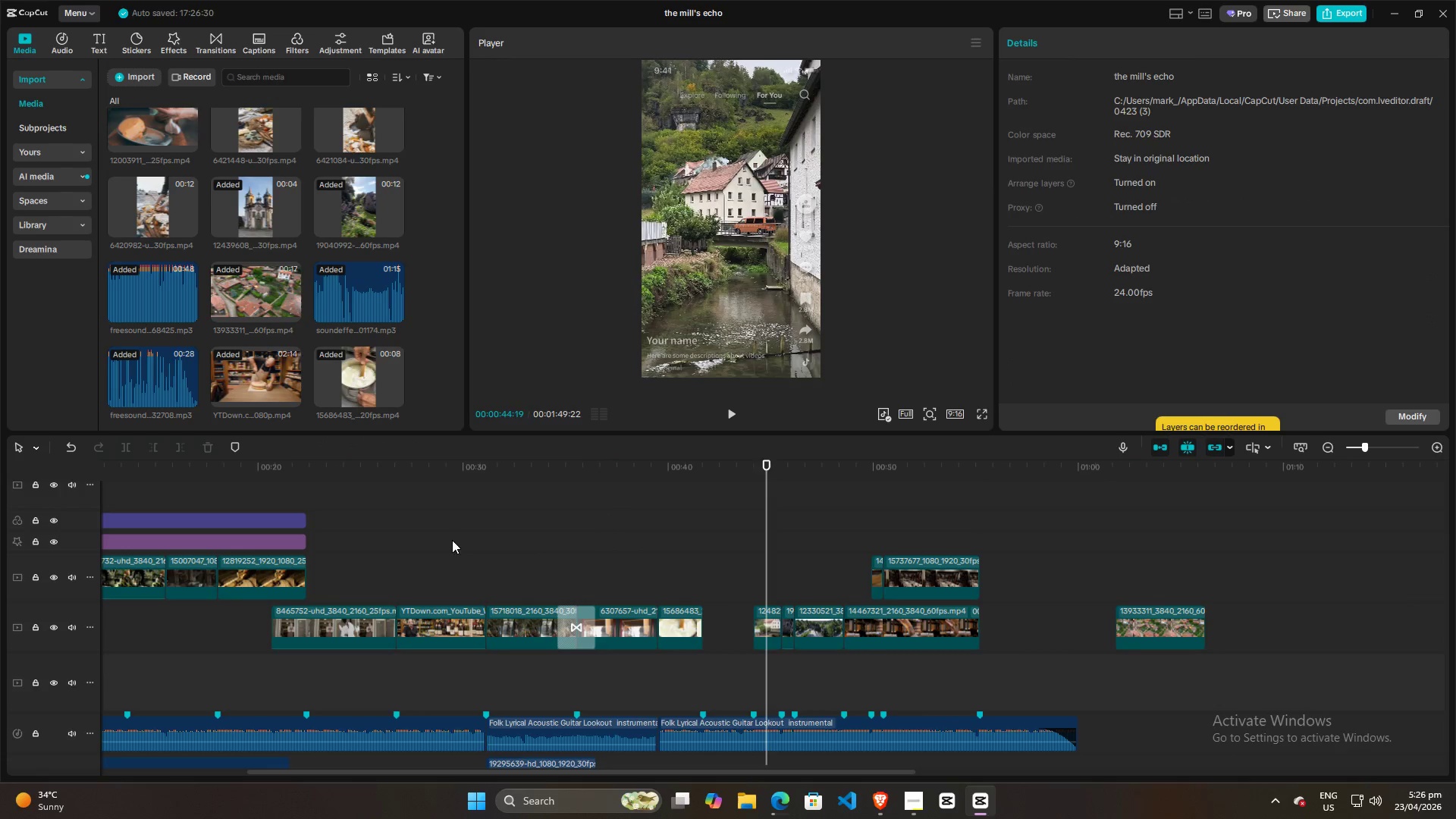 
double_click([366, 536])
 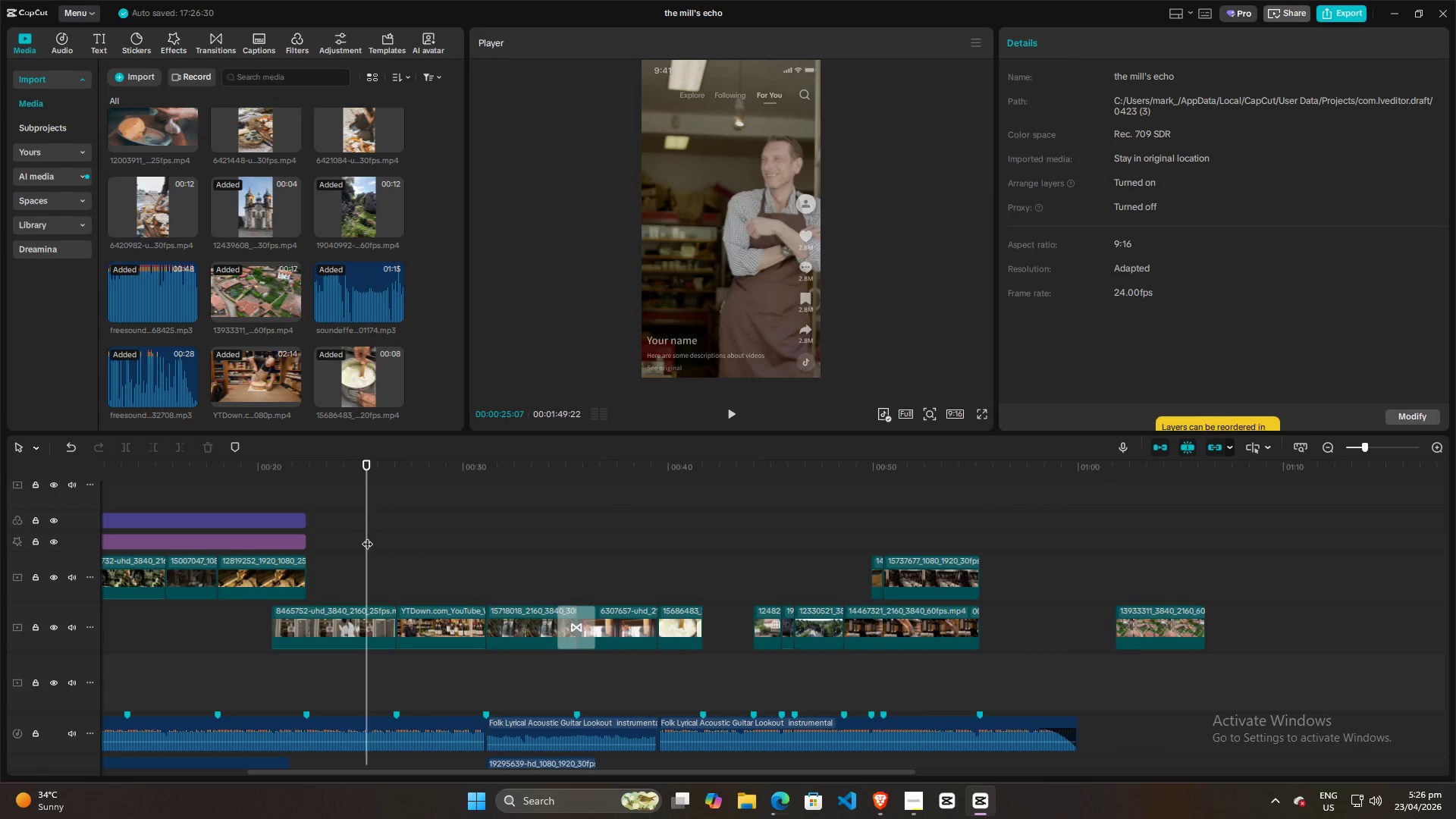 
hold_key(key=ControlLeft, duration=0.42)
scroll: coordinate [367, 536], scroll_direction: down, amount: 2.0
 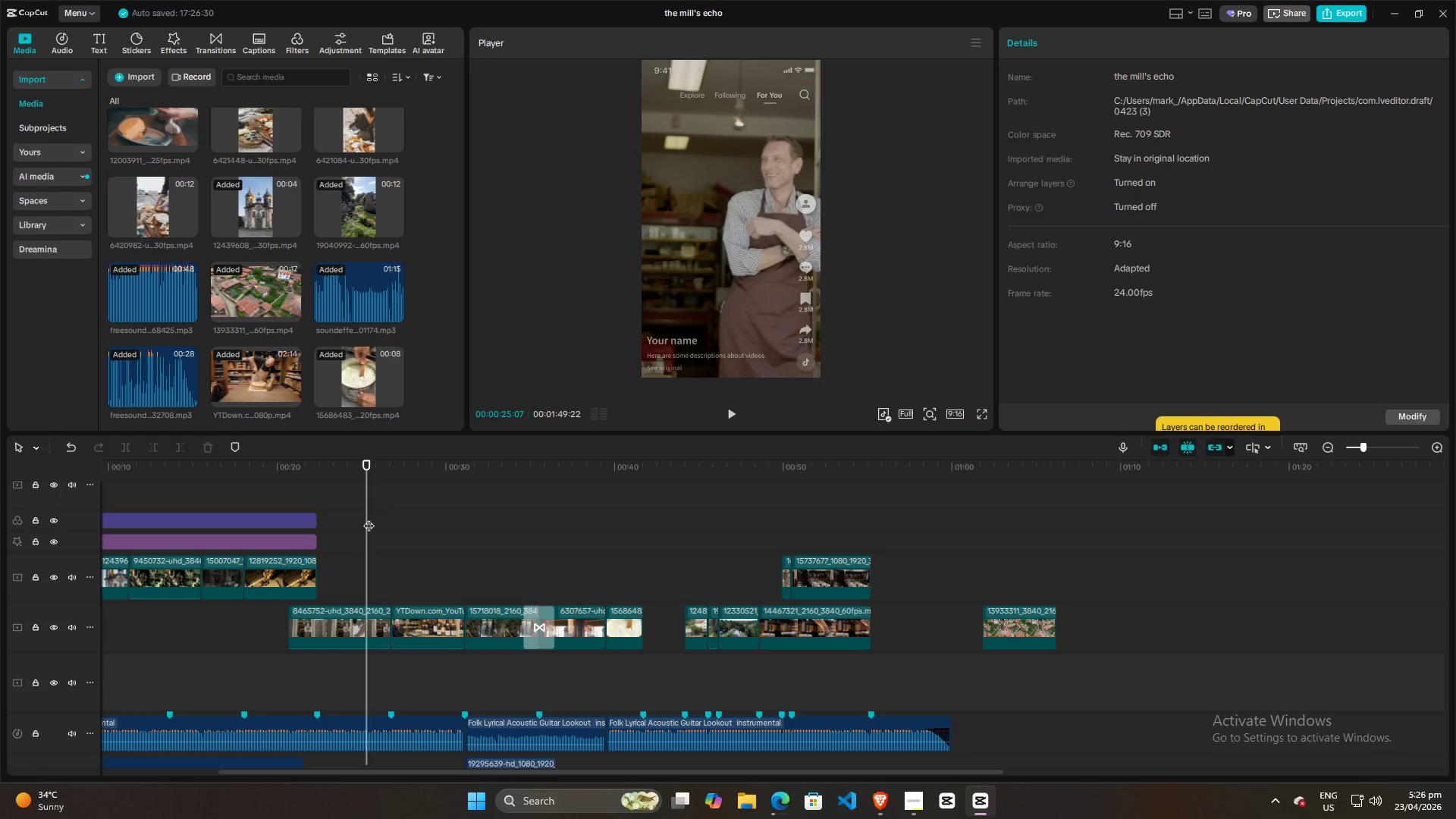 
left_click_drag(start_coordinate=[369, 518], to_coordinate=[303, 504])
 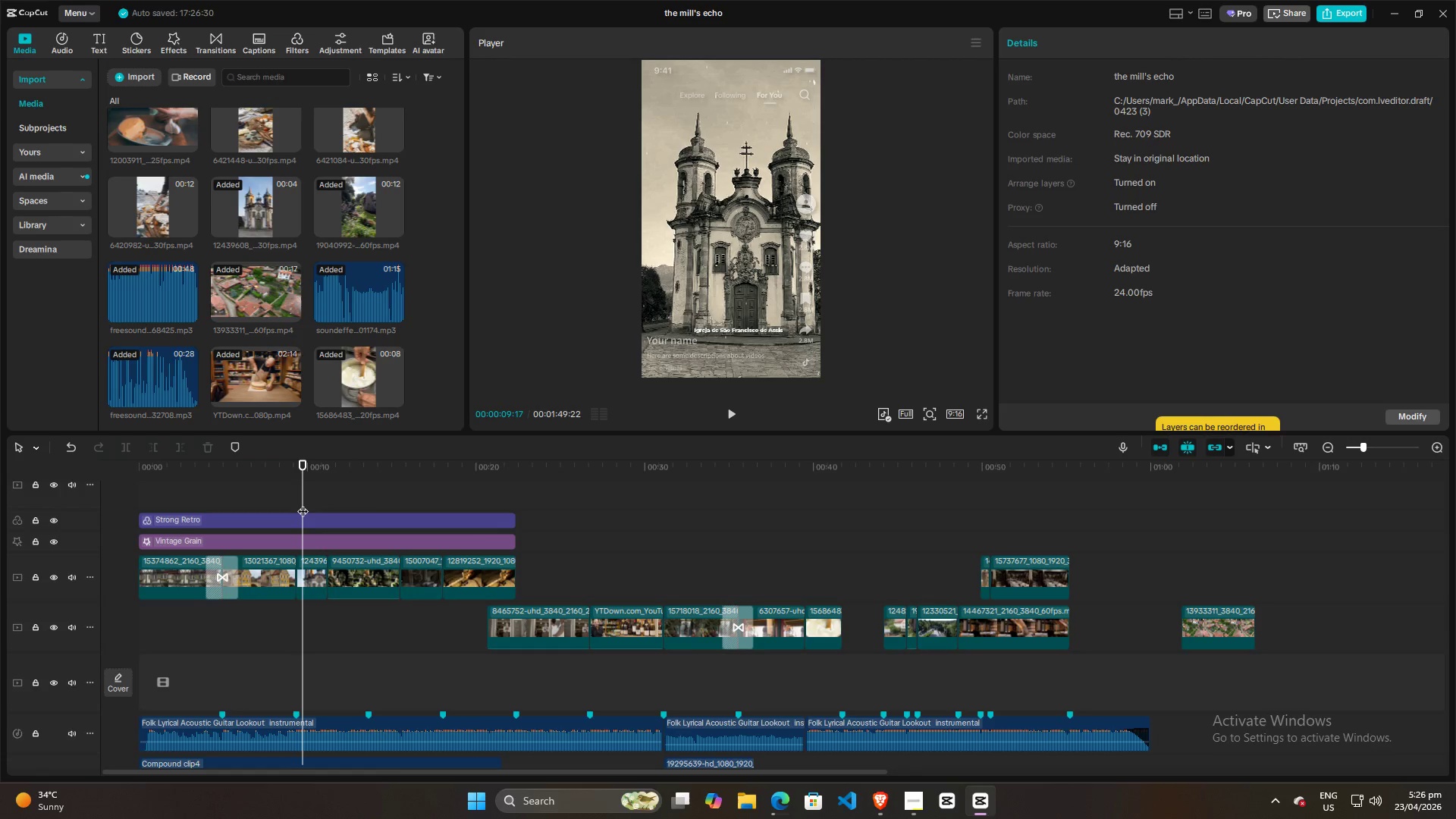 
key(Space)
 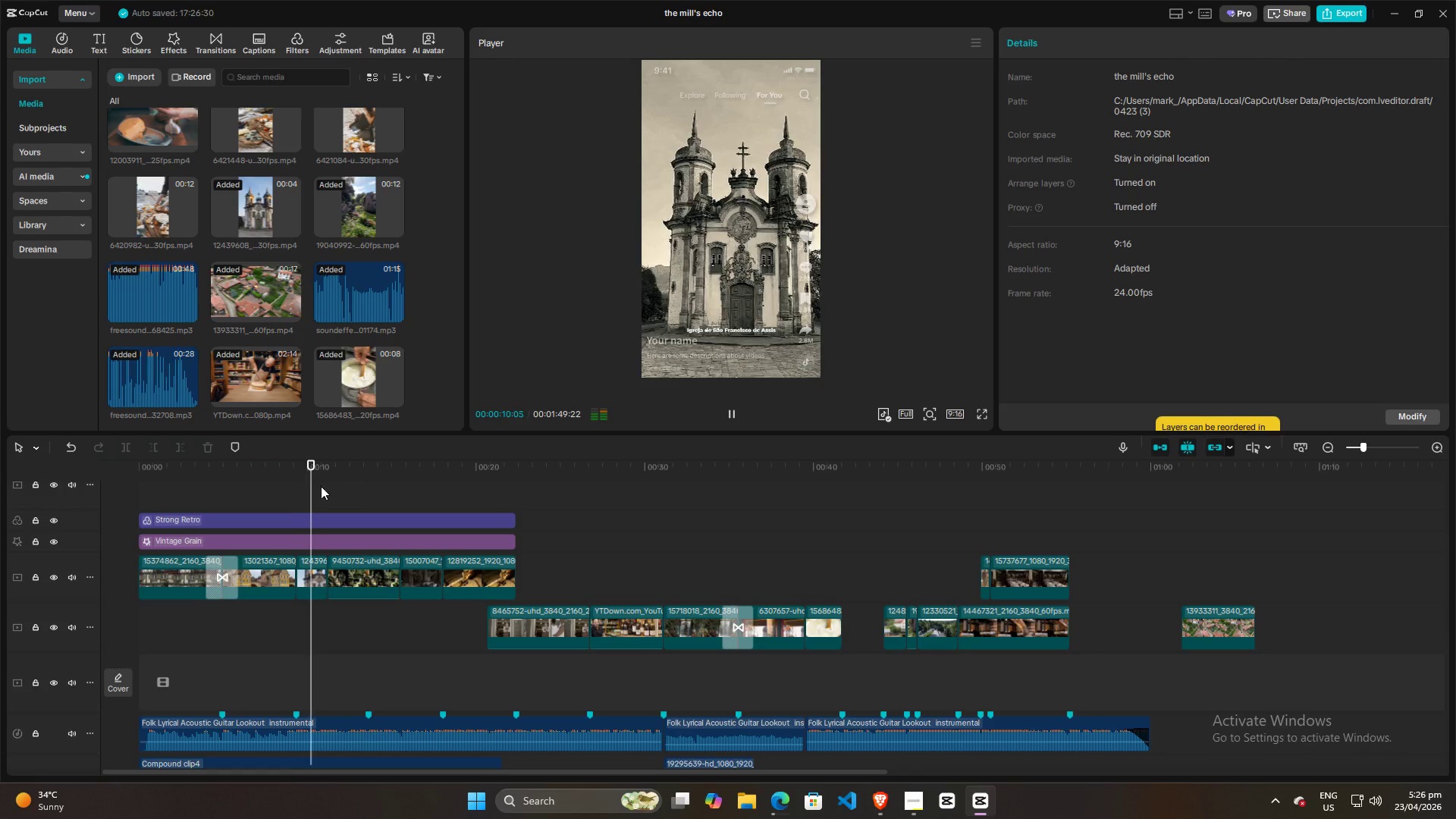 
key(Space)
 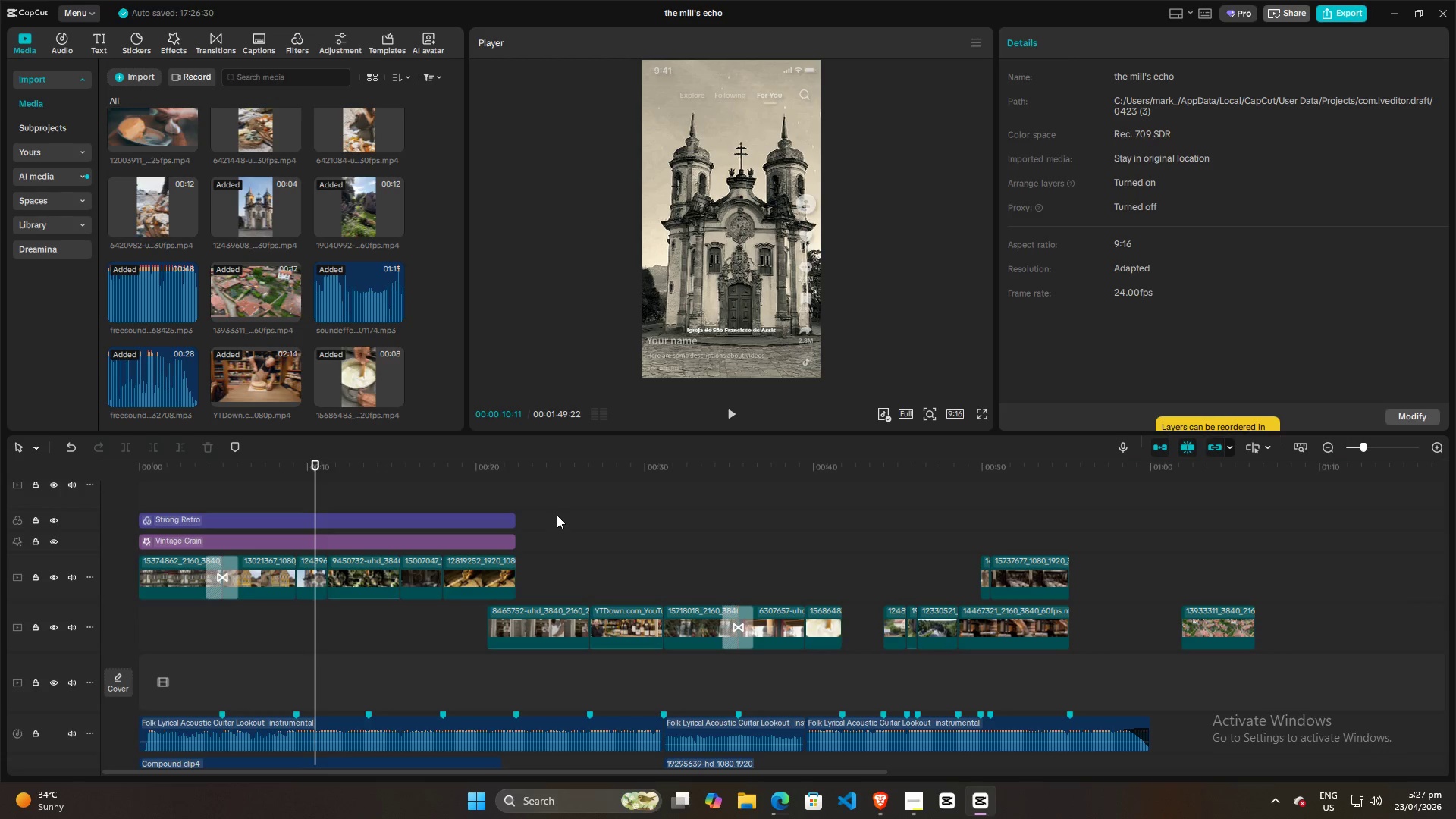 
wait(27.97)
 